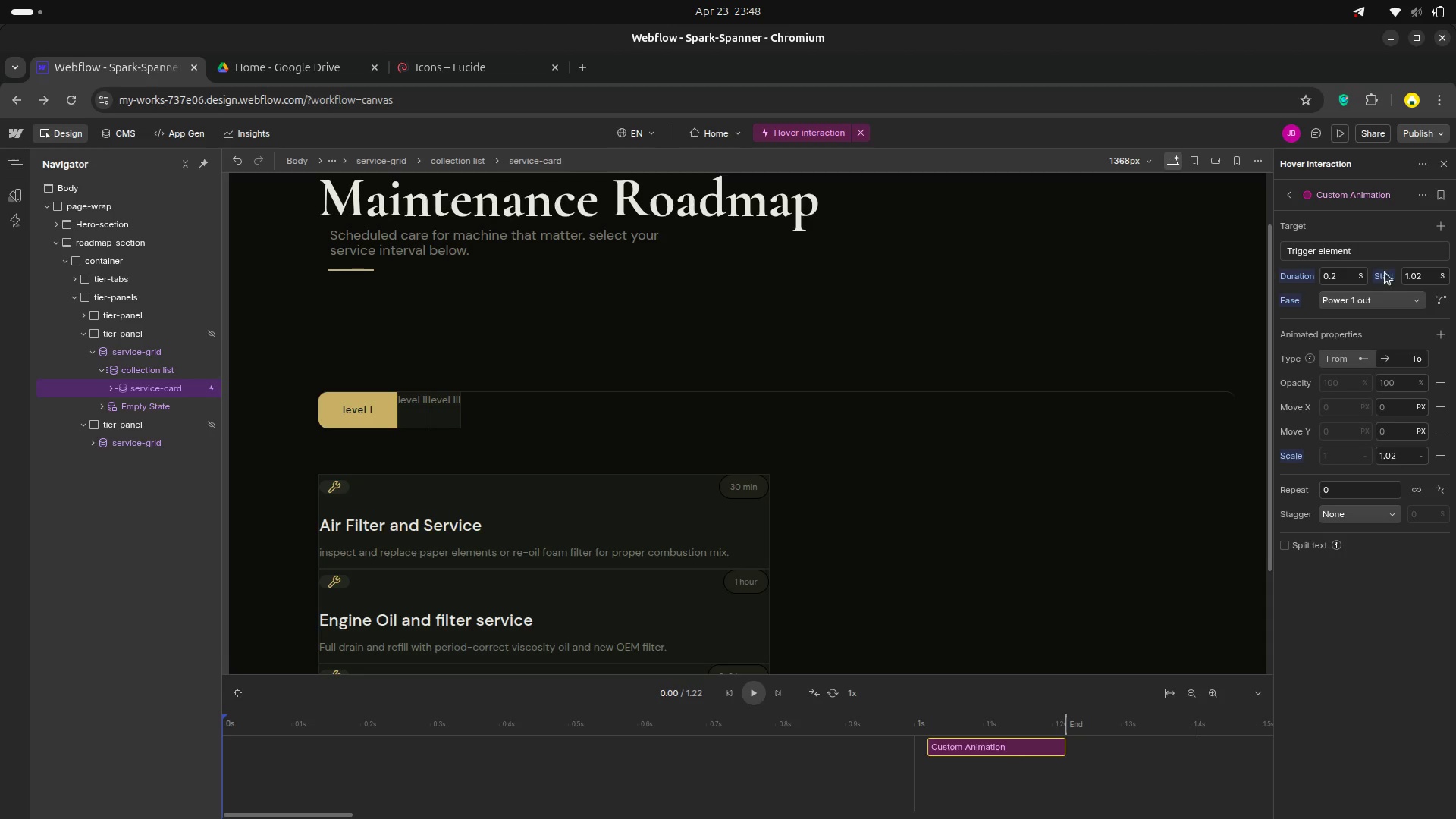 
wait(18.63)
 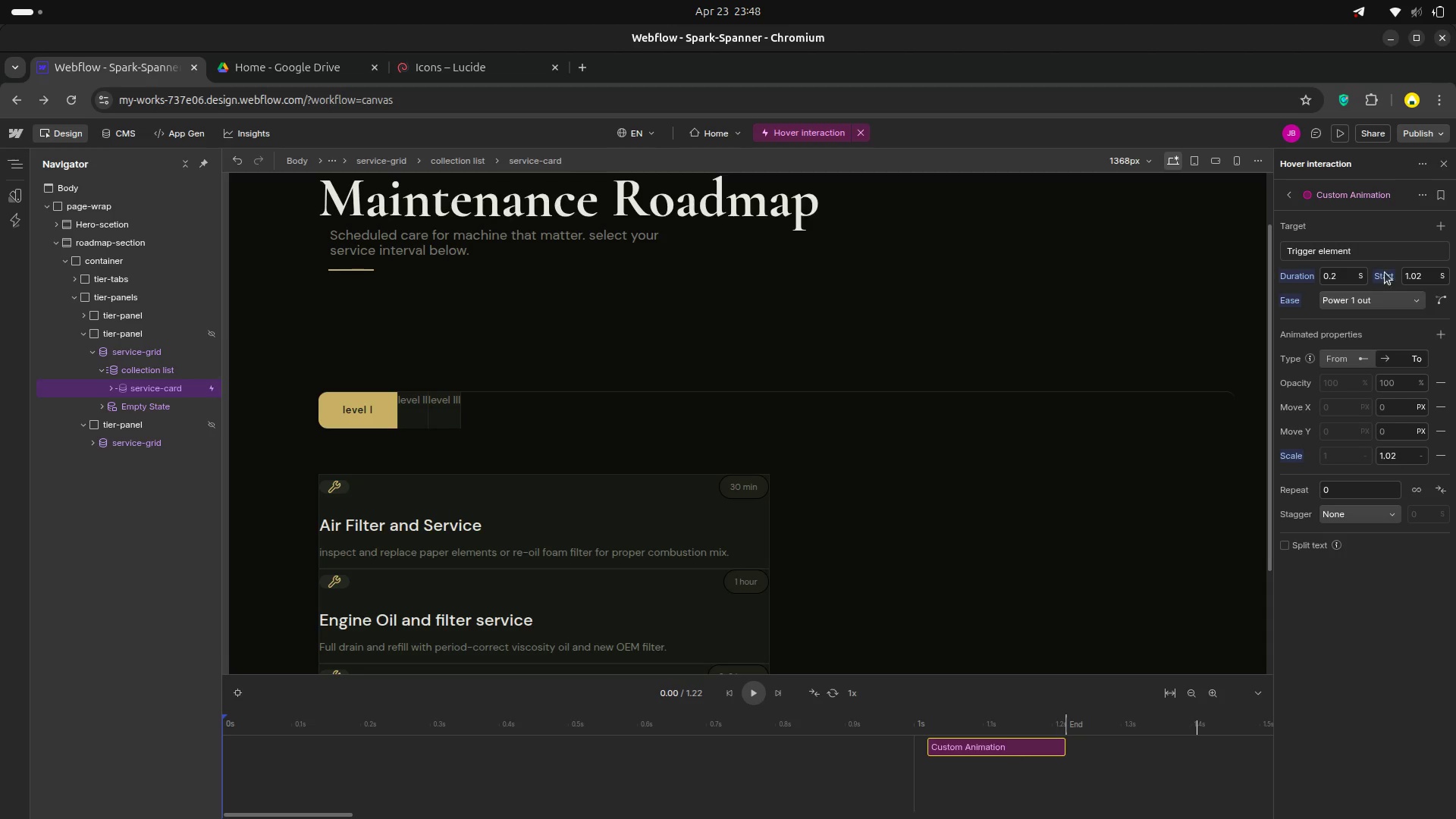 
left_click([1442, 336])
 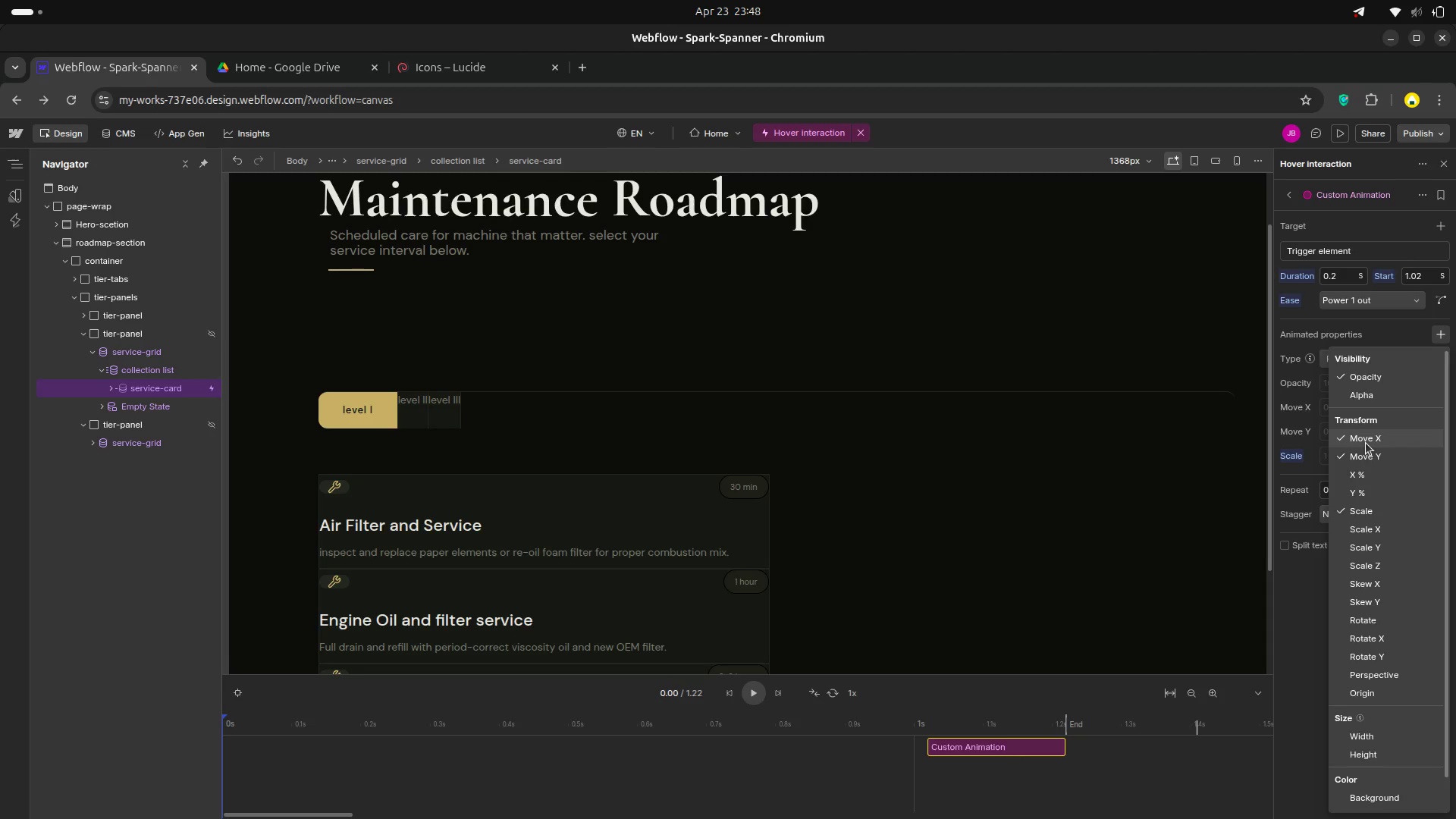 
wait(16.19)
 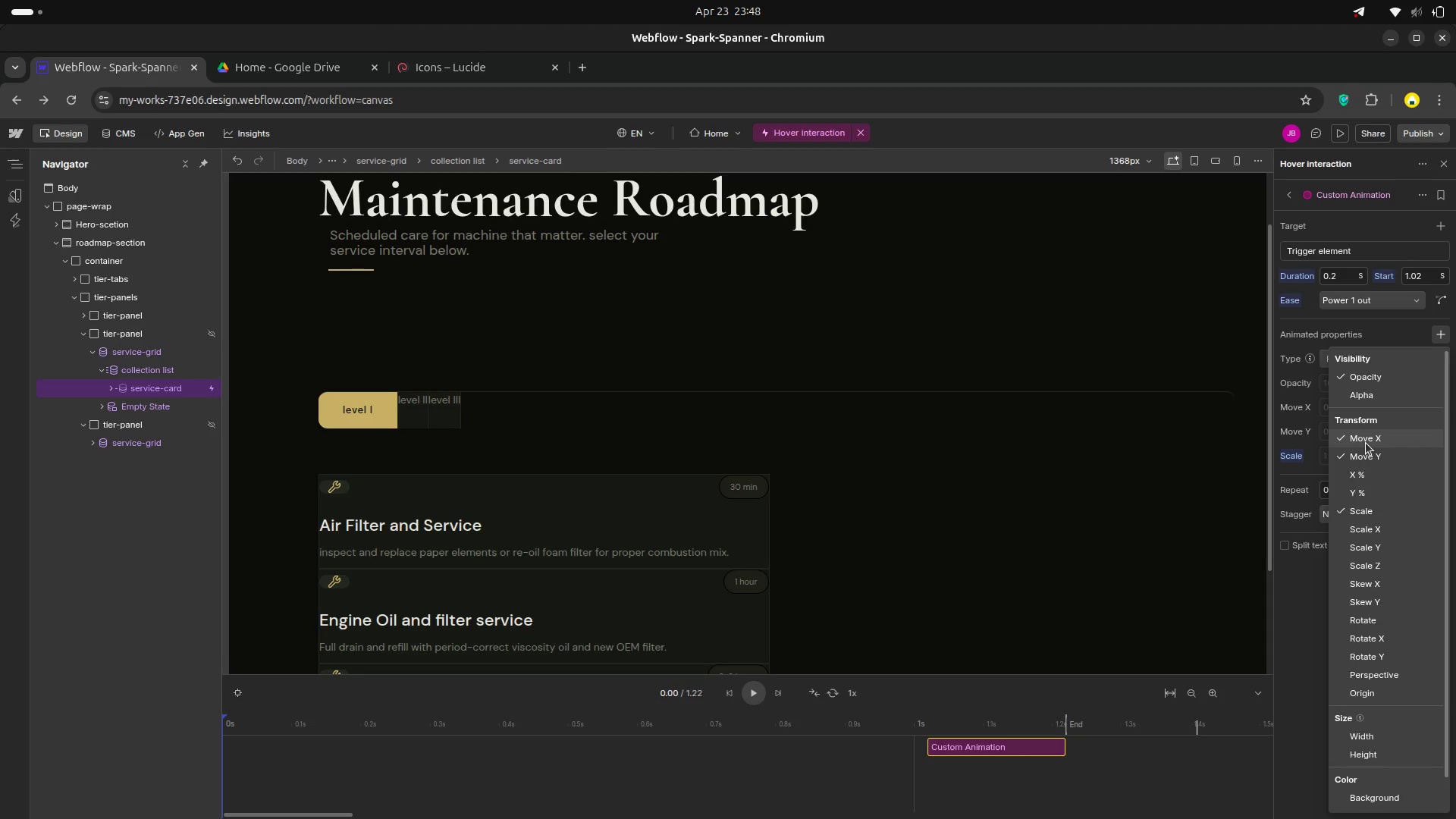 
scroll: coordinate [1360, 554], scroll_direction: down, amount: 9.0
 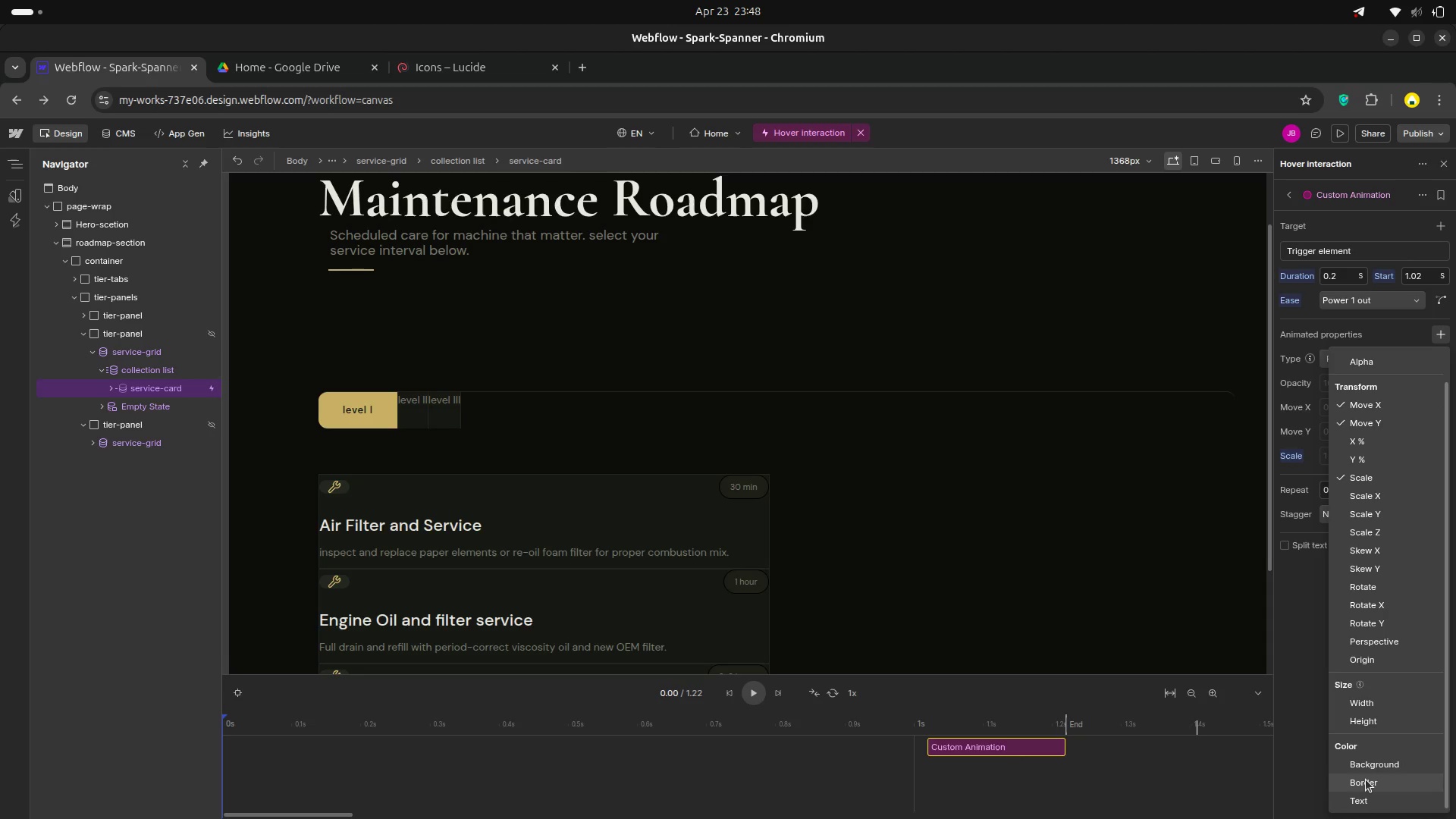 
left_click([1366, 780])
 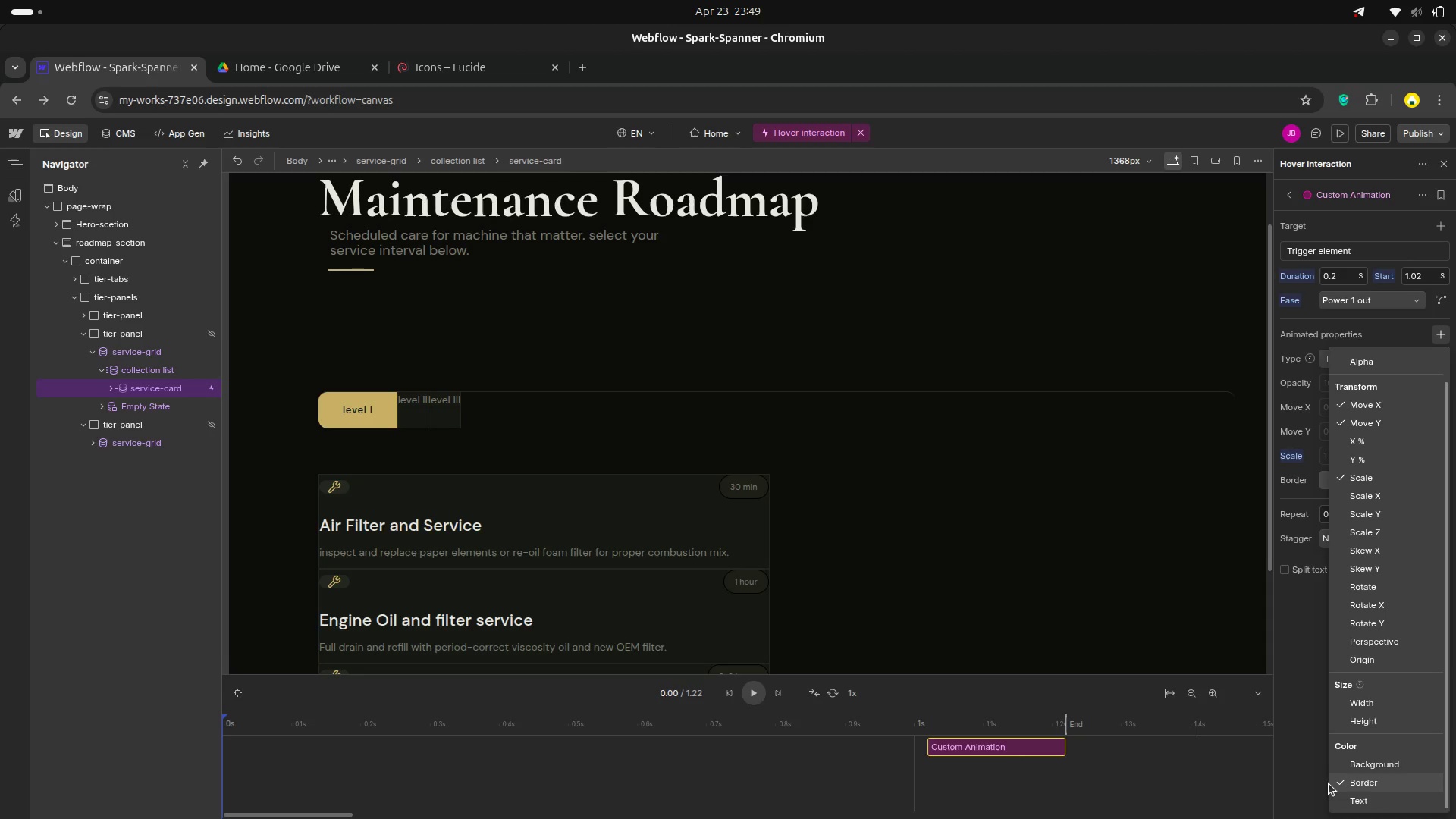 
wait(24.82)
 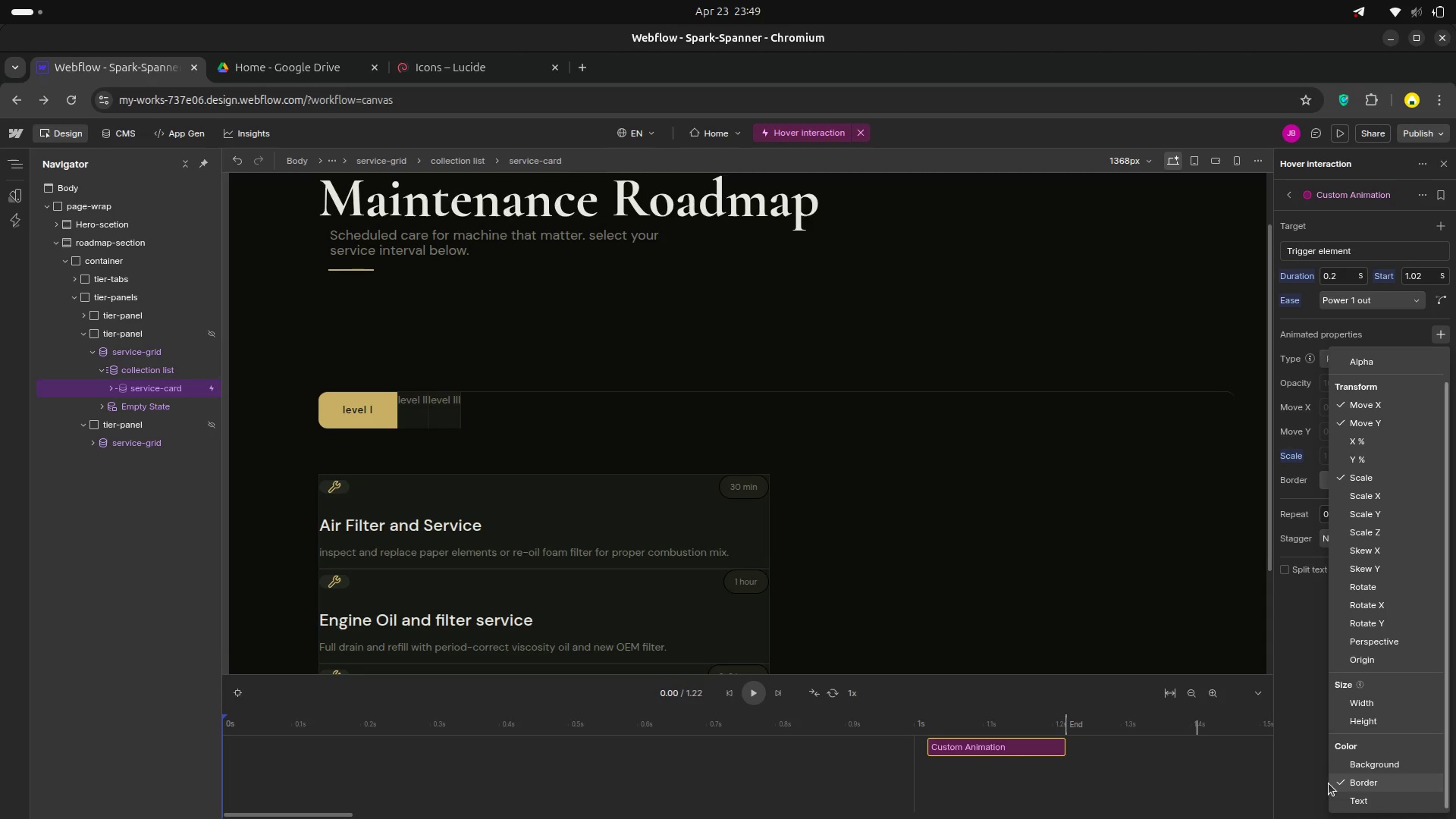 
scroll: coordinate [1381, 736], scroll_direction: down, amount: 6.0
 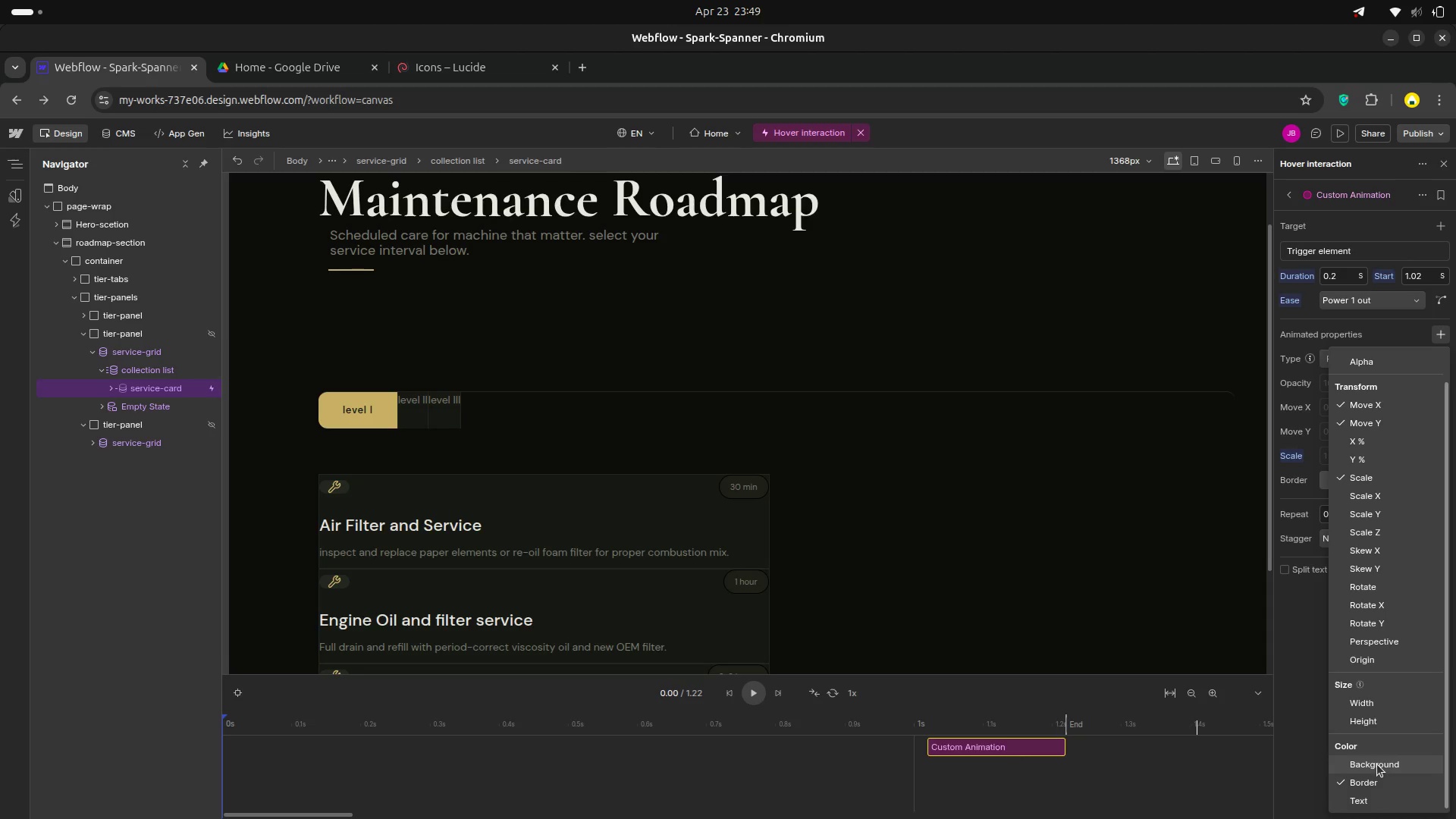 
wait(5.12)
 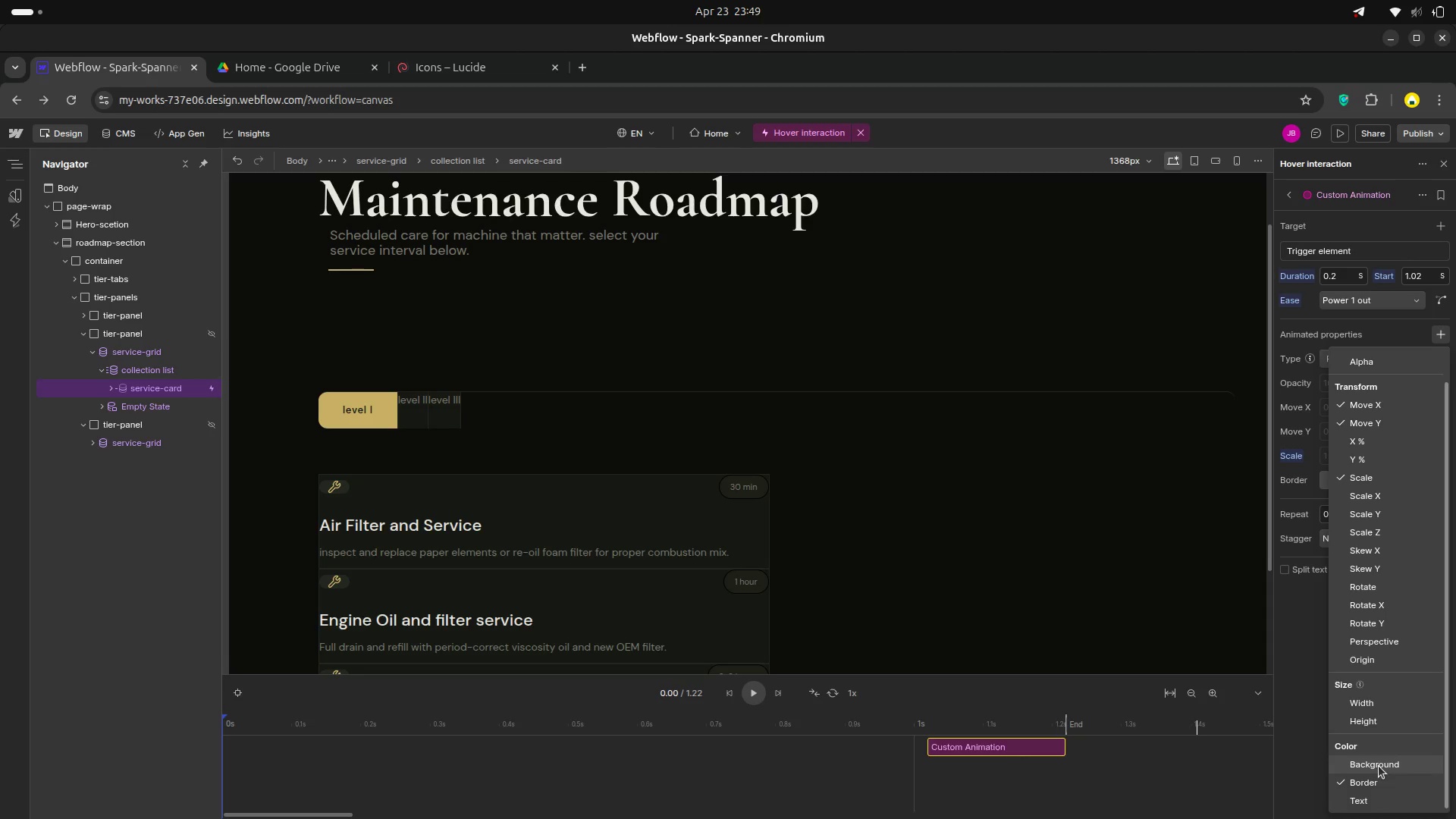 
left_click([1291, 661])
 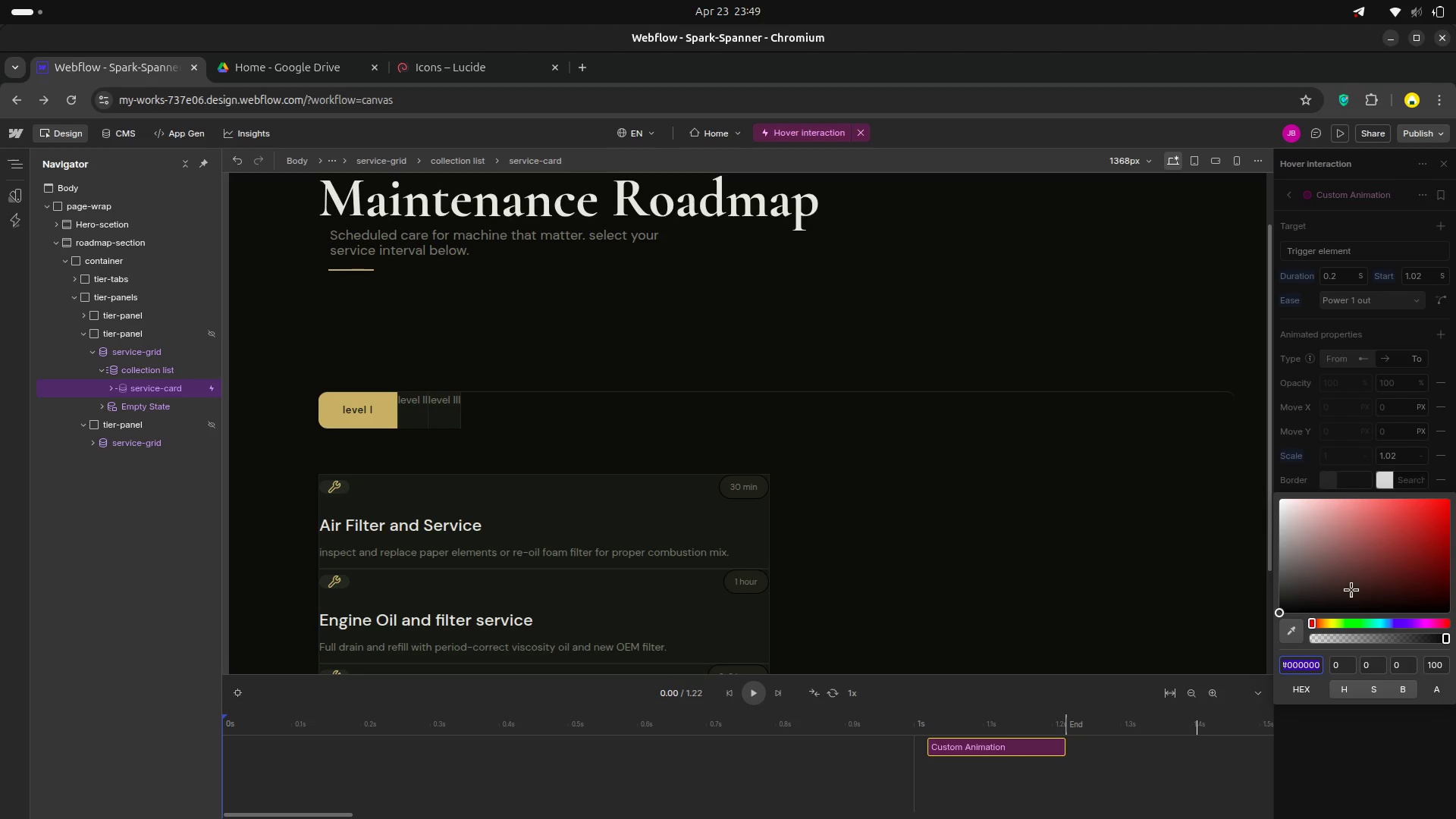 
left_click([1320, 667])
 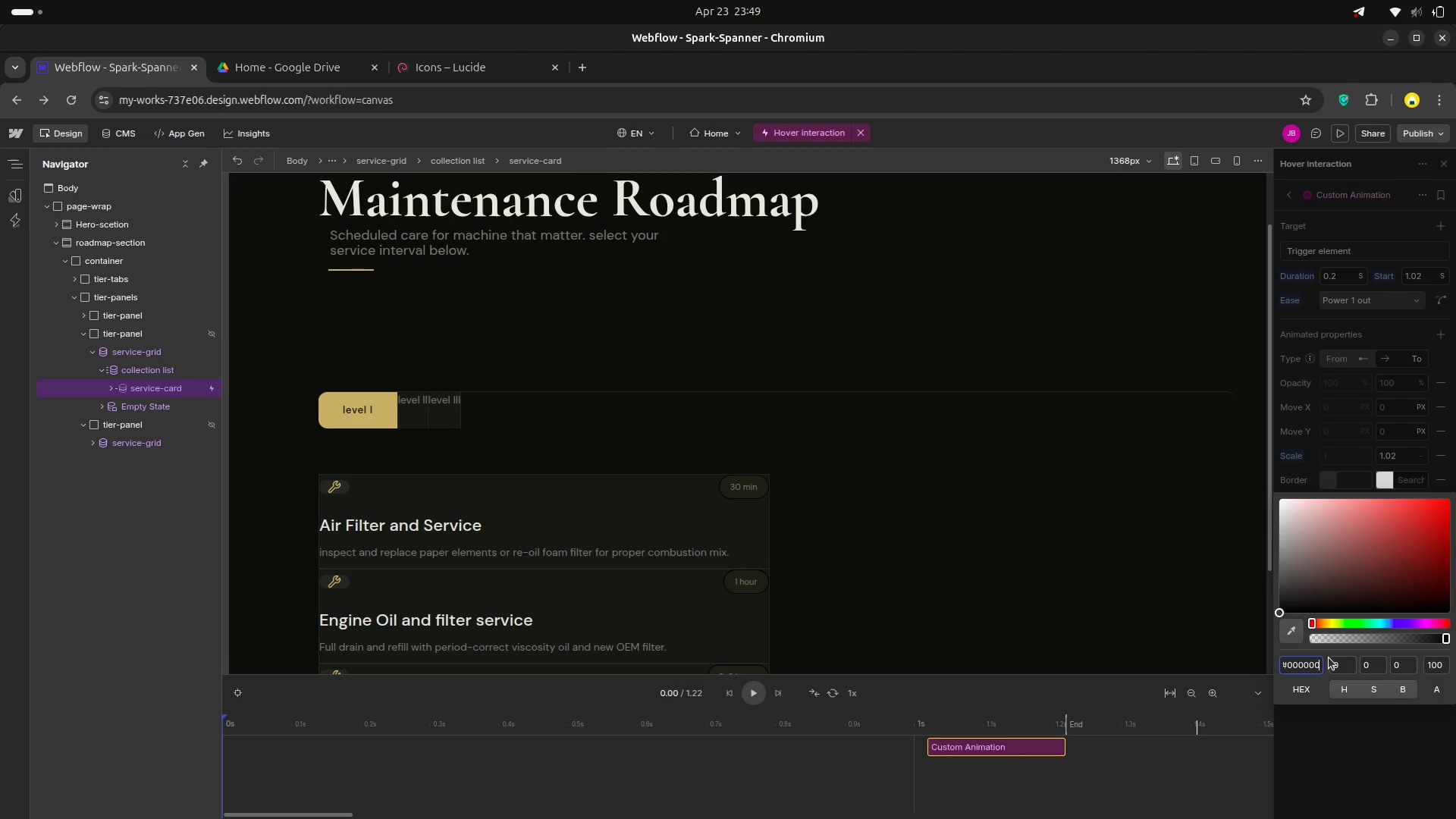 
key(Backspace)
 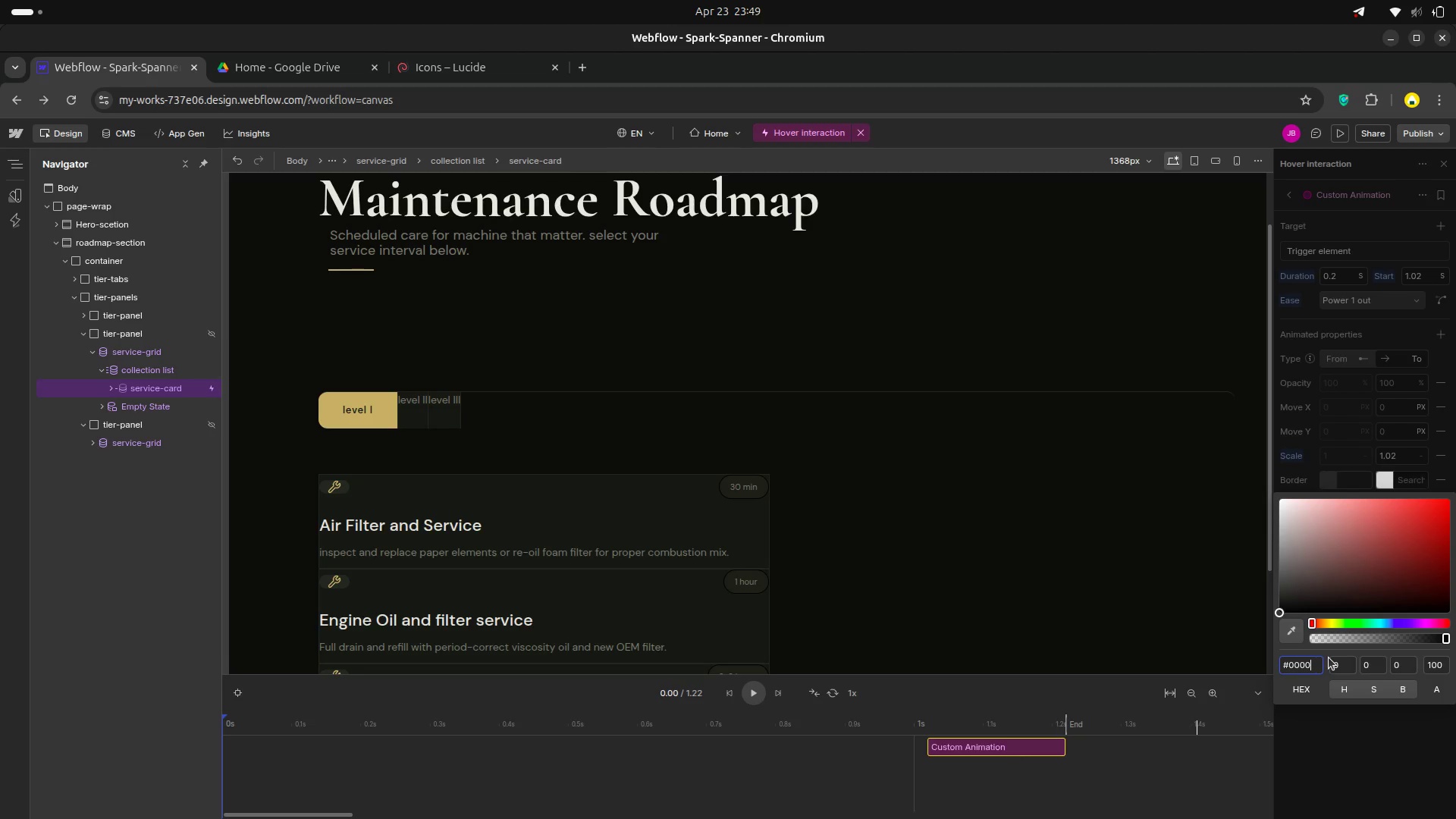 
key(Backspace)
 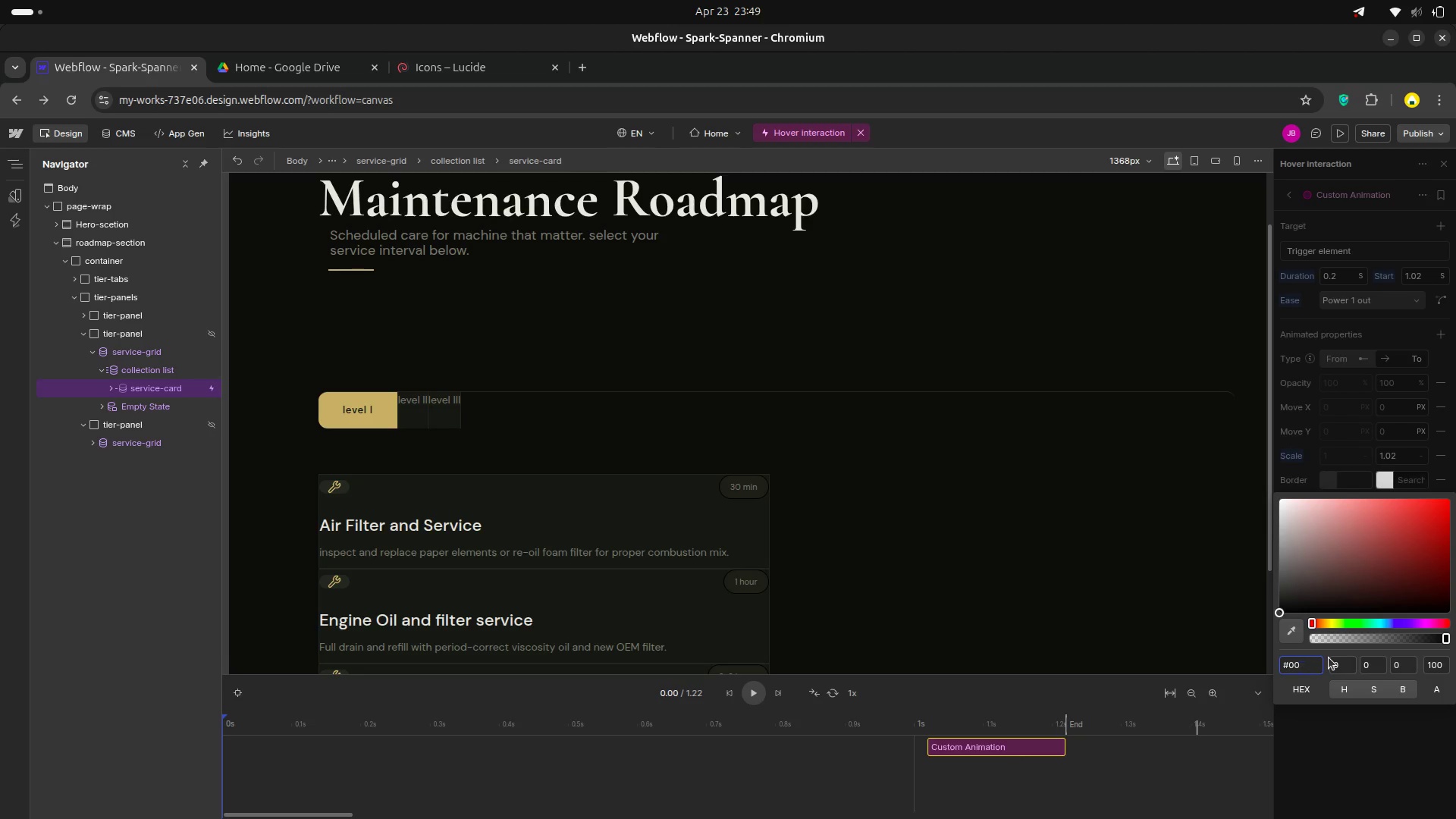 
key(Backspace)
 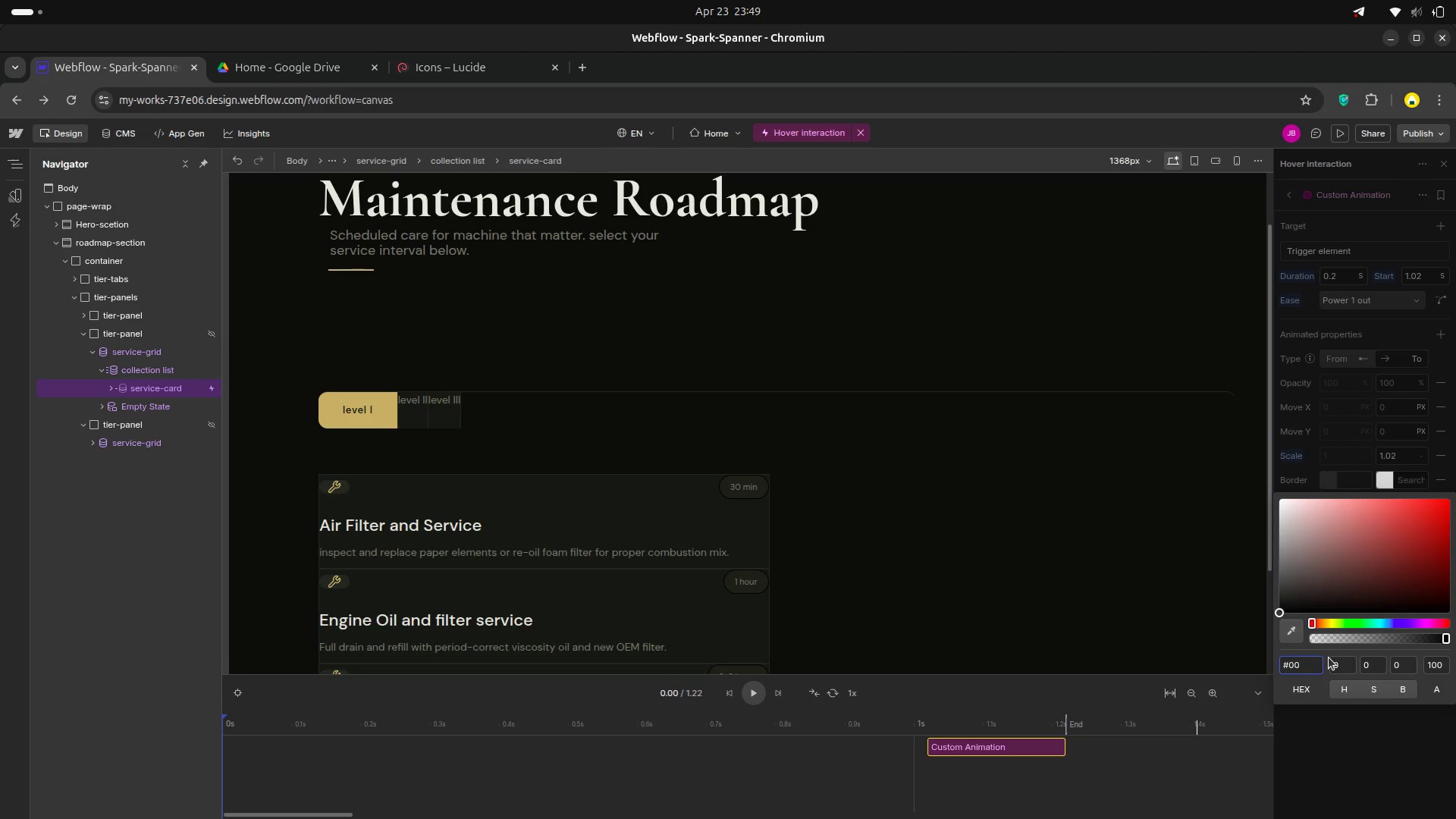 
key(Backspace)
 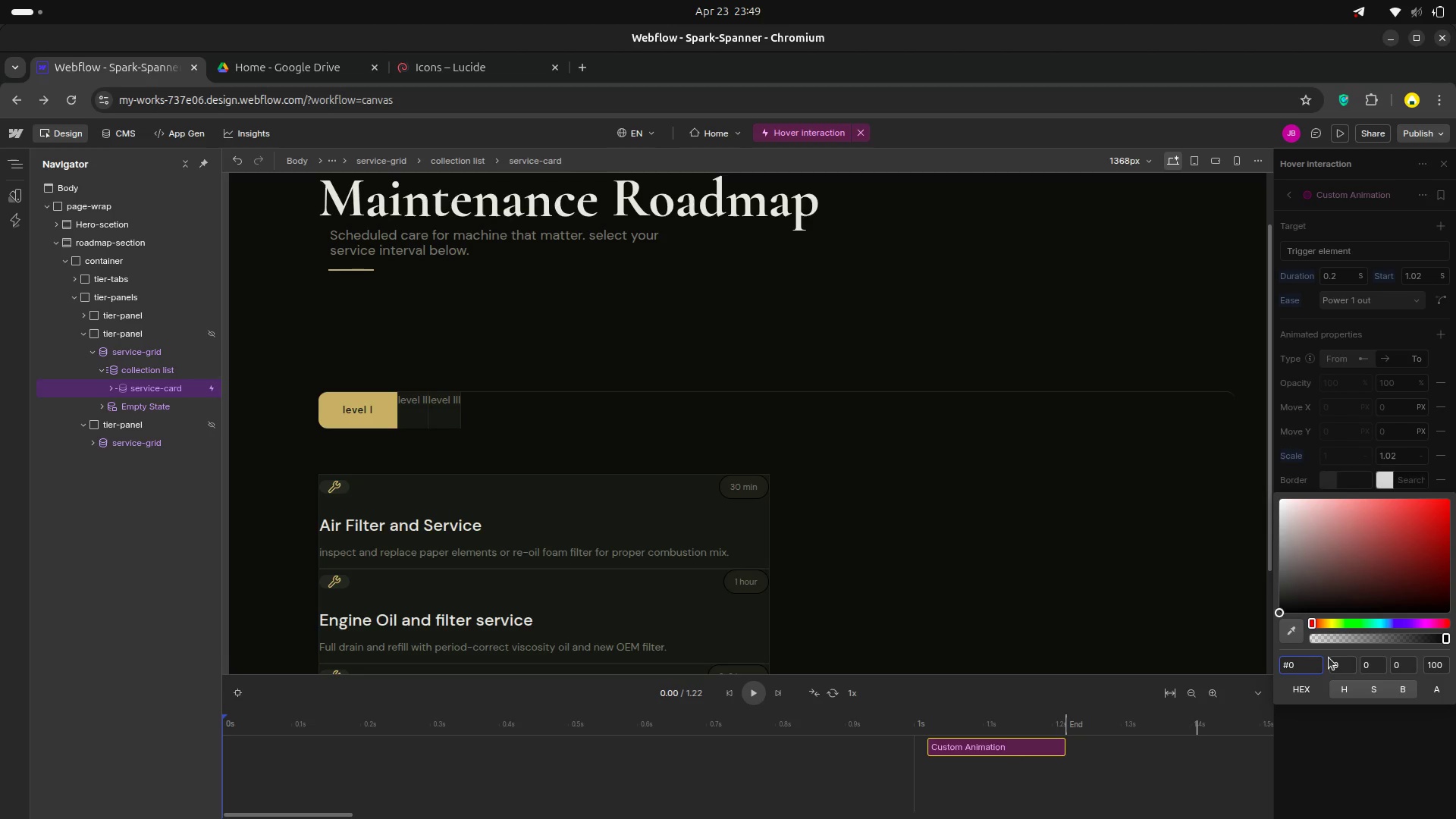 
key(Backspace)
 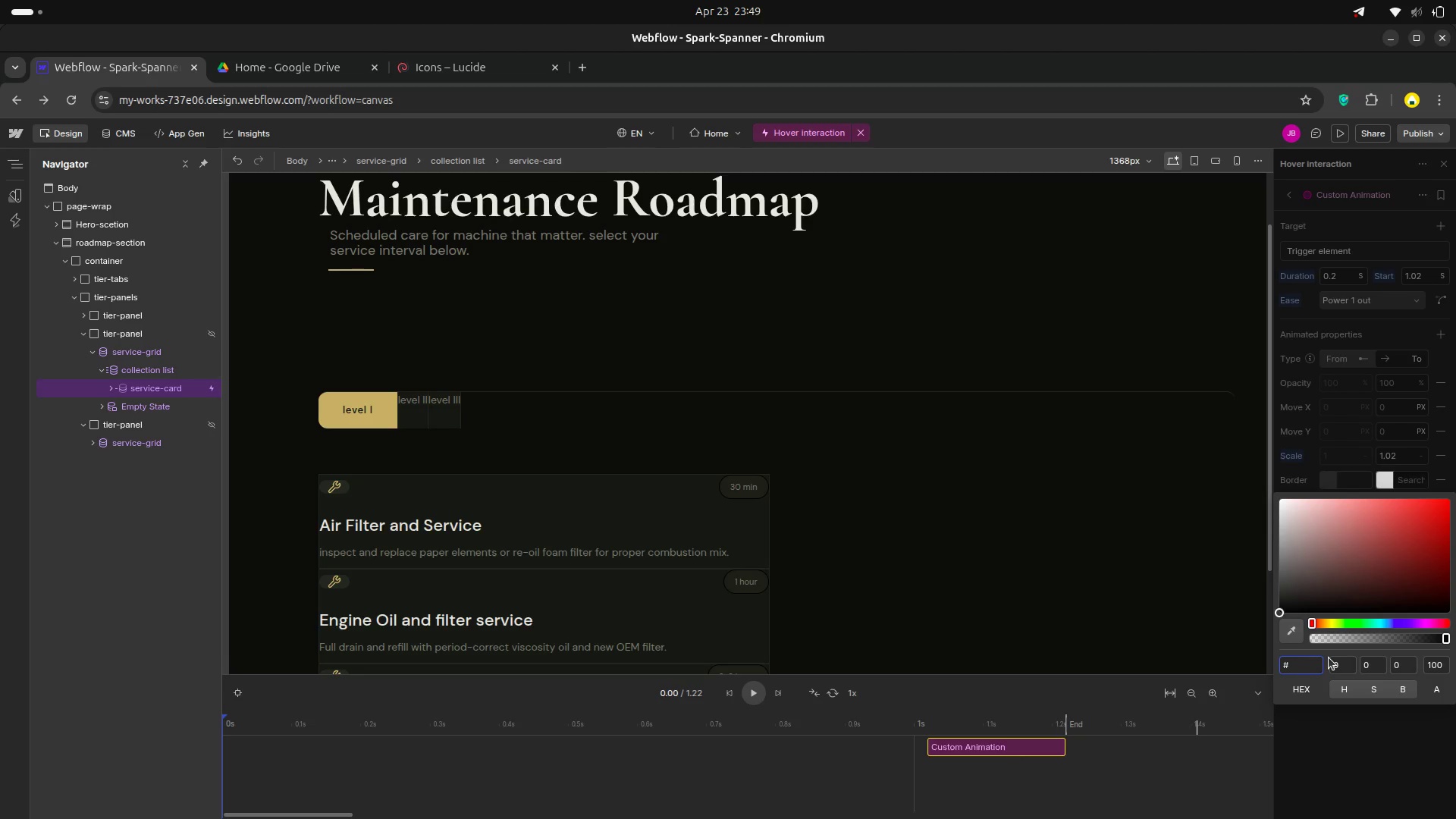 
key(Backspace)
 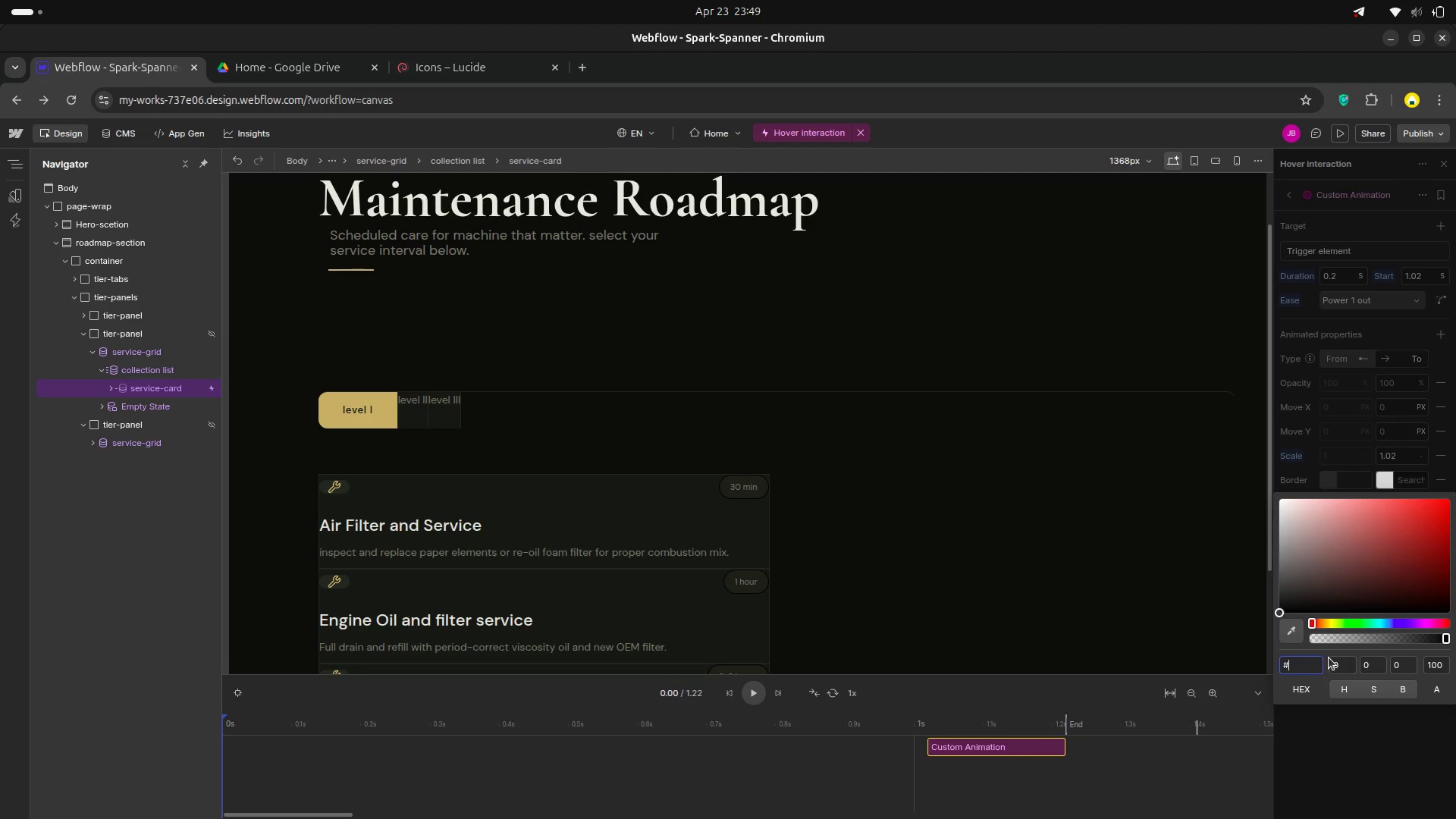 
wait(6.59)
 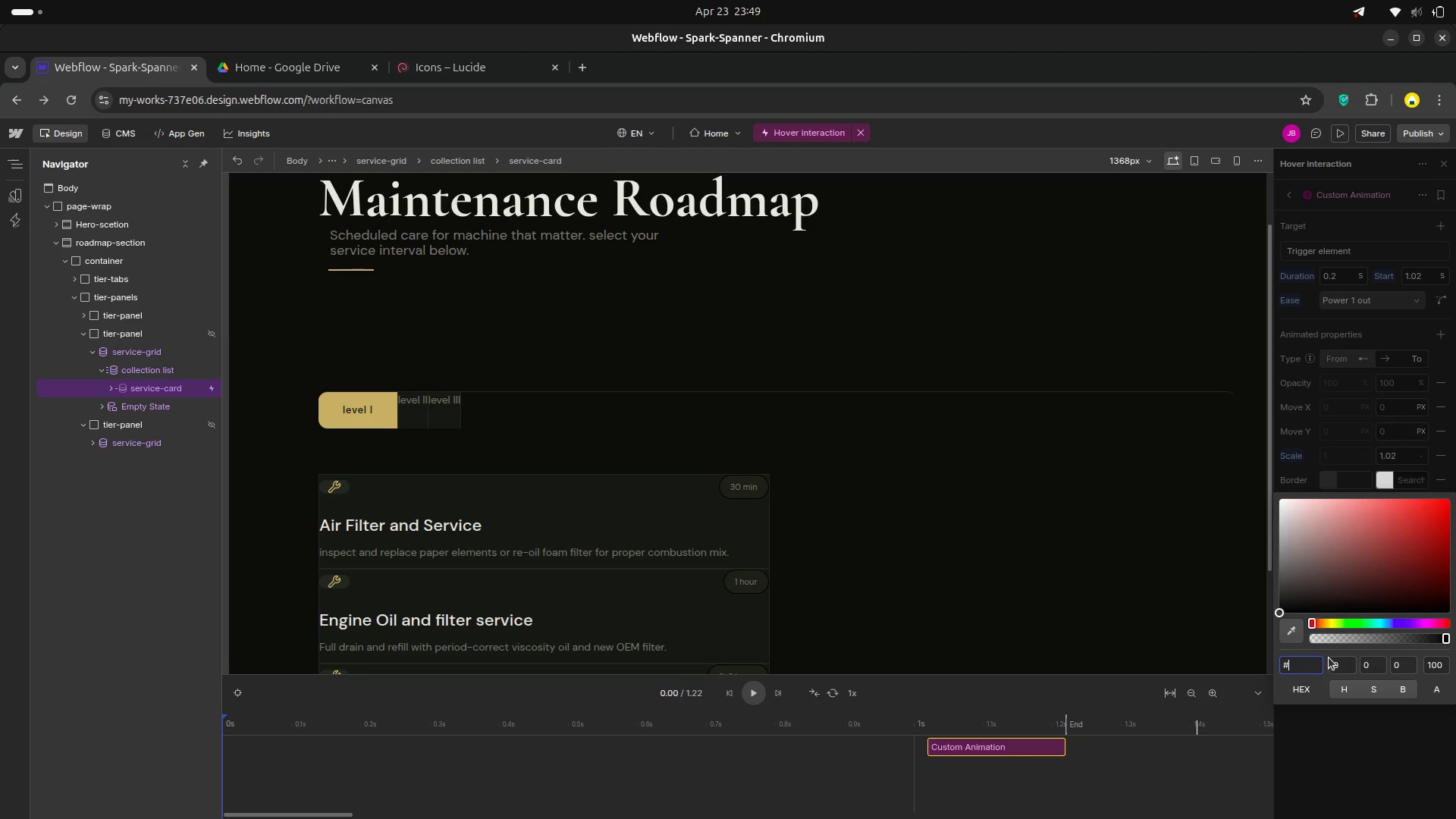 
type(c8a)
 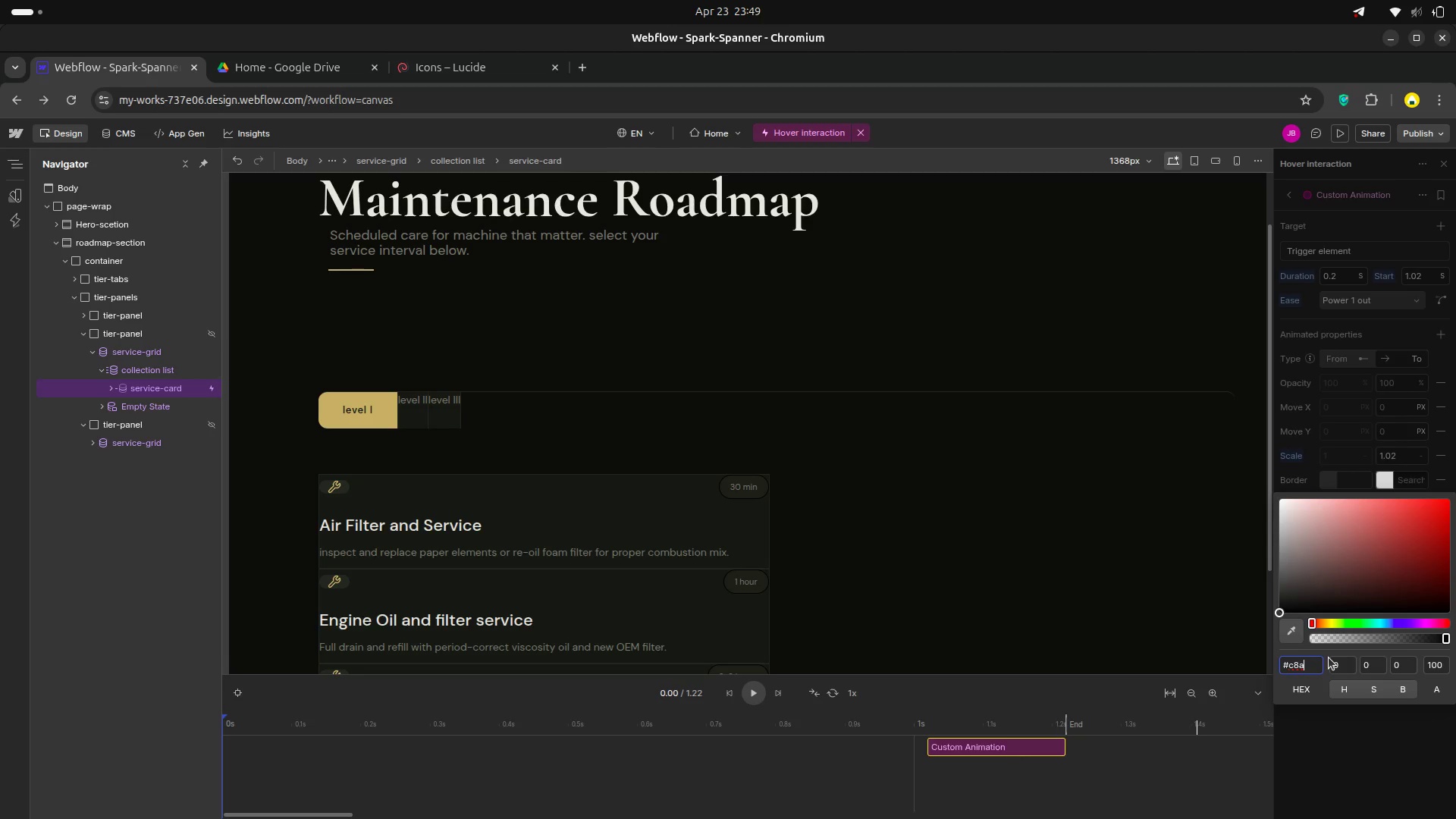 
type(96a)
 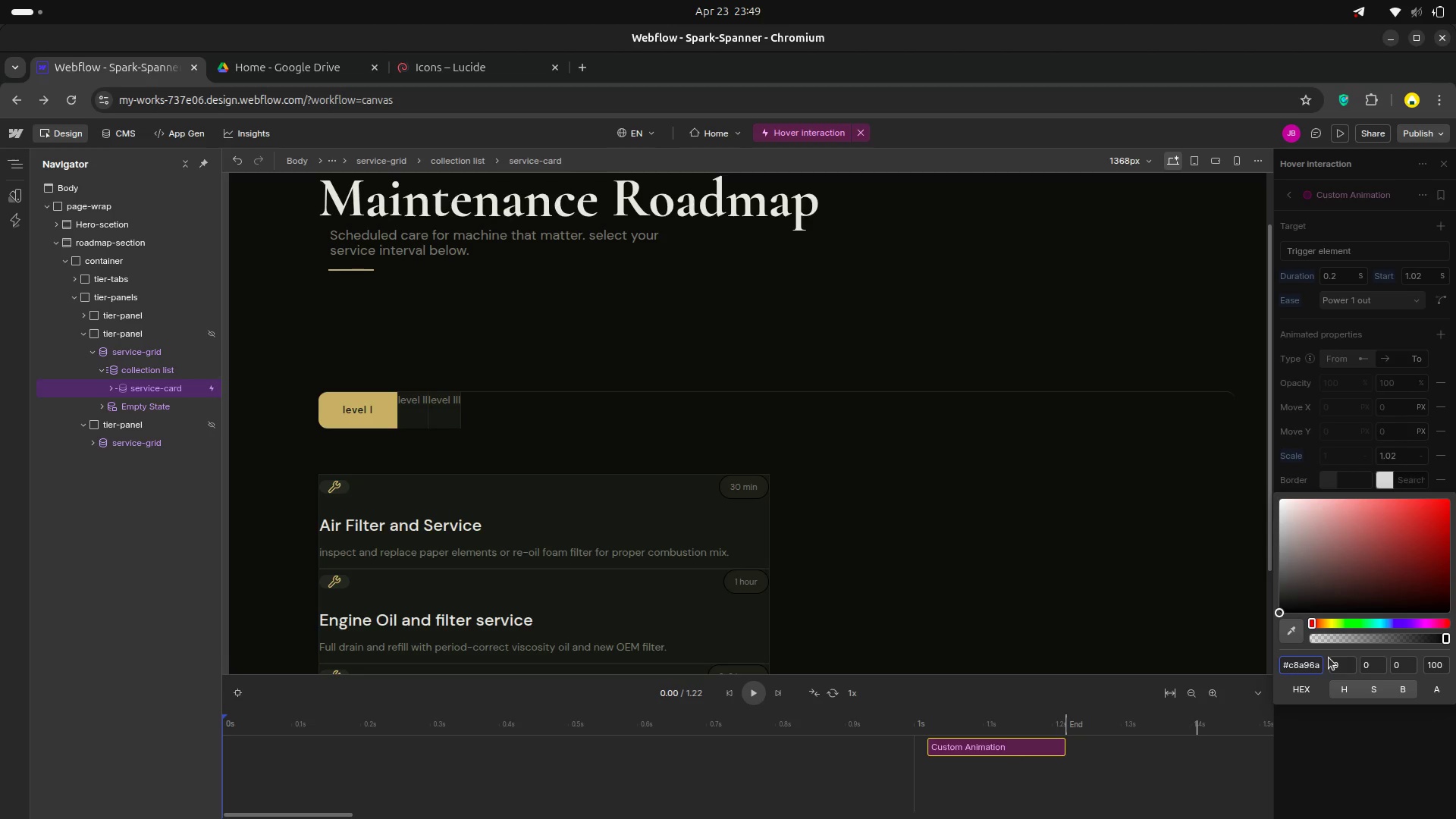 
key(Enter)
 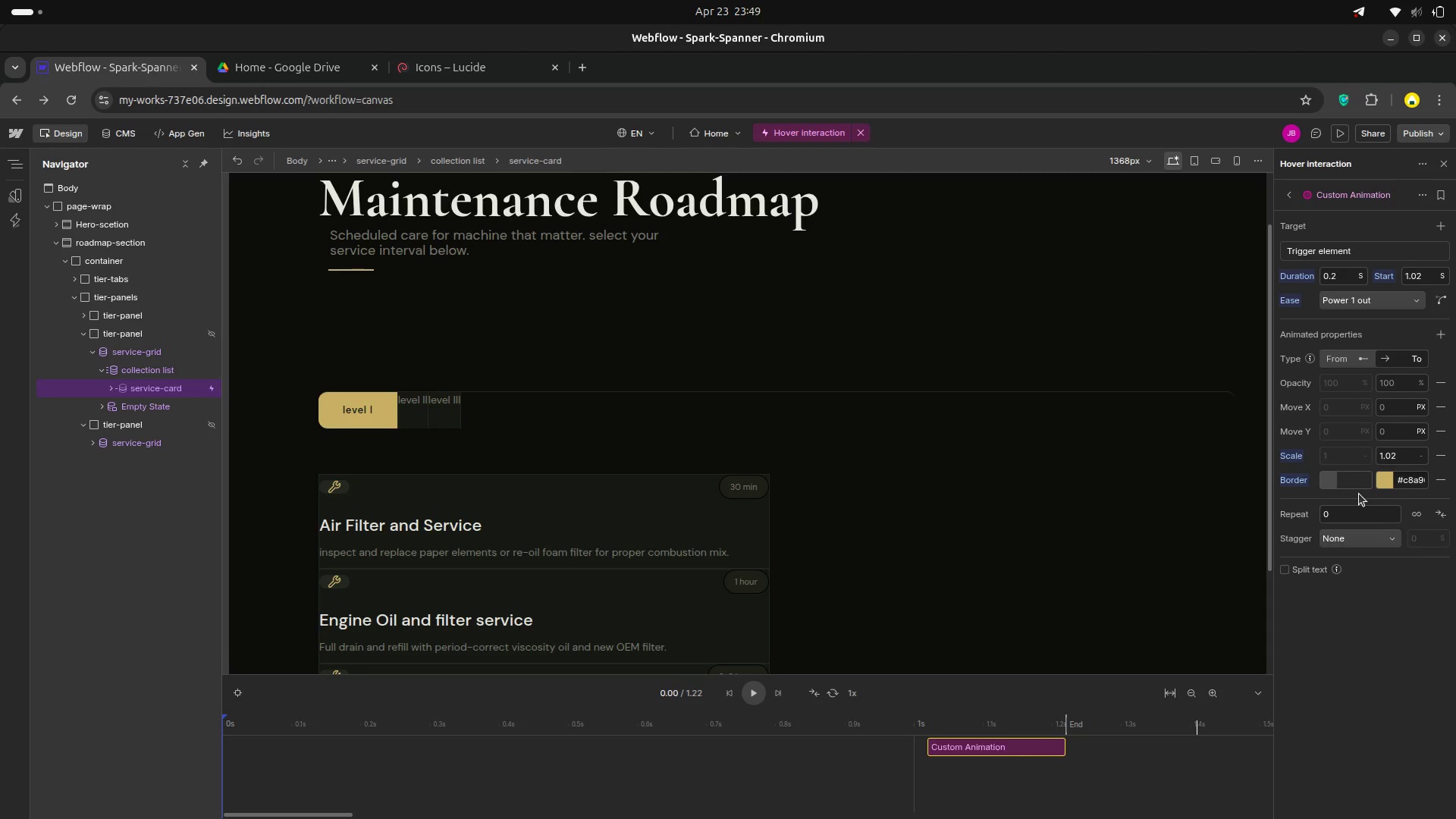 
wait(12.2)
 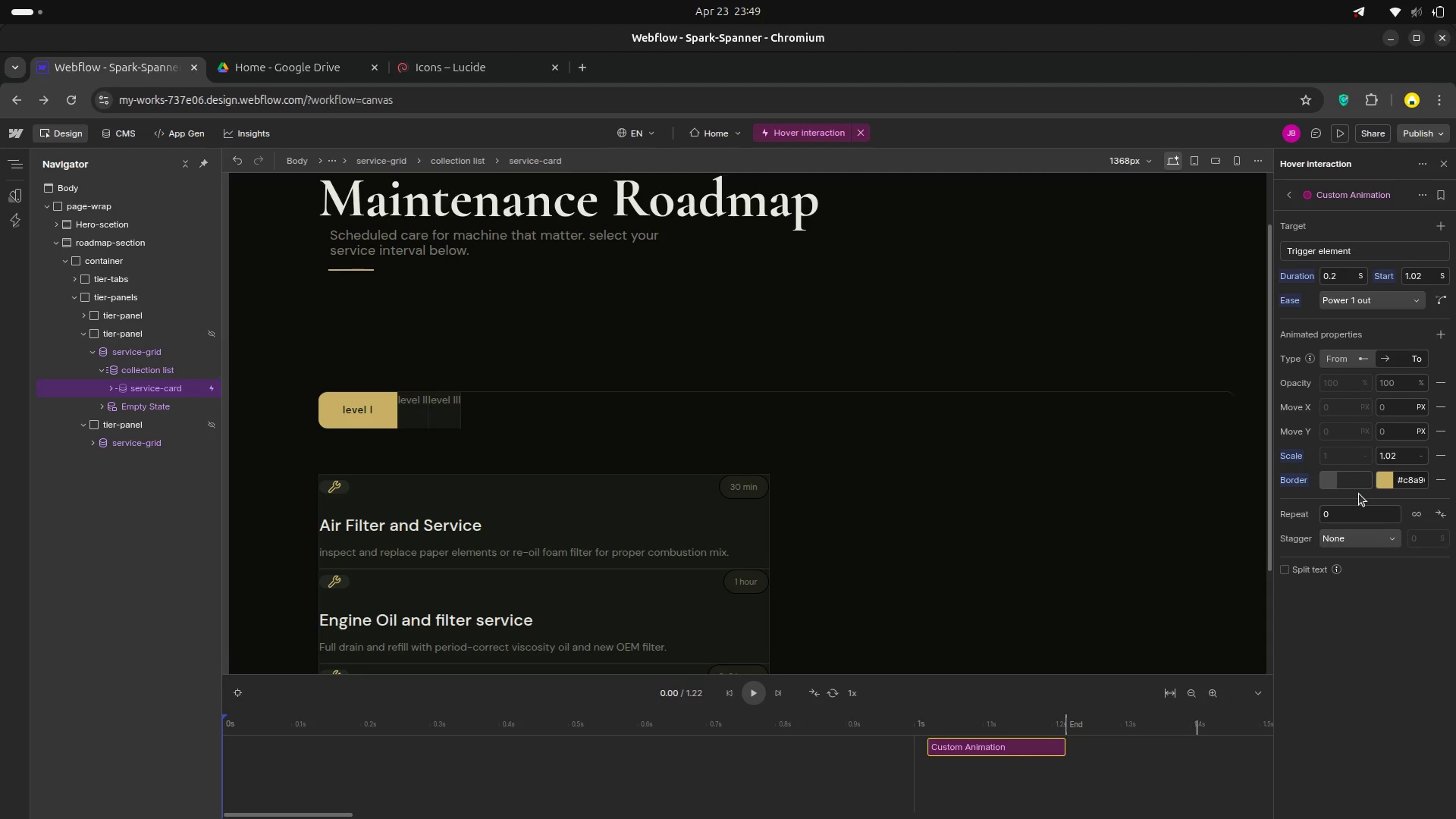 
left_click([1439, 221])
 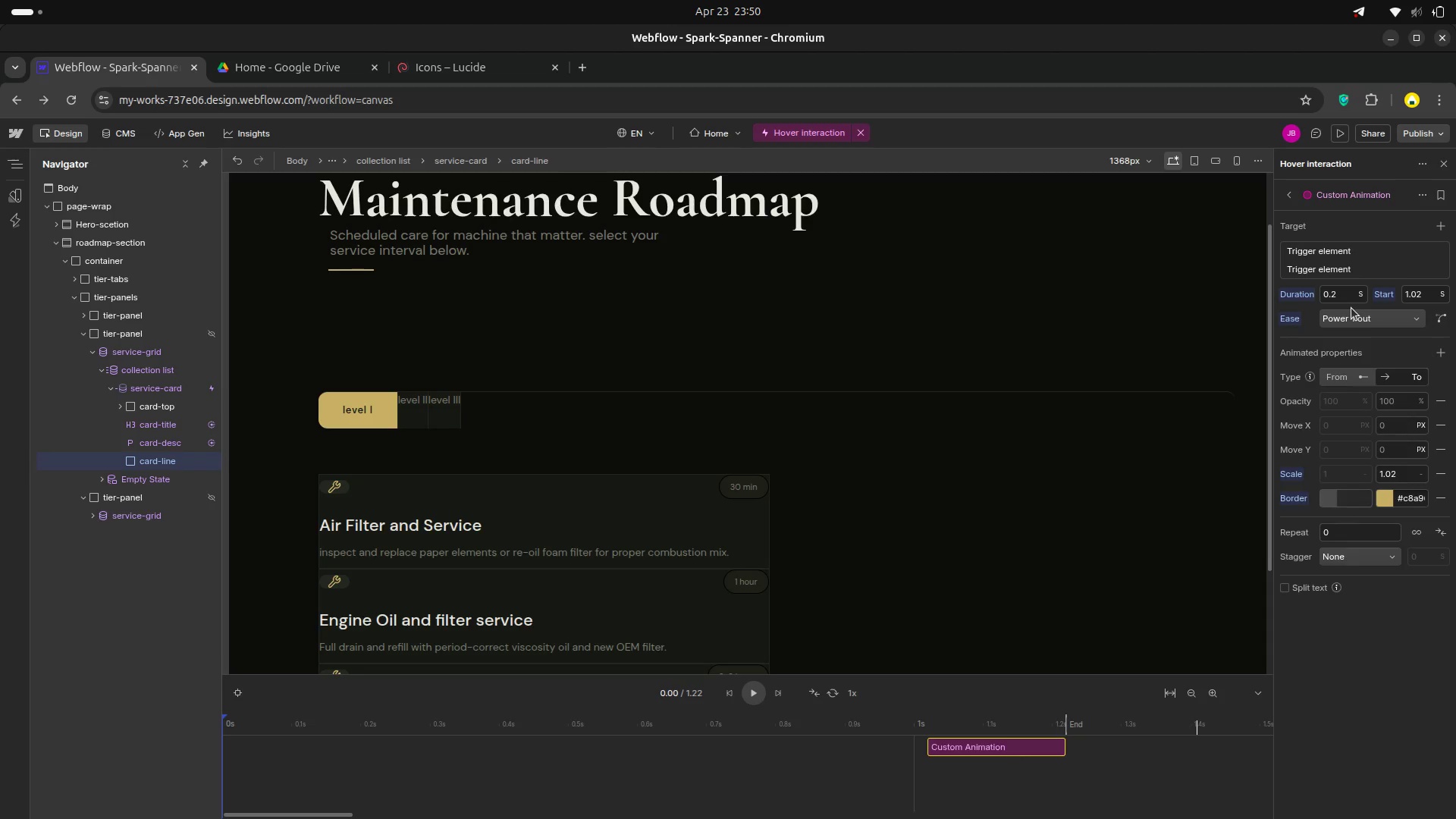 
wait(56.92)
 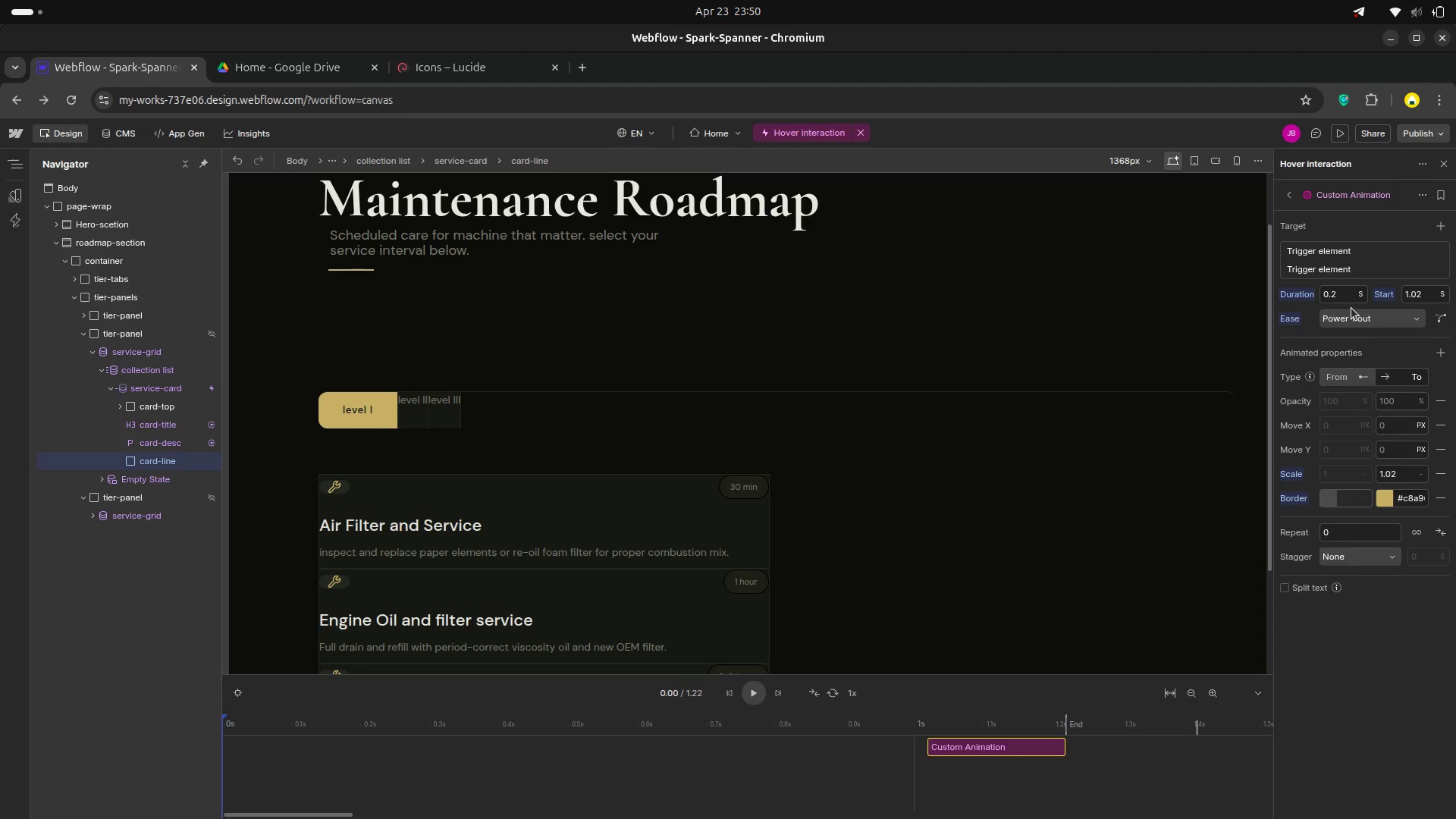 
left_click([1324, 276])
 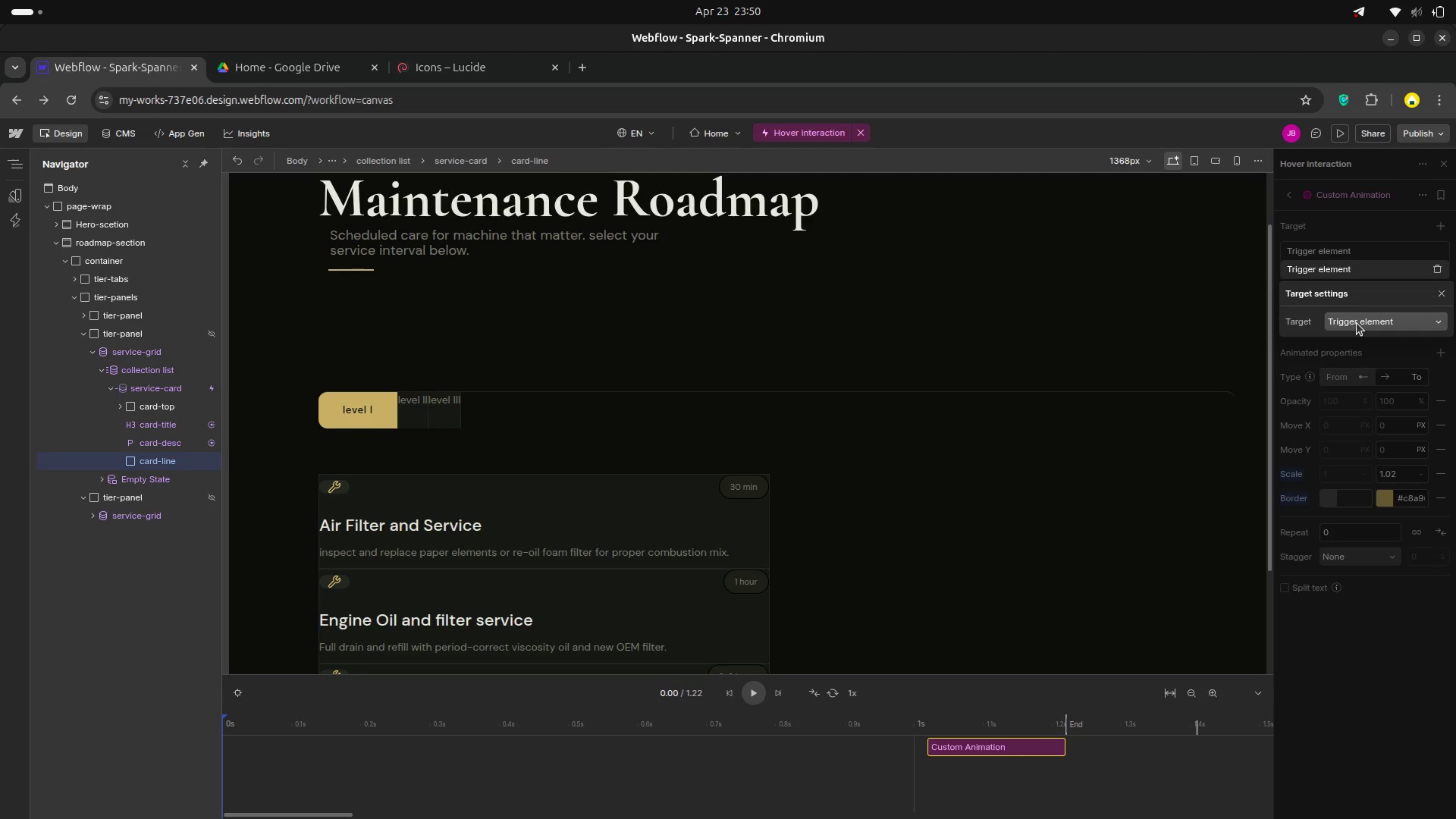 
left_click([1357, 323])
 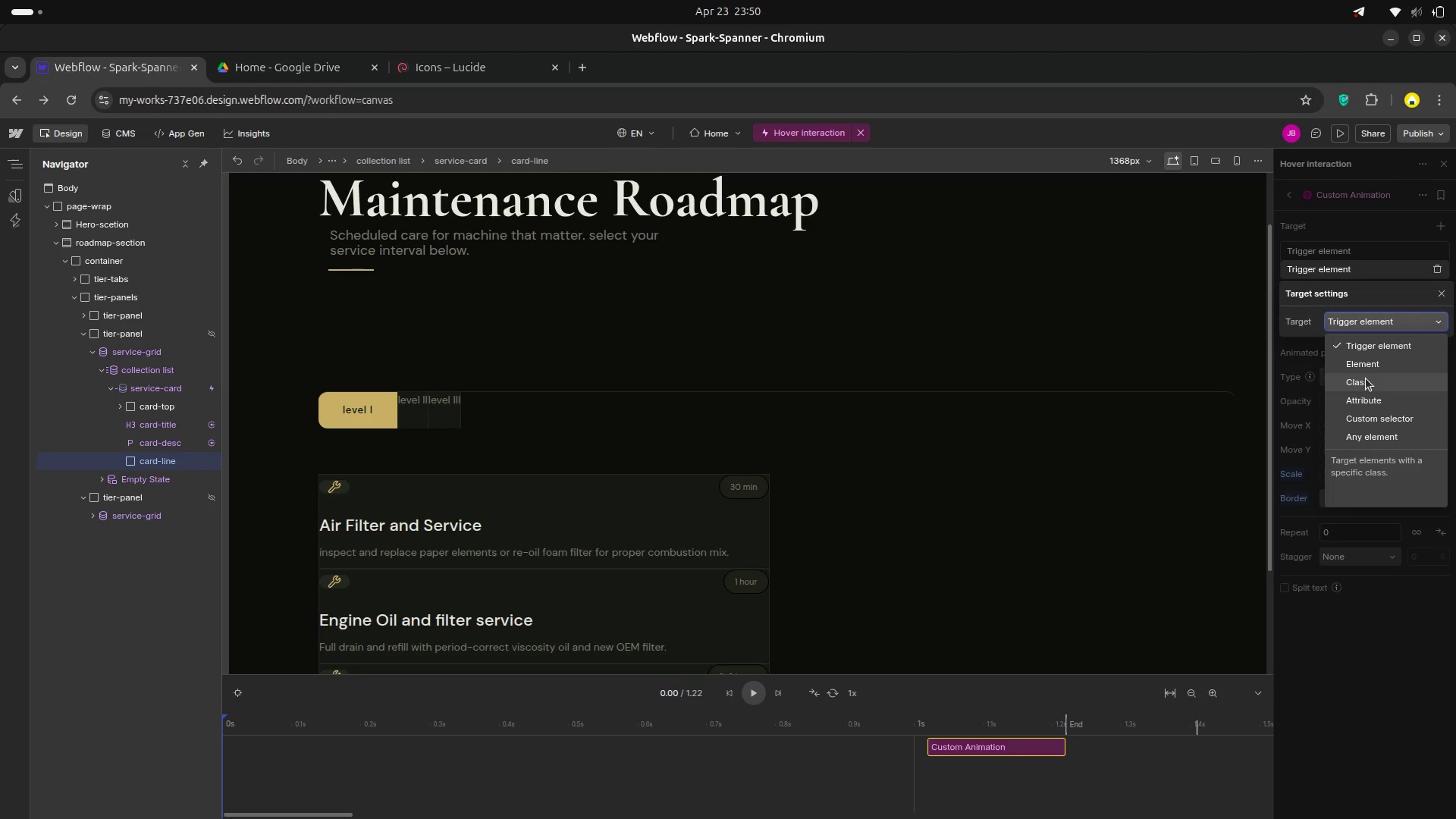 
left_click([1366, 378])
 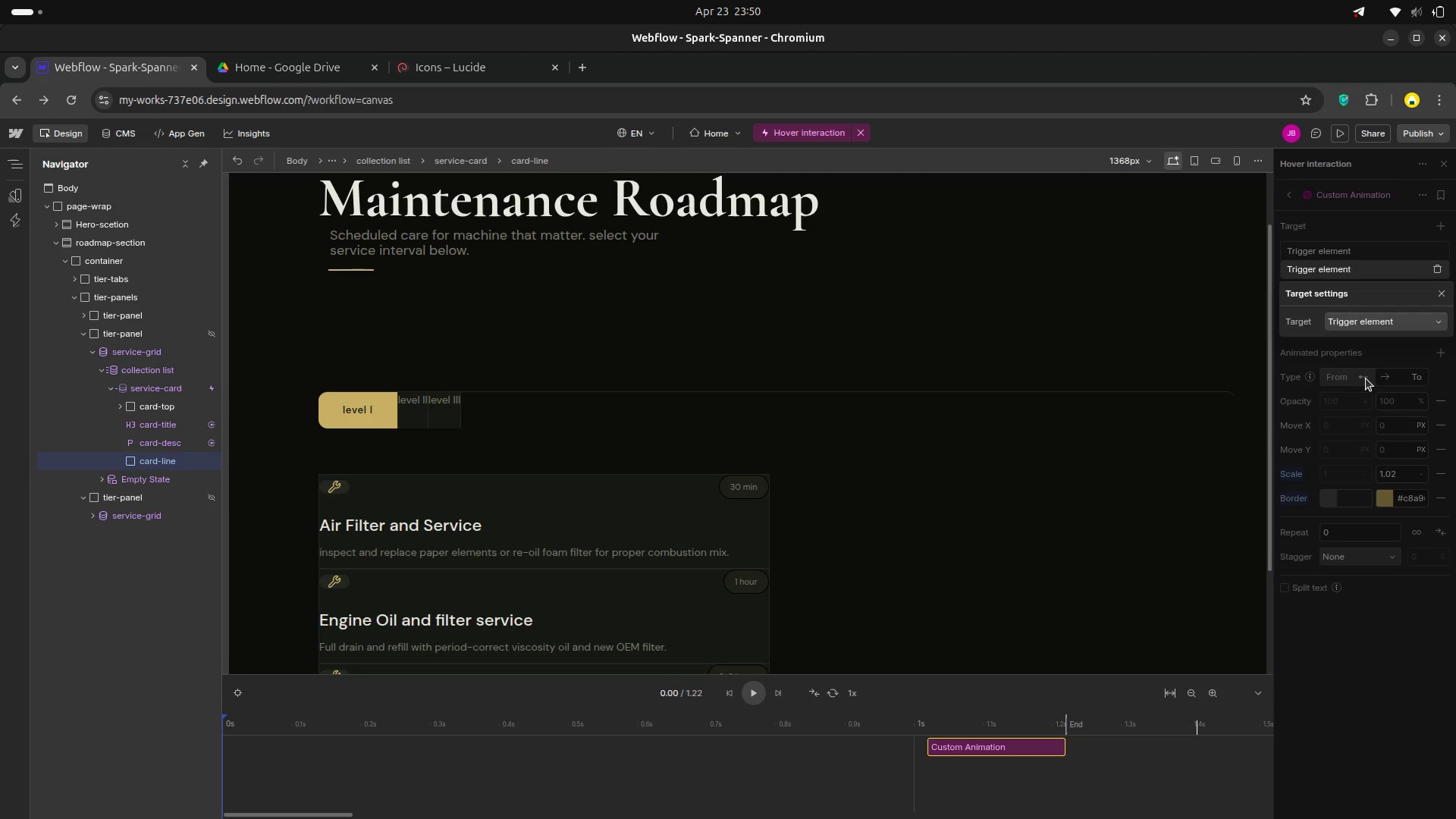 
mouse_move([1376, 356])
 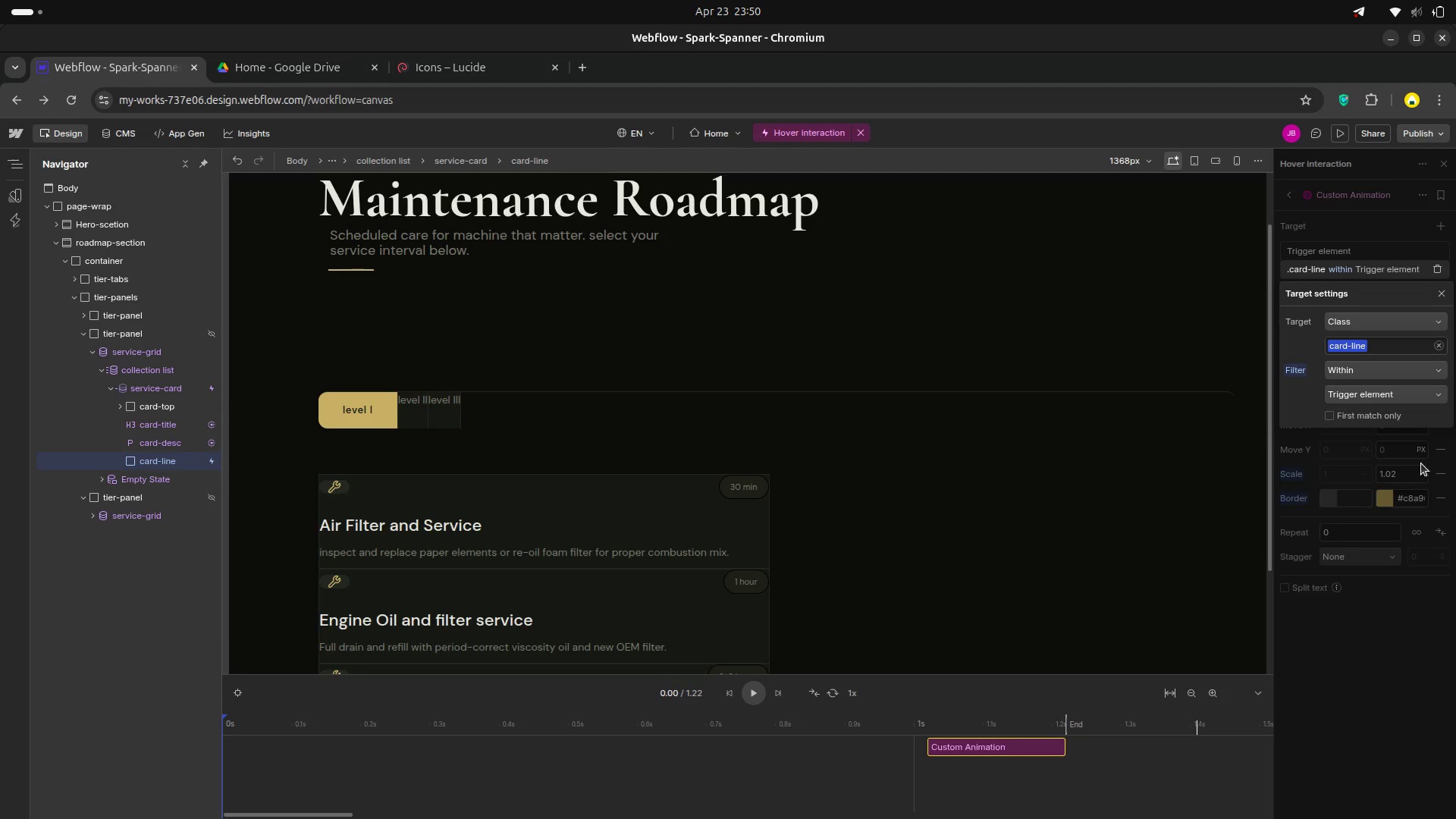 
wait(6.23)
 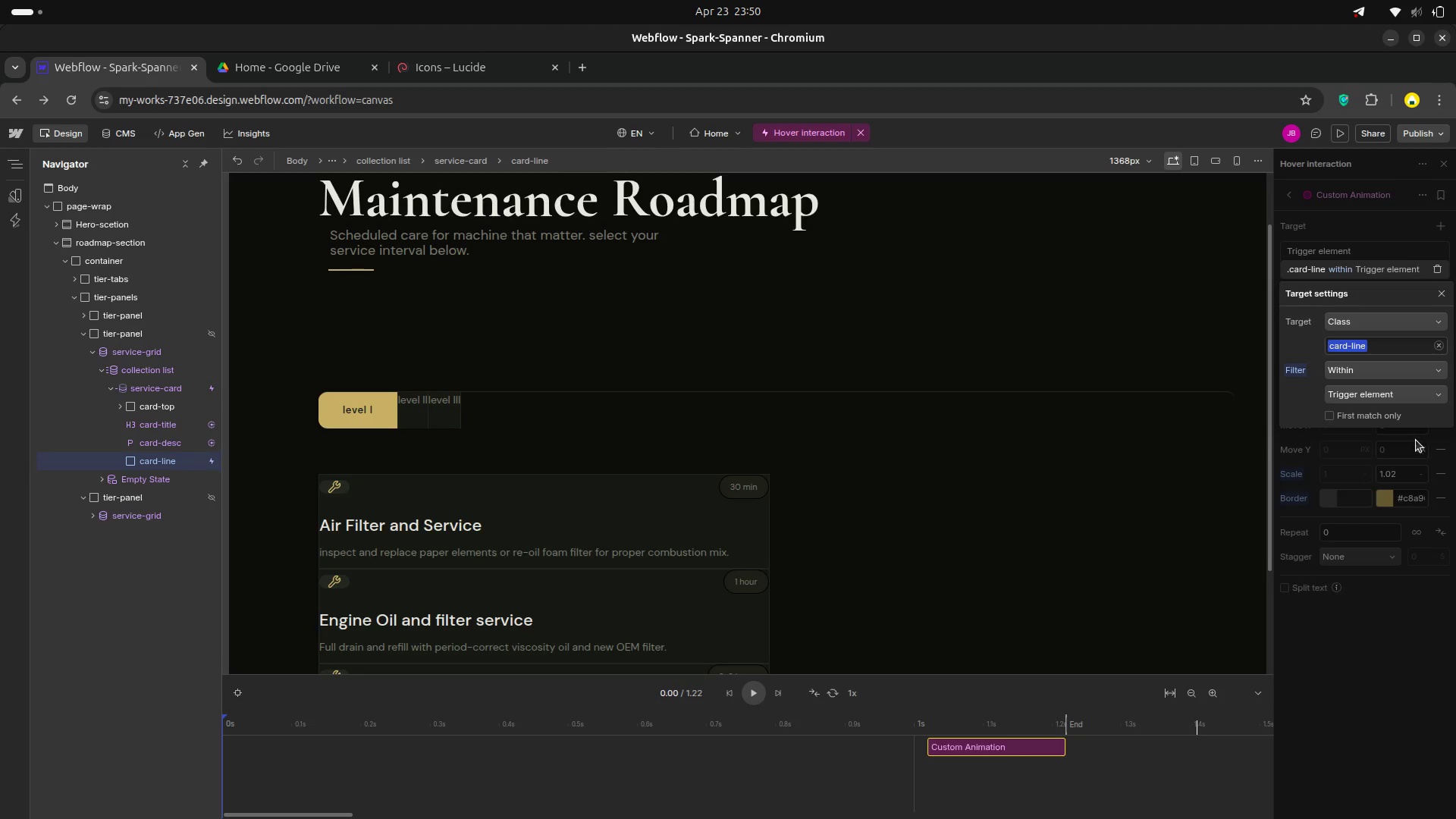 
left_click([1392, 637])
 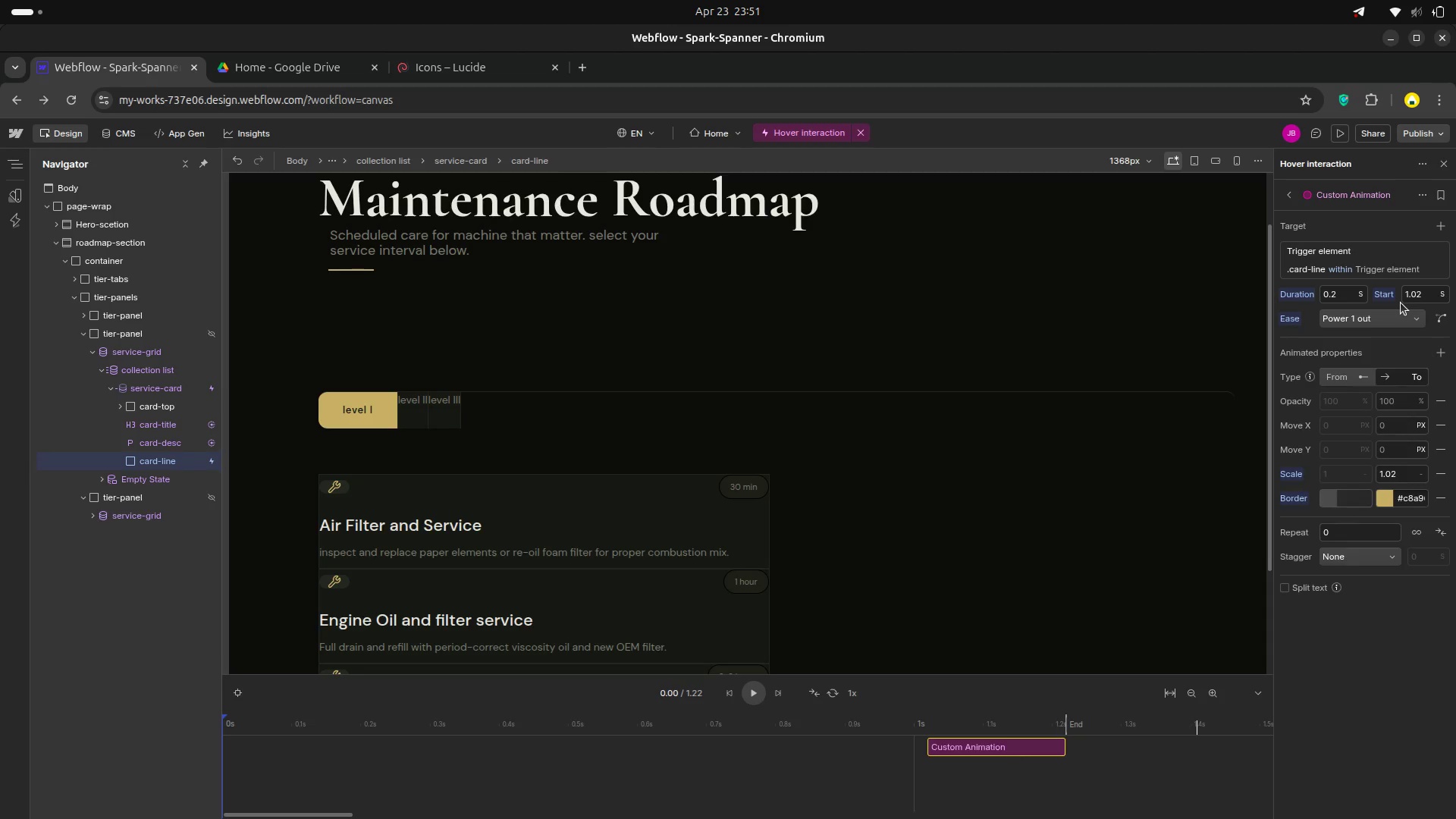 
wait(21.31)
 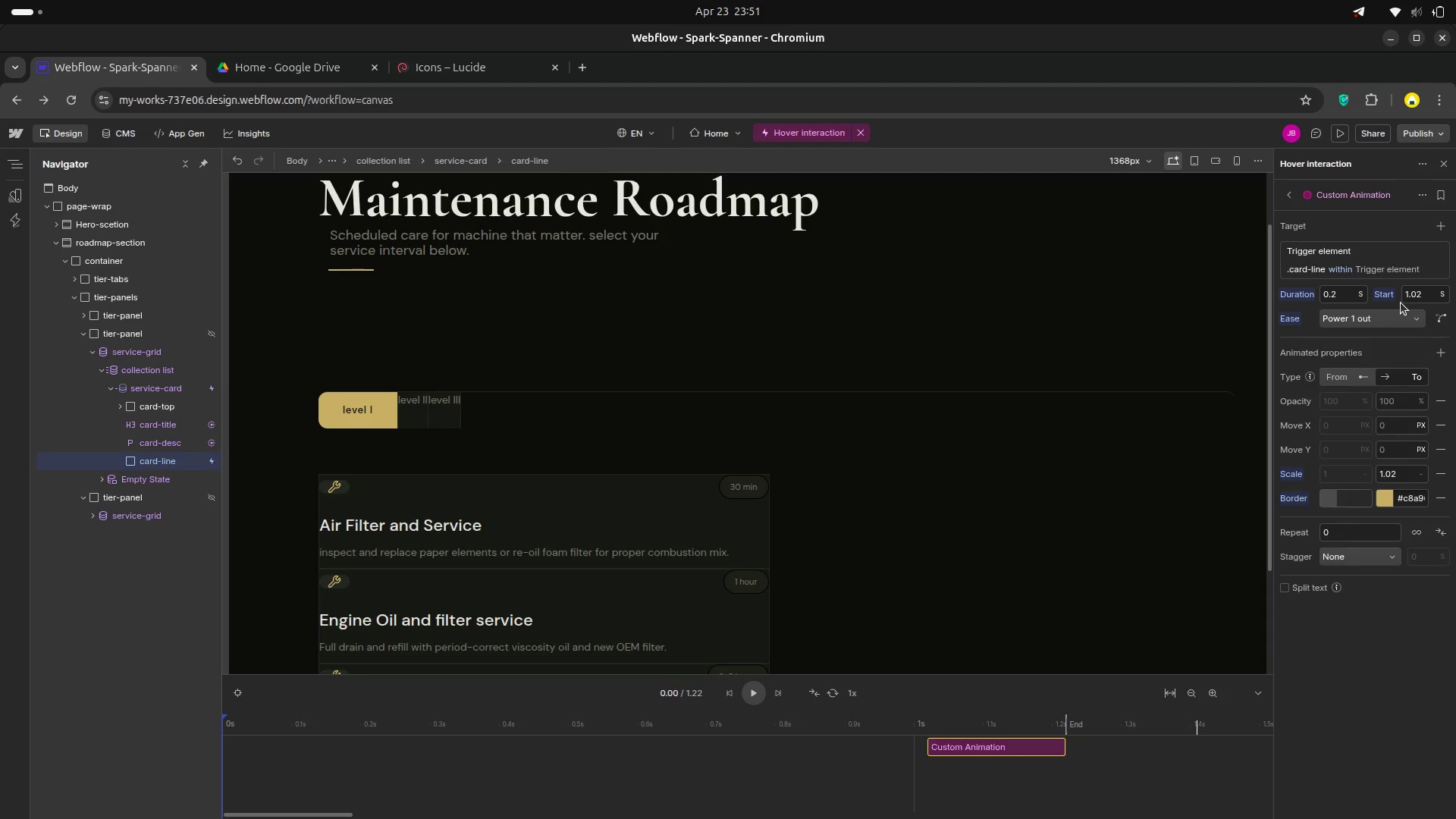 
scroll: coordinate [1404, 284], scroll_direction: up, amount: 5.0
 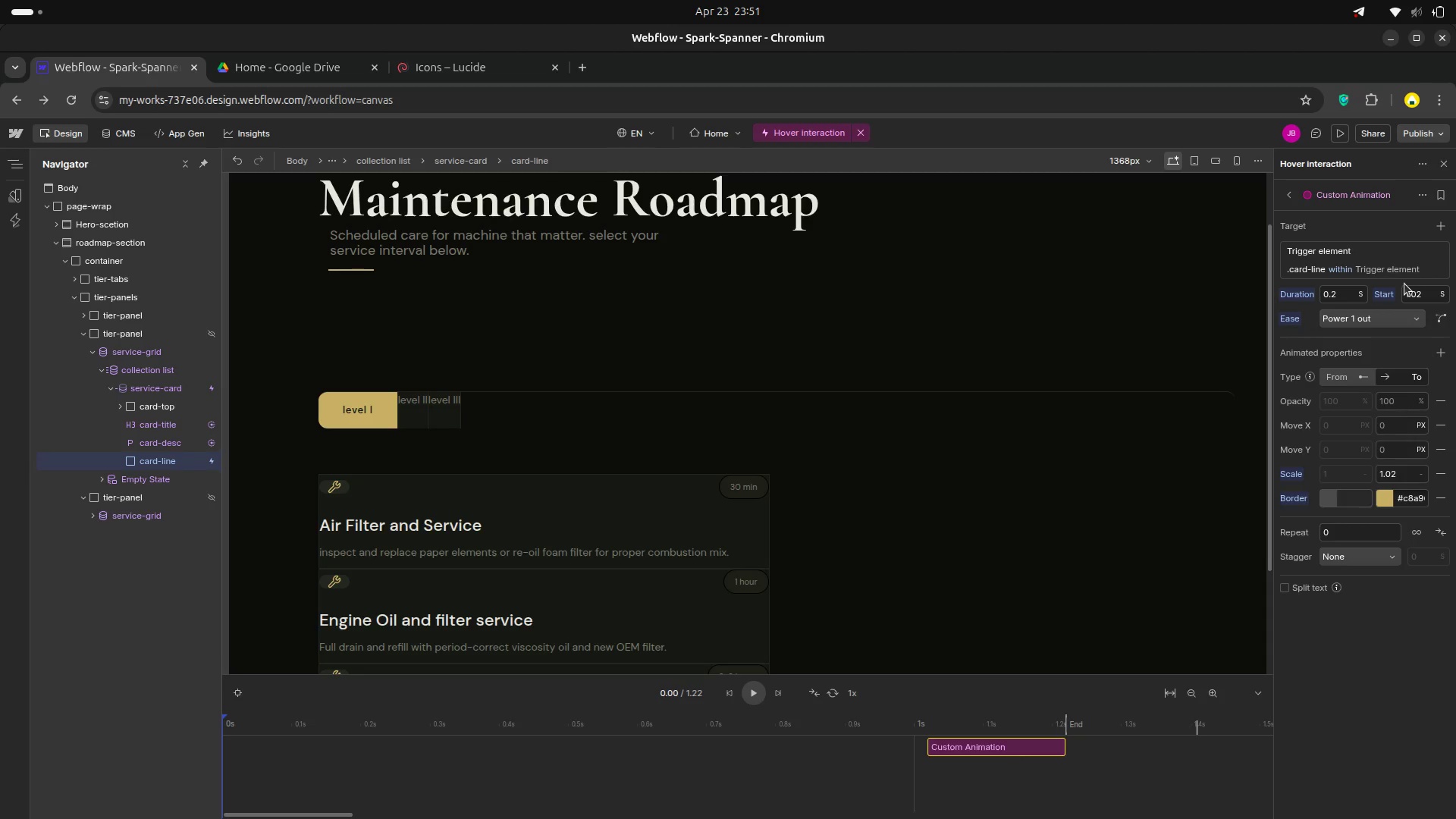 
scroll: coordinate [1404, 284], scroll_direction: down, amount: 2.0
 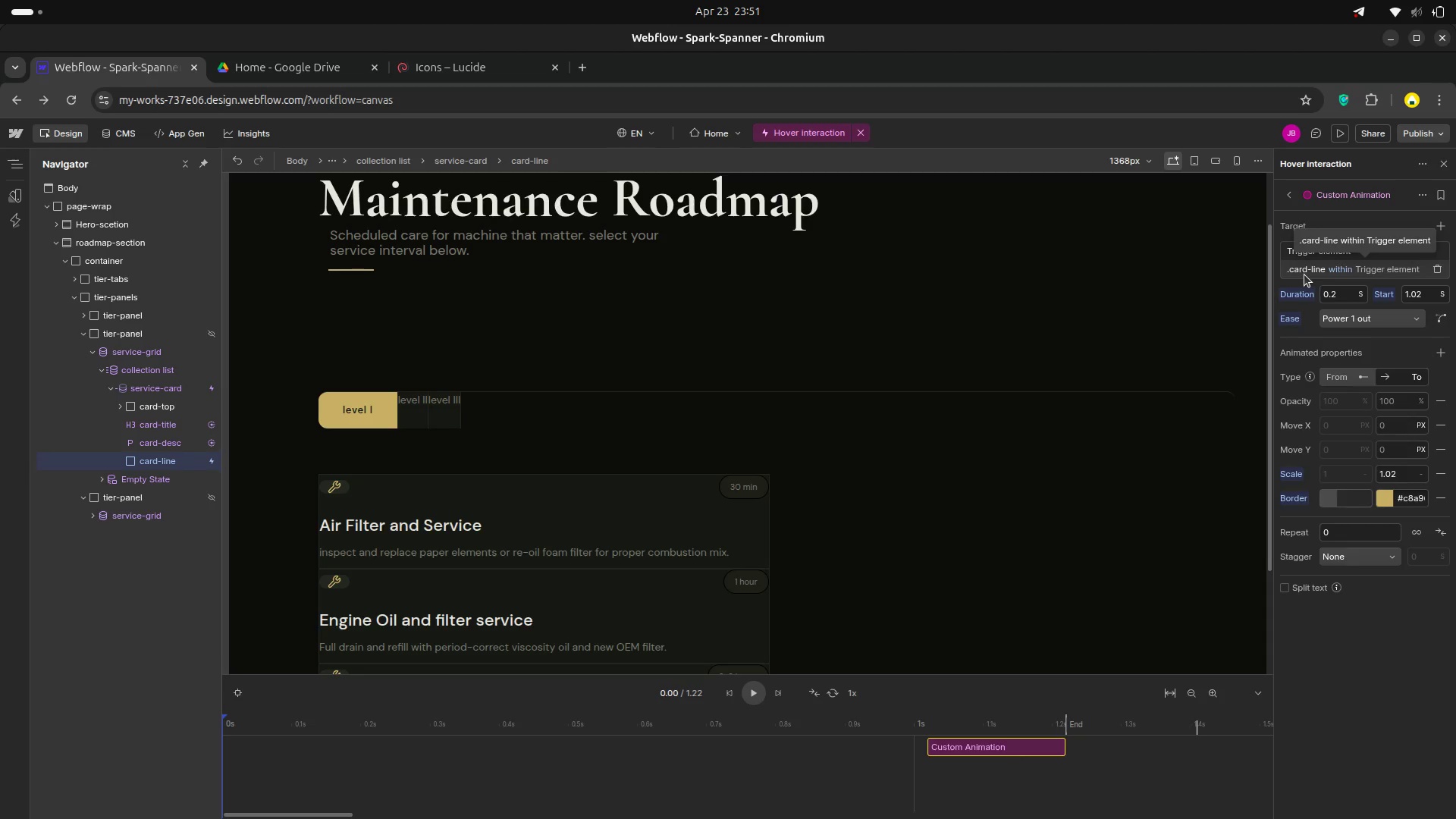 
scroll: coordinate [1360, 413], scroll_direction: up, amount: 4.0
 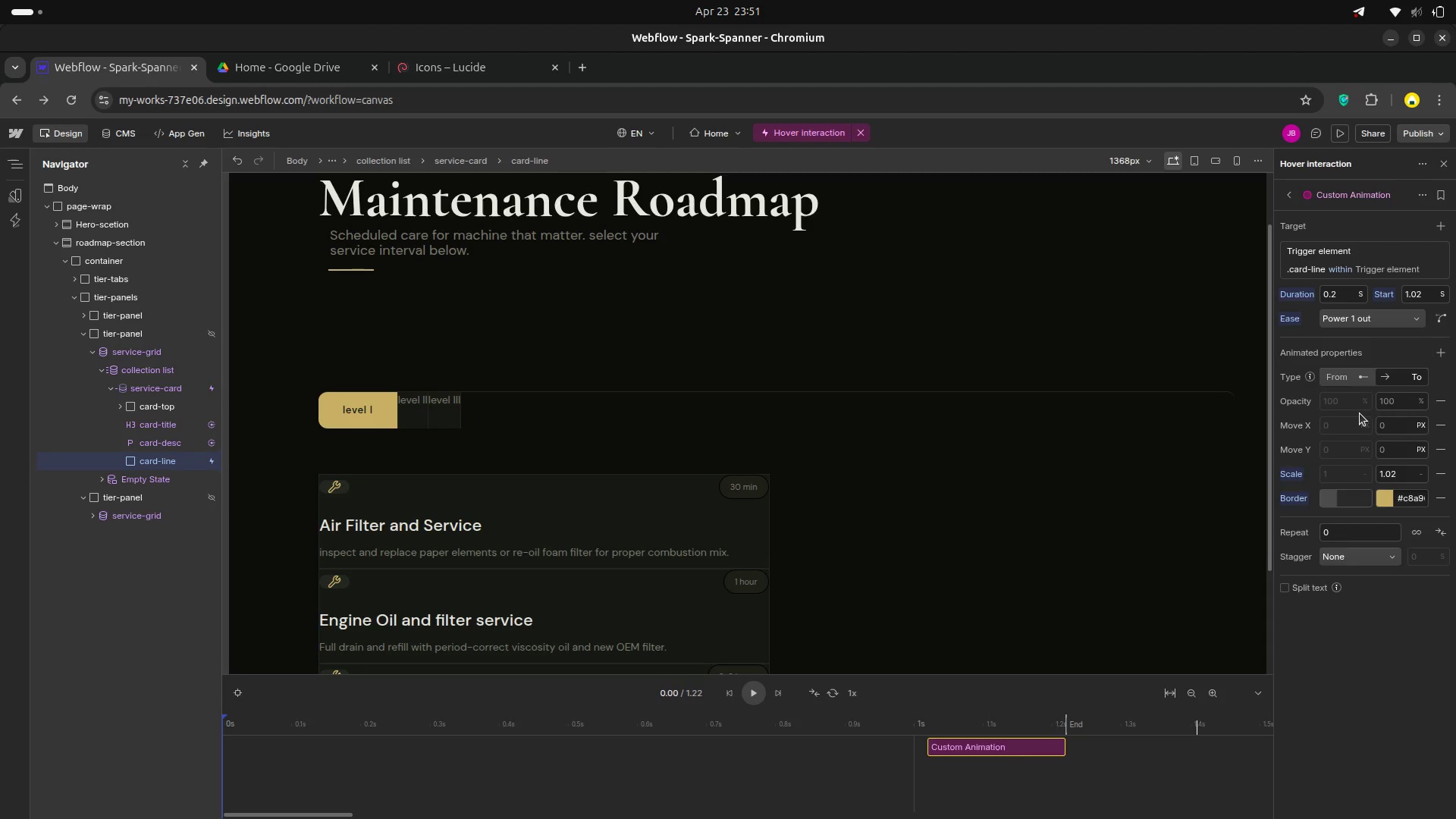 
scroll: coordinate [1360, 413], scroll_direction: down, amount: 4.0
 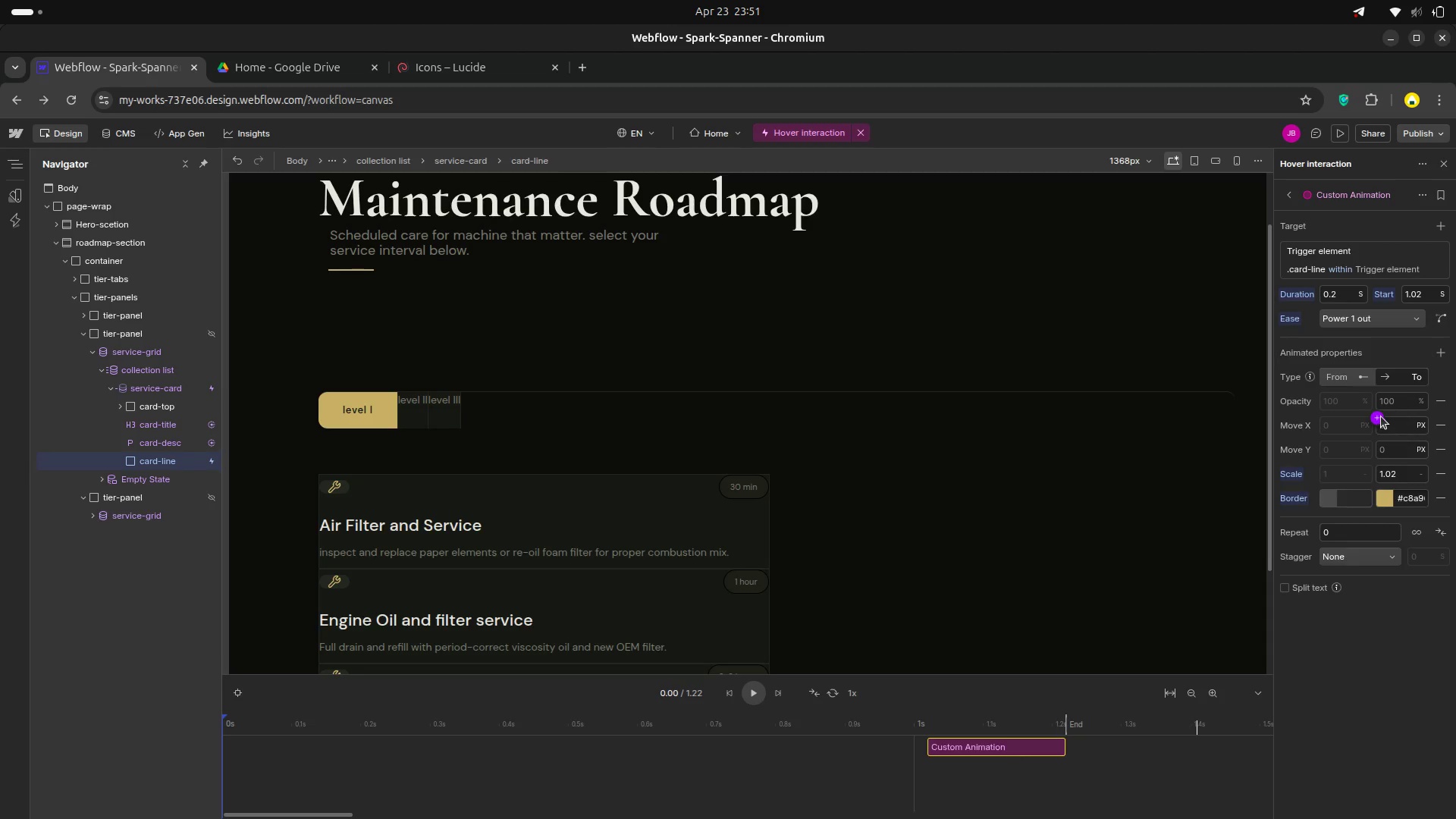 
scroll: coordinate [1381, 416], scroll_direction: up, amount: 4.0
 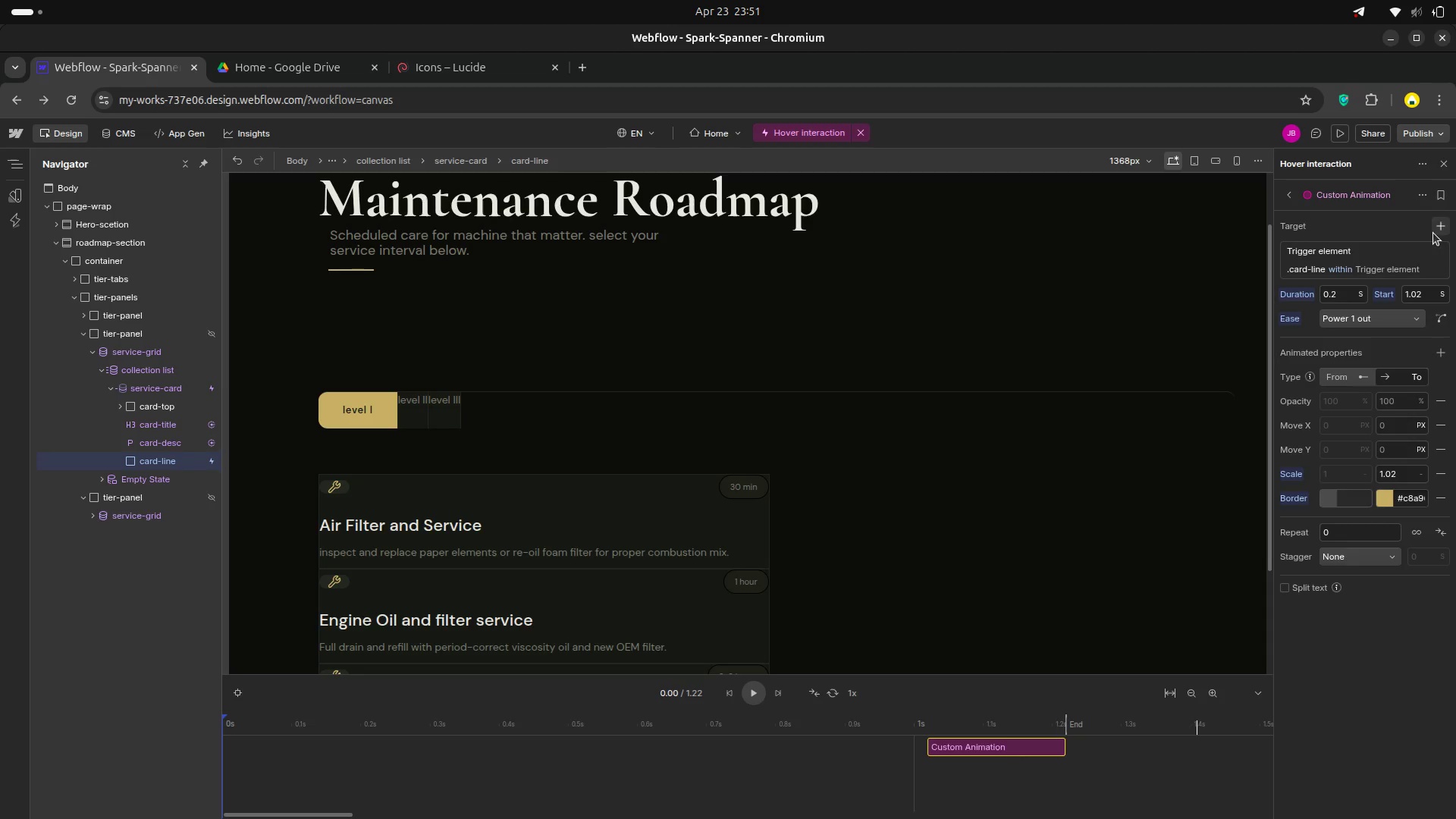 
wait(6.59)
 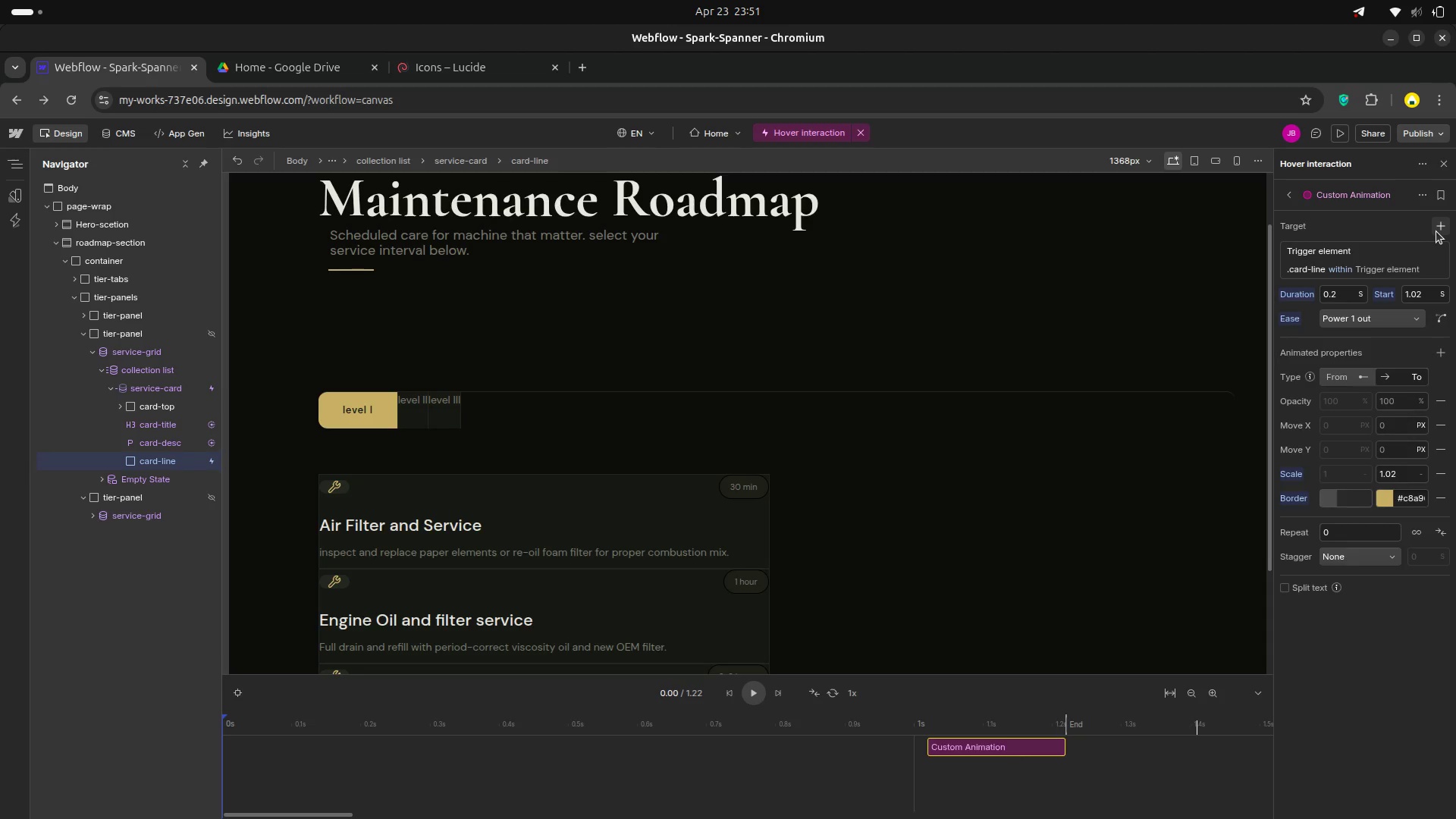 
left_click([1321, 271])
 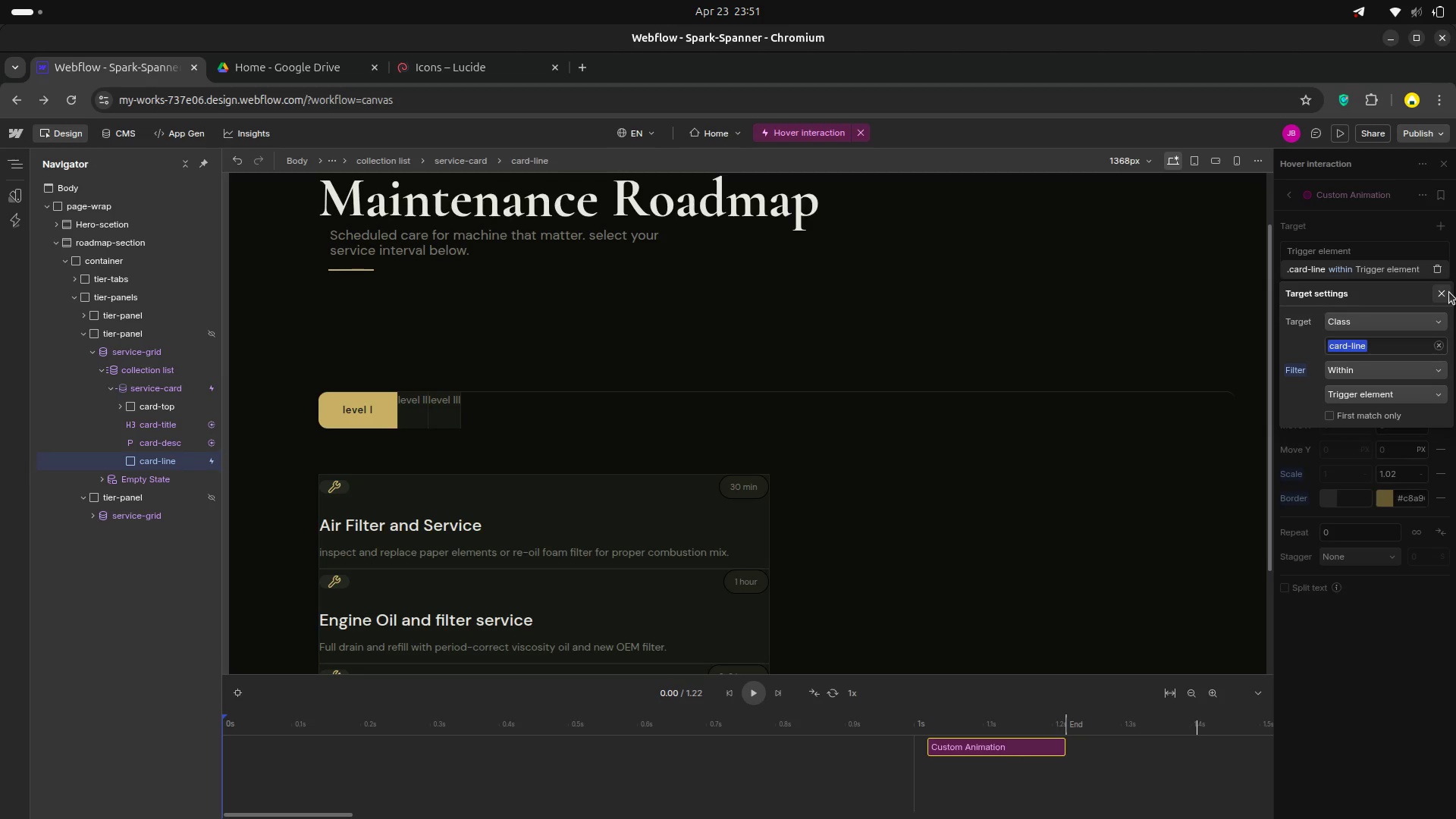 
wait(6.44)
 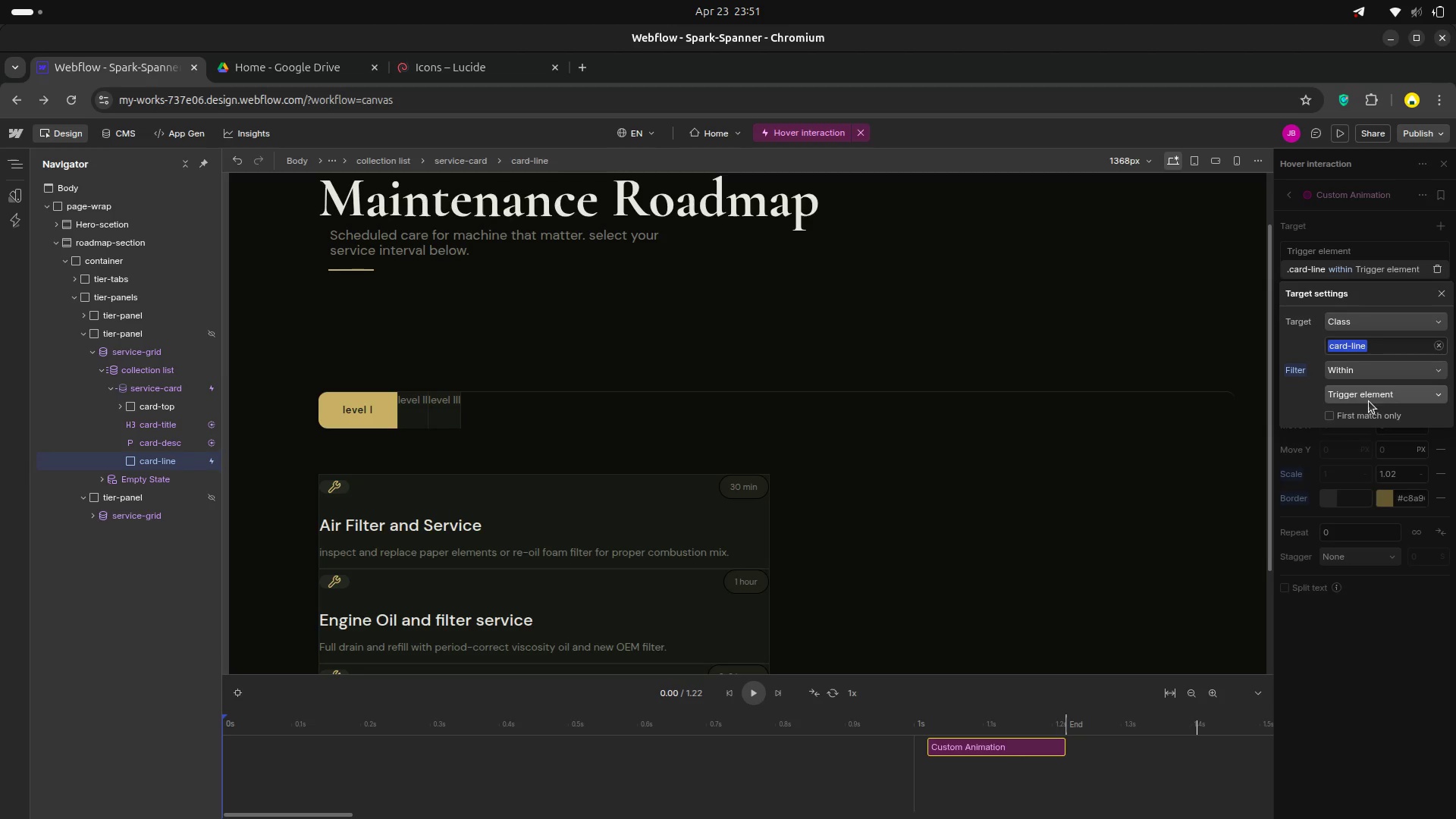 
left_click([1439, 300])
 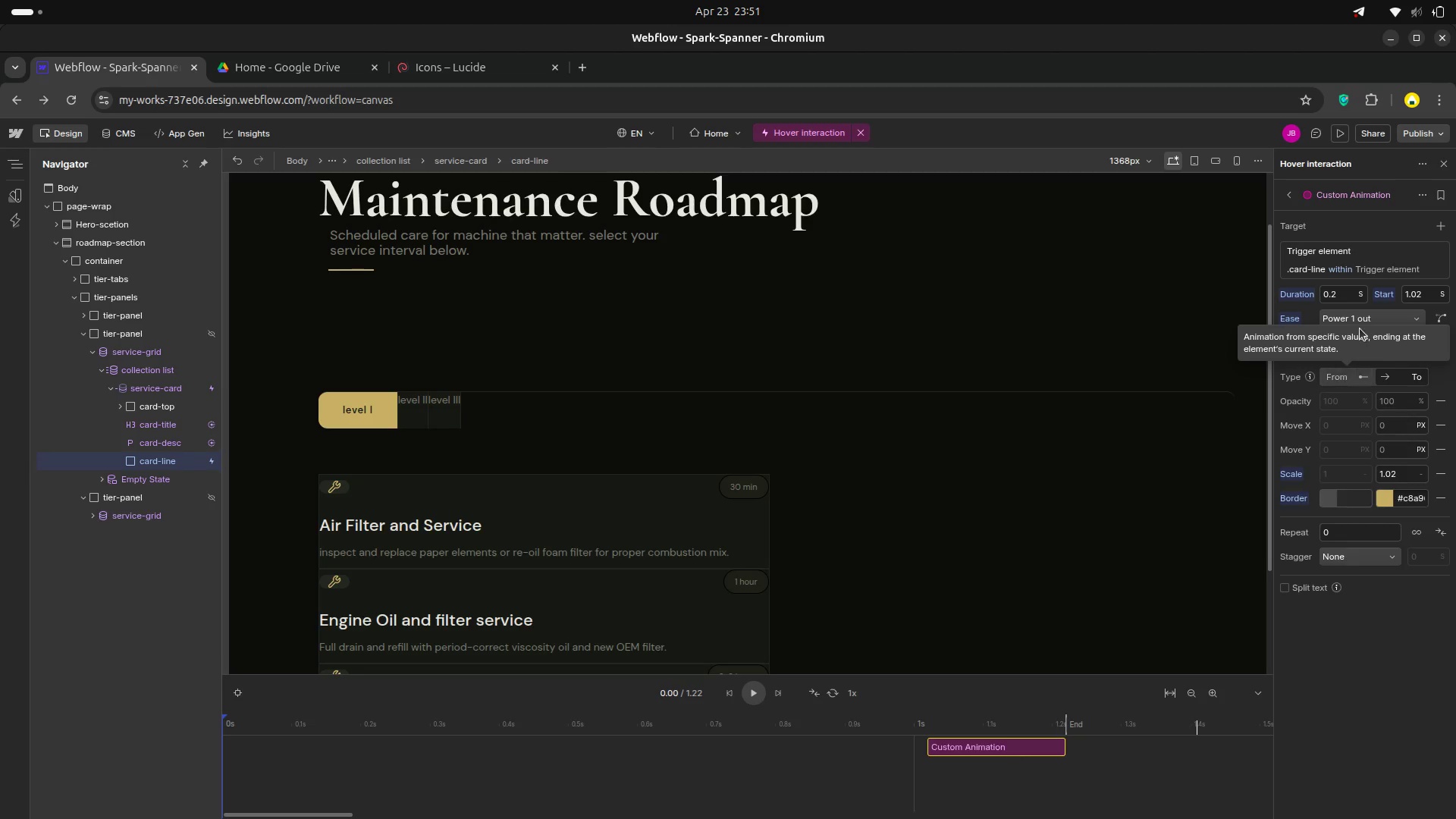 
wait(5.14)
 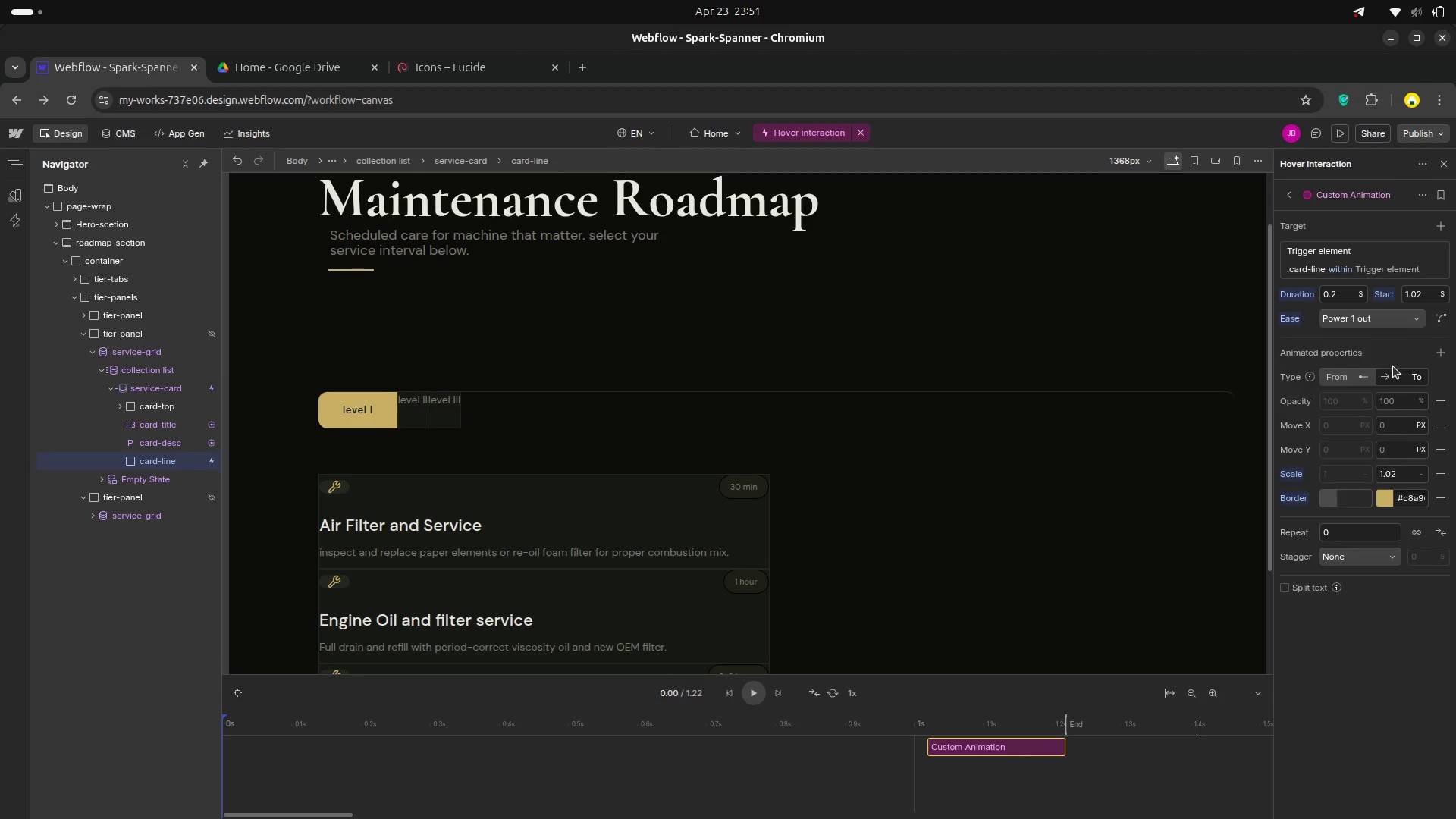 
left_click([1351, 664])
 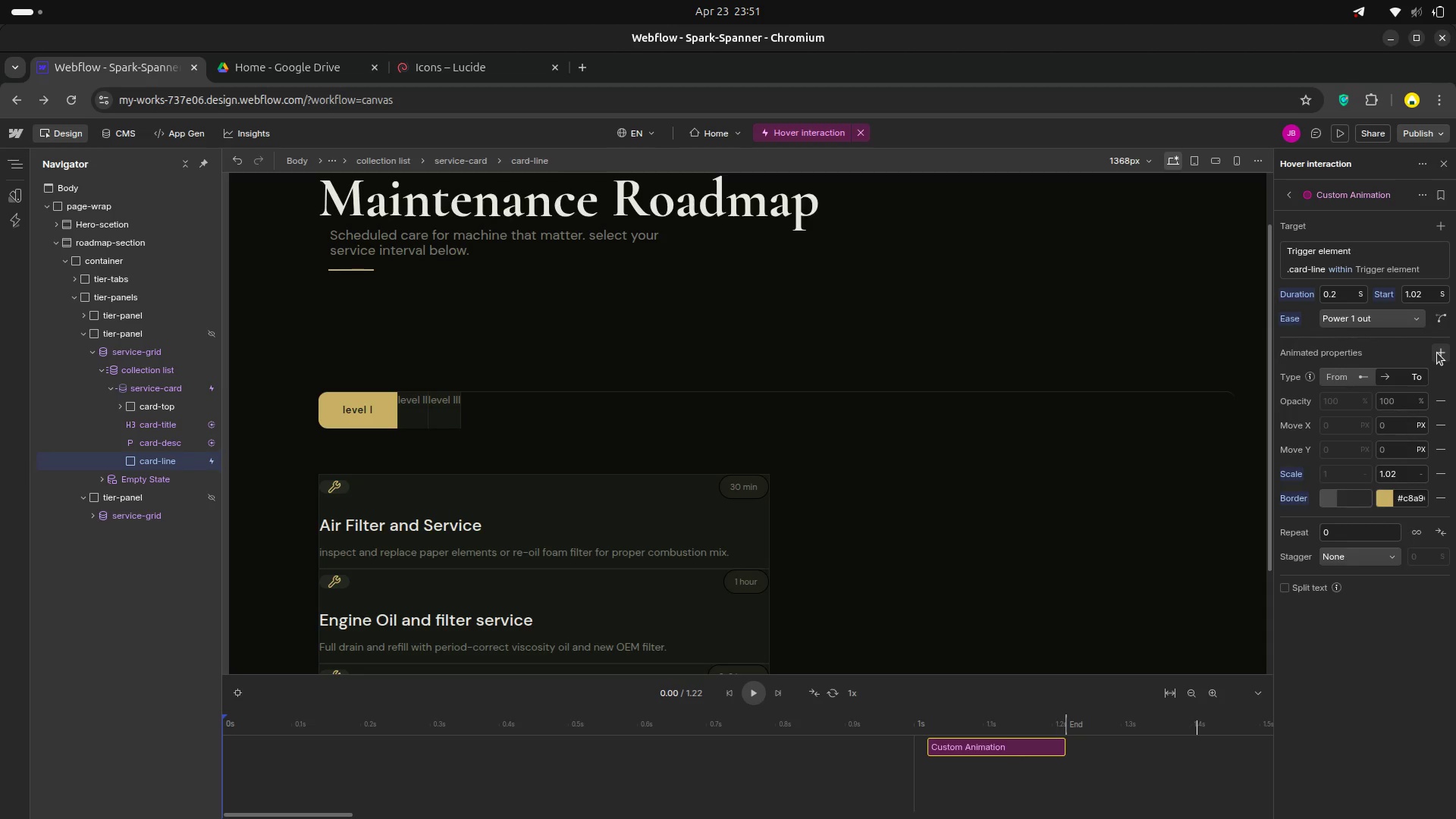 
left_click([1437, 353])
 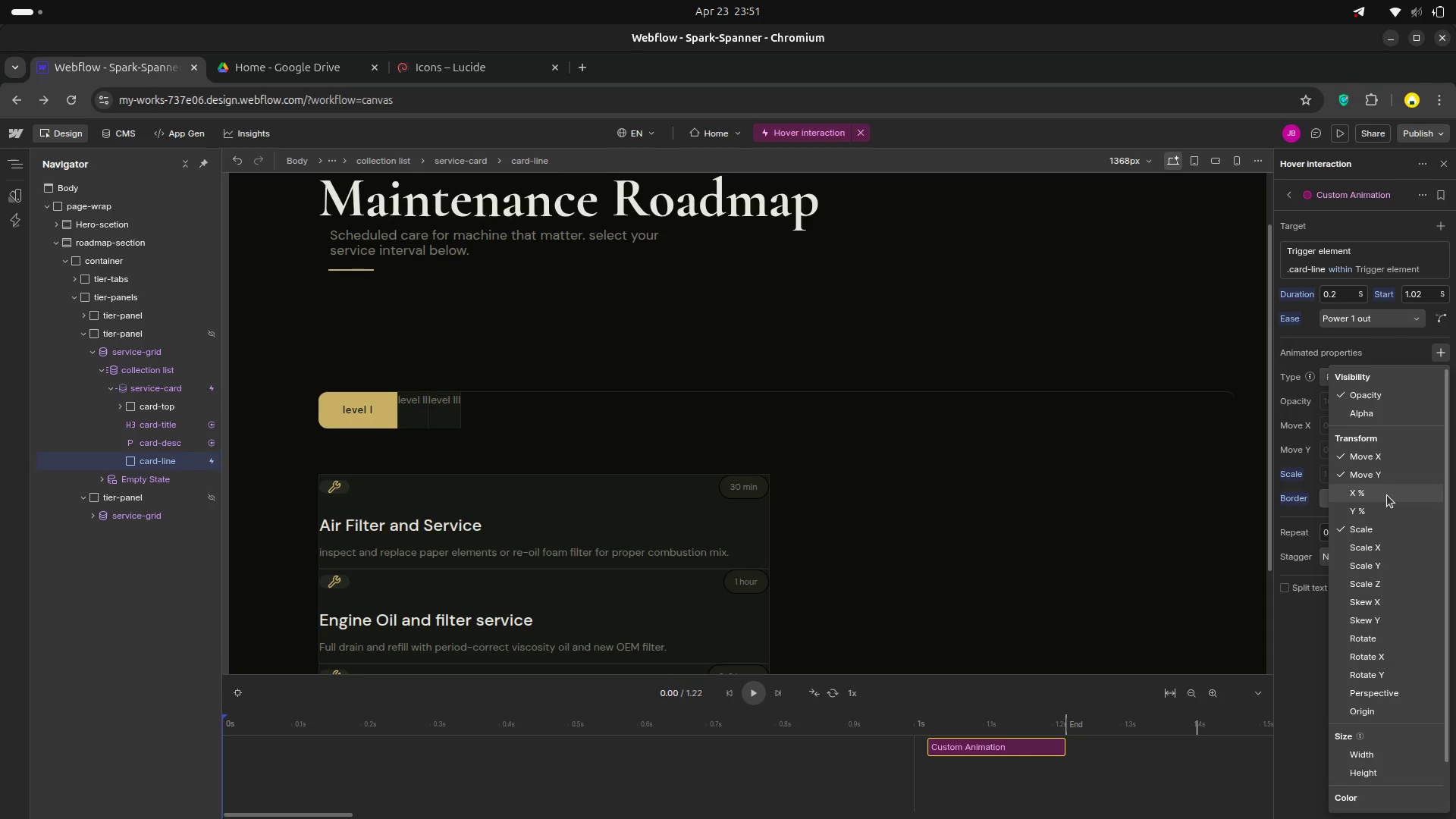 
scroll: coordinate [1385, 598], scroll_direction: down, amount: 3.0
 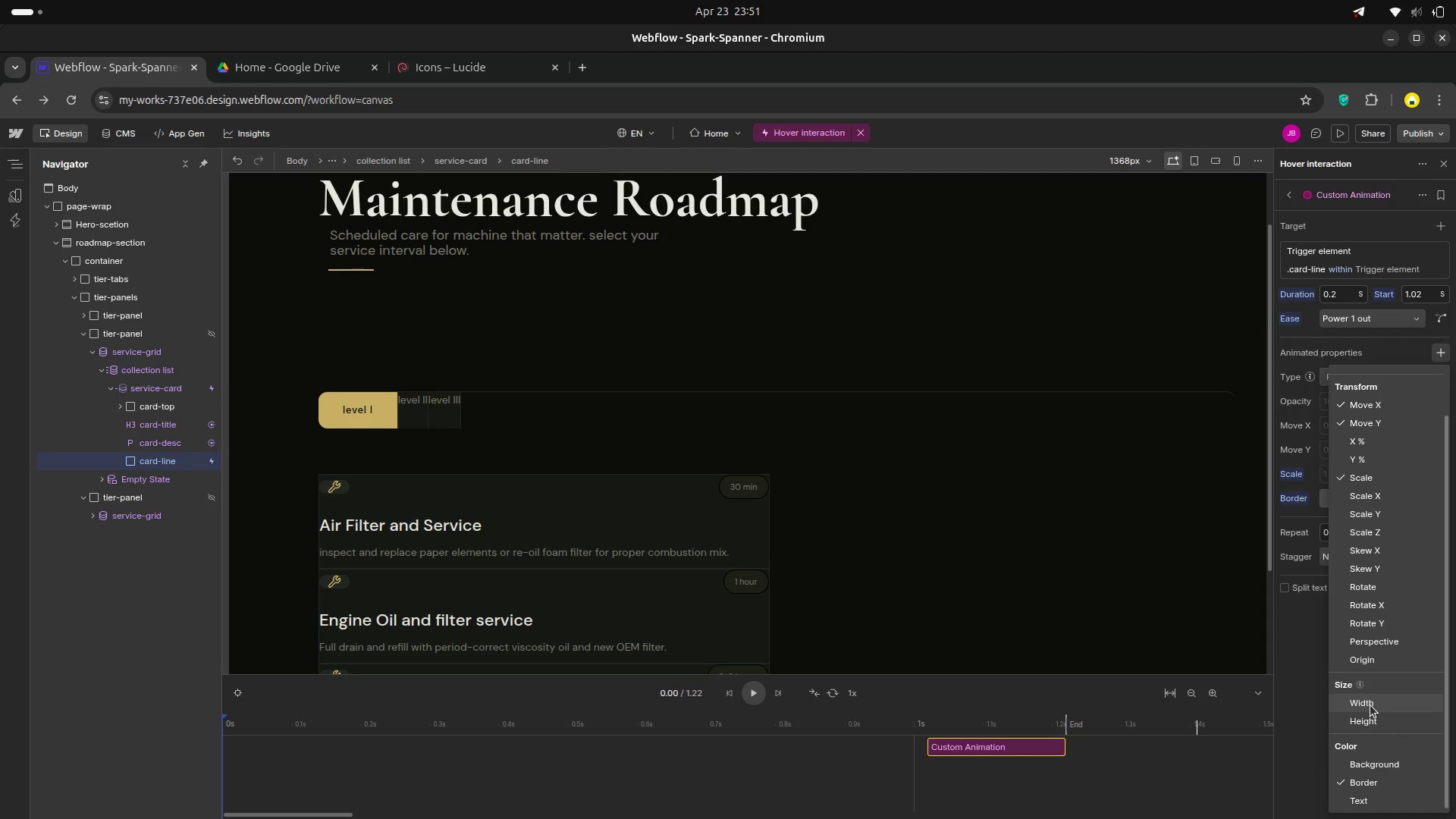 
left_click([1370, 705])
 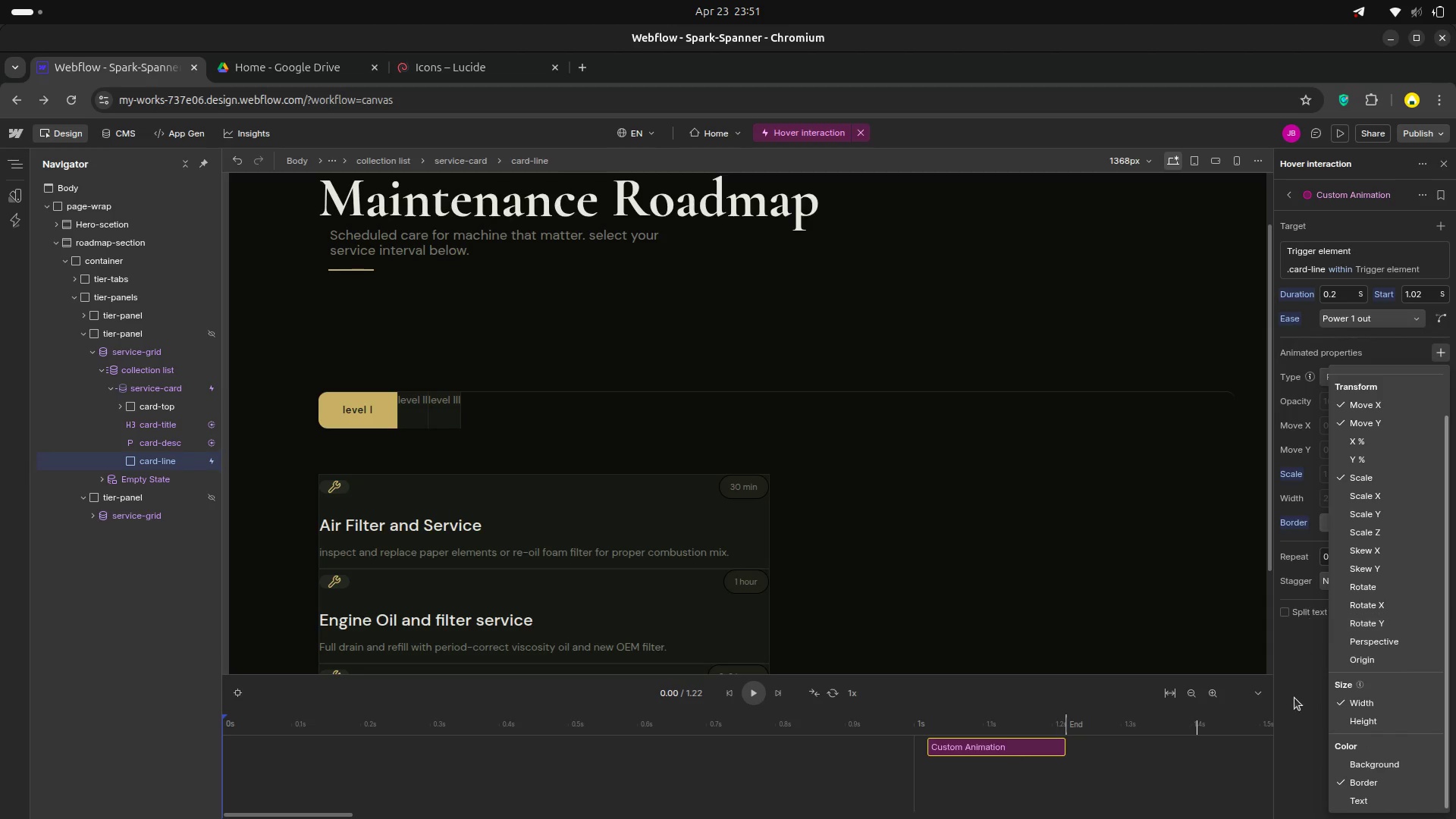 
left_click([1295, 701])
 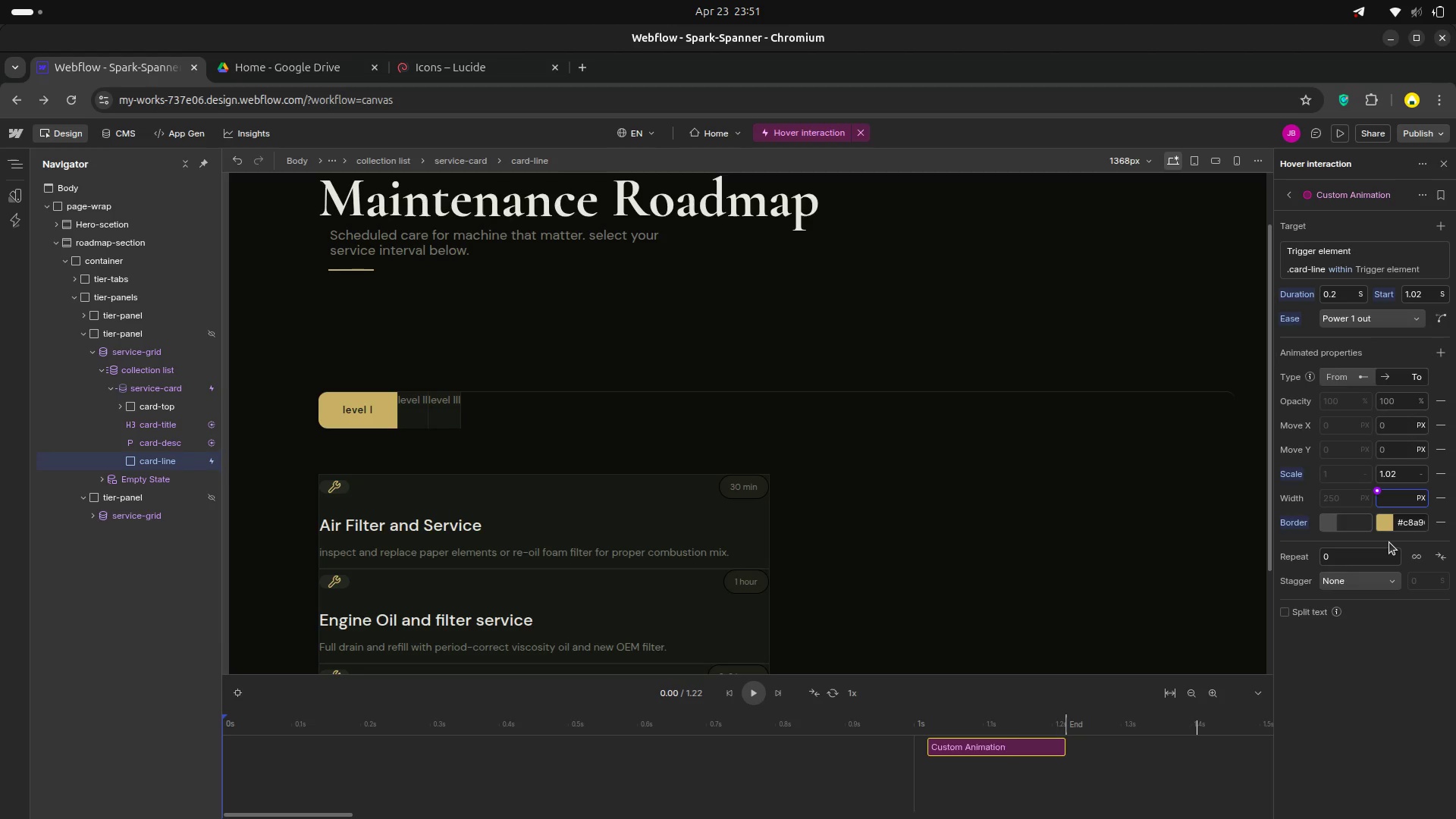 
type(100)
 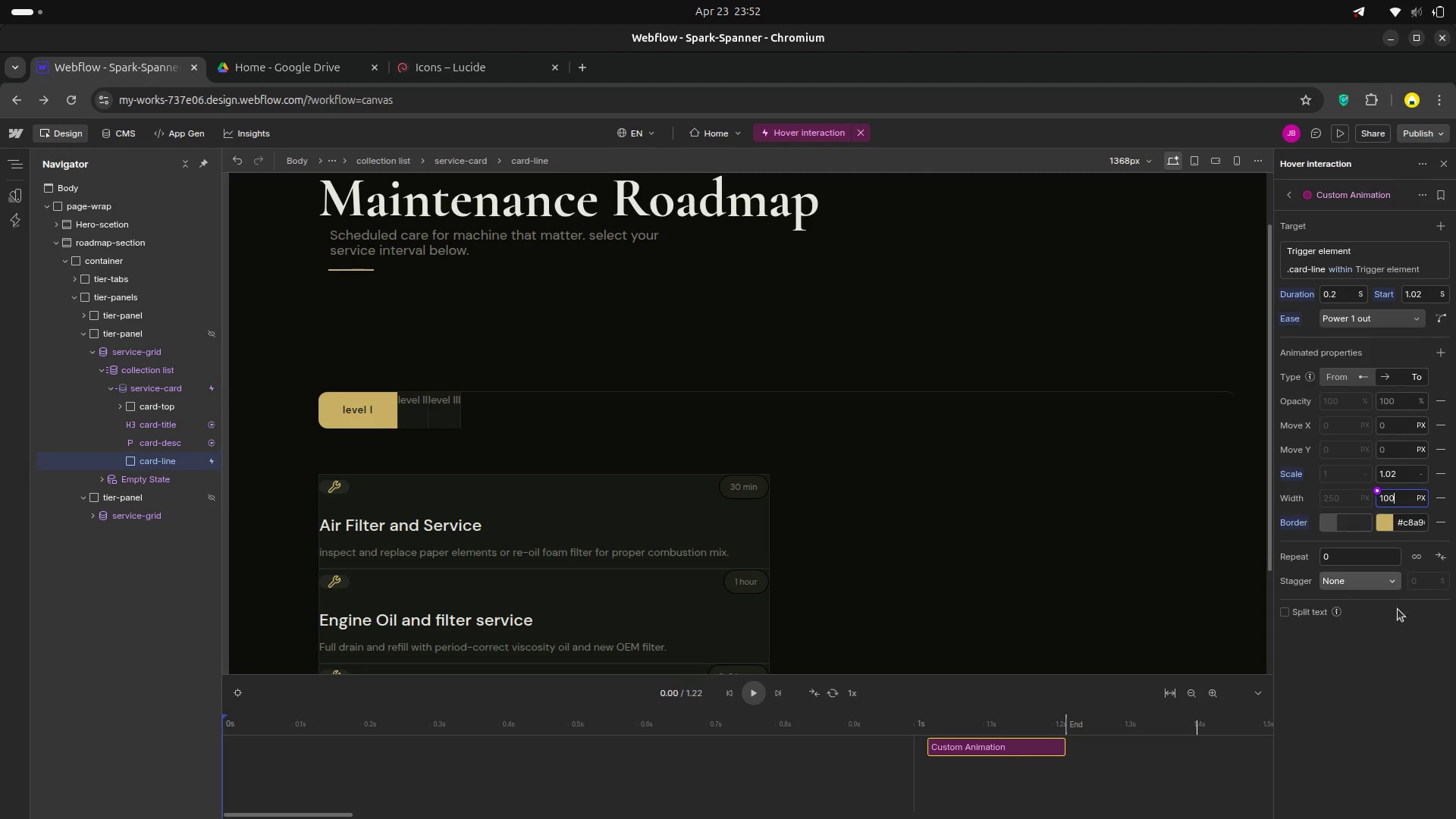 
left_click([1392, 661])
 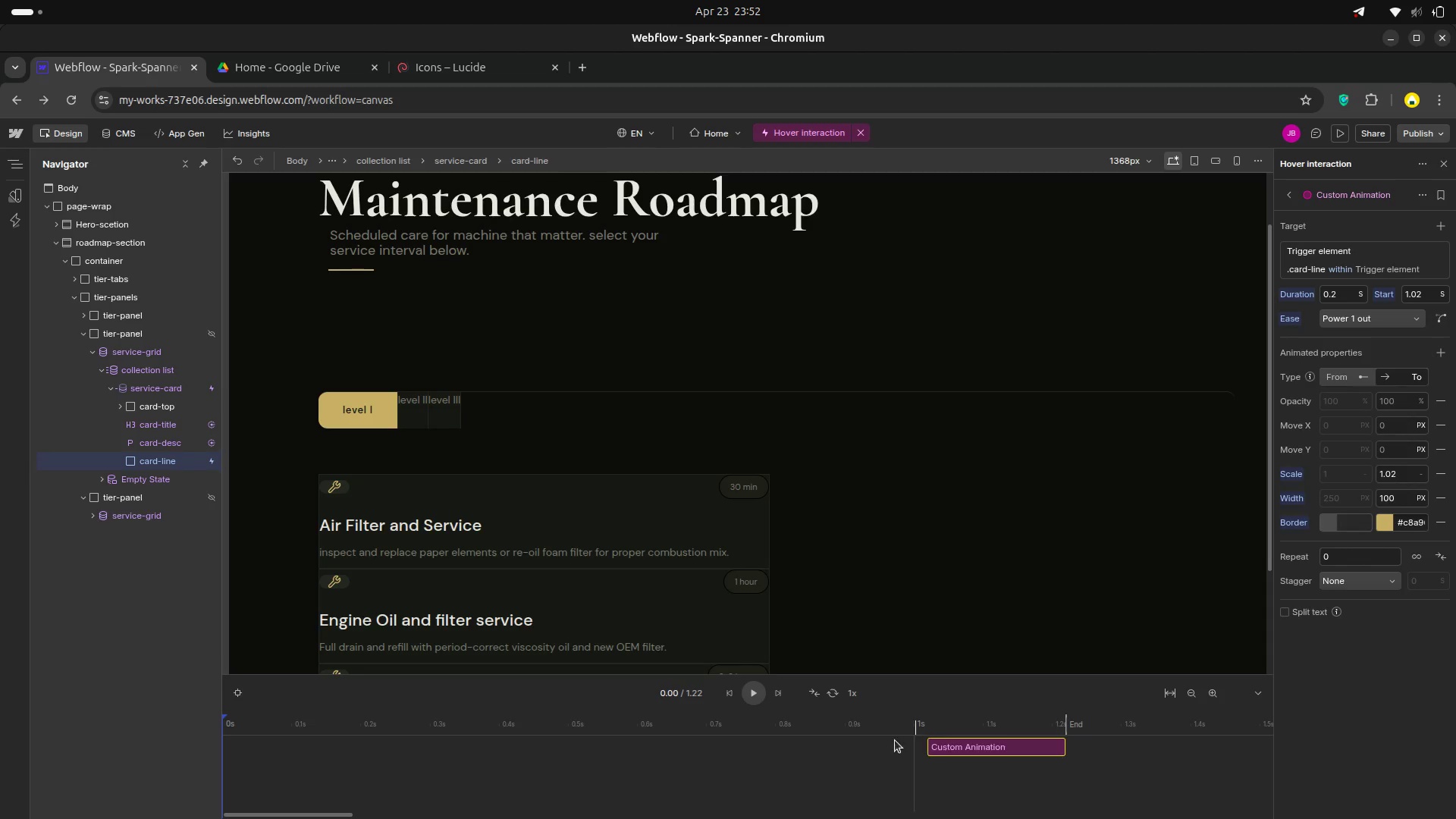 
wait(37.73)
 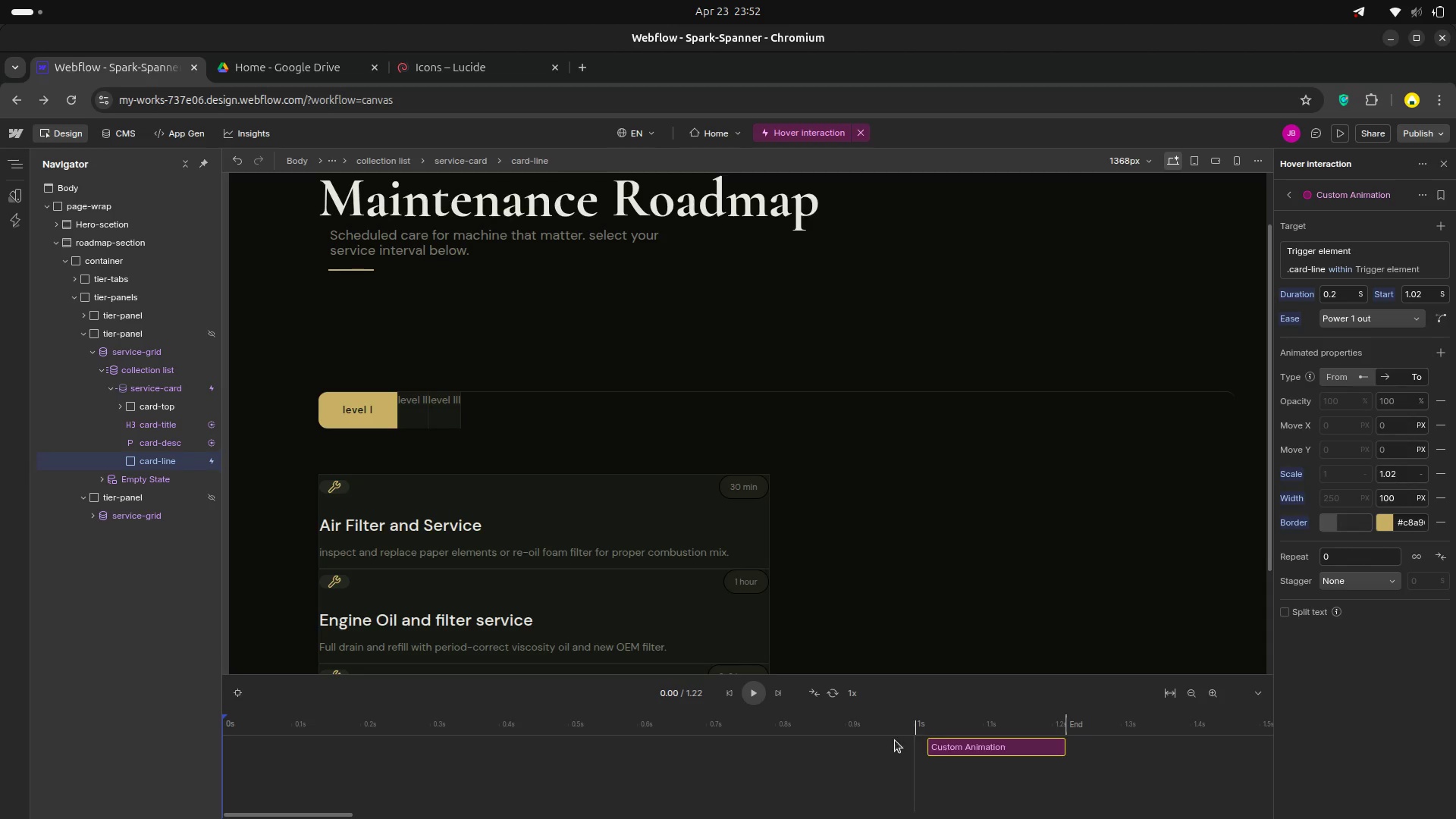 
mouse_move([755, 695])
 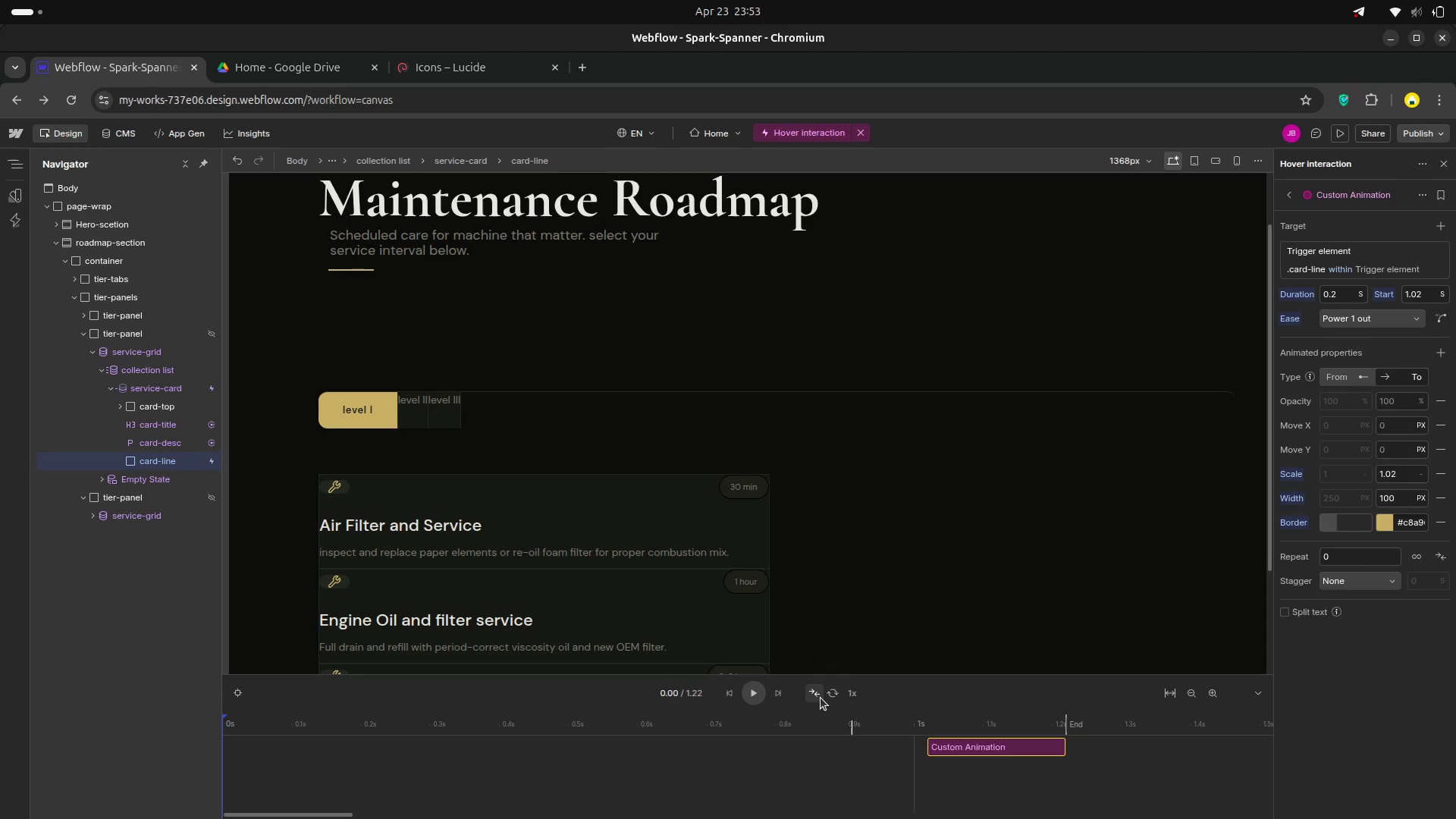 
wait(28.3)
 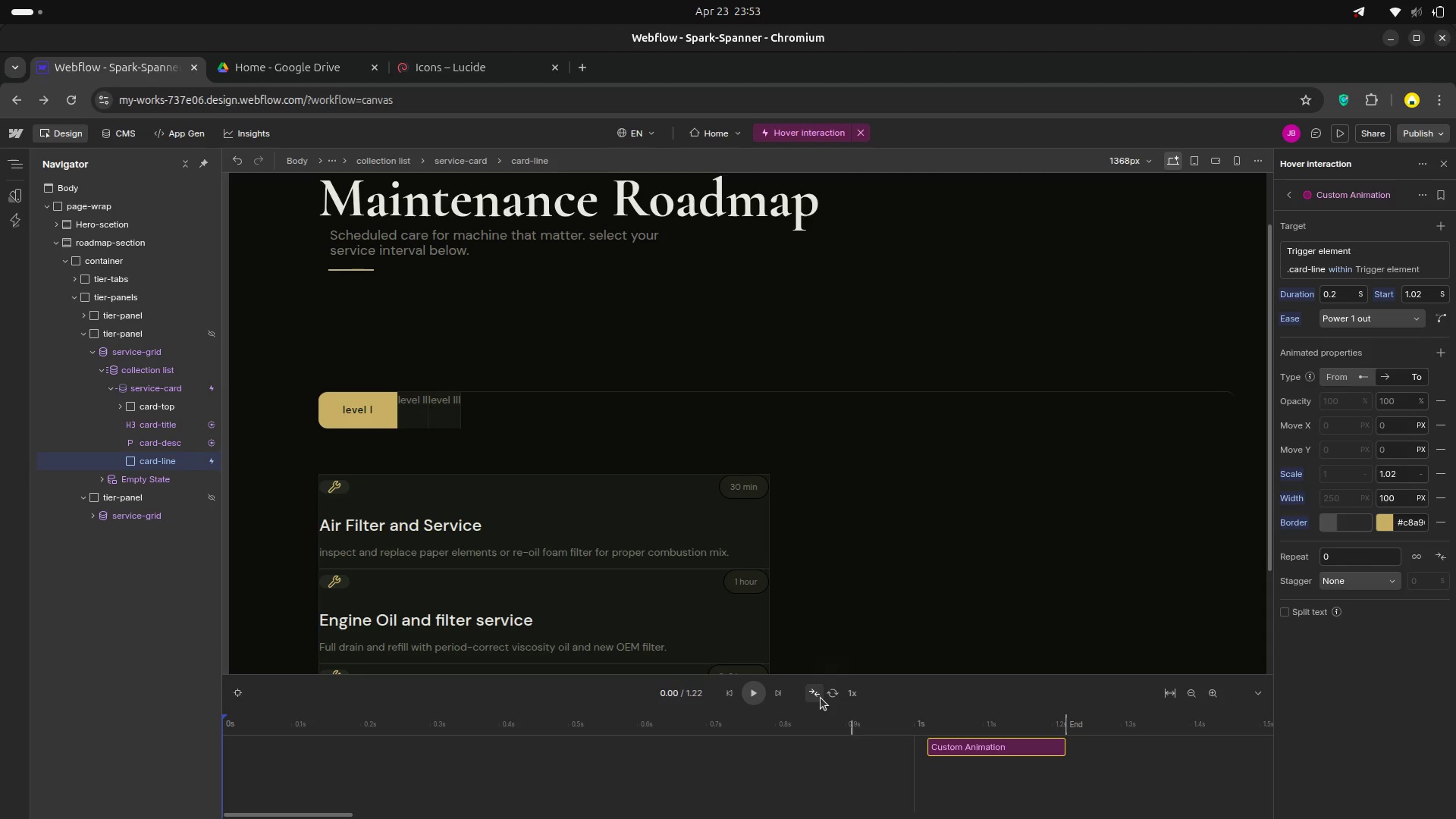 
left_click([821, 698])
 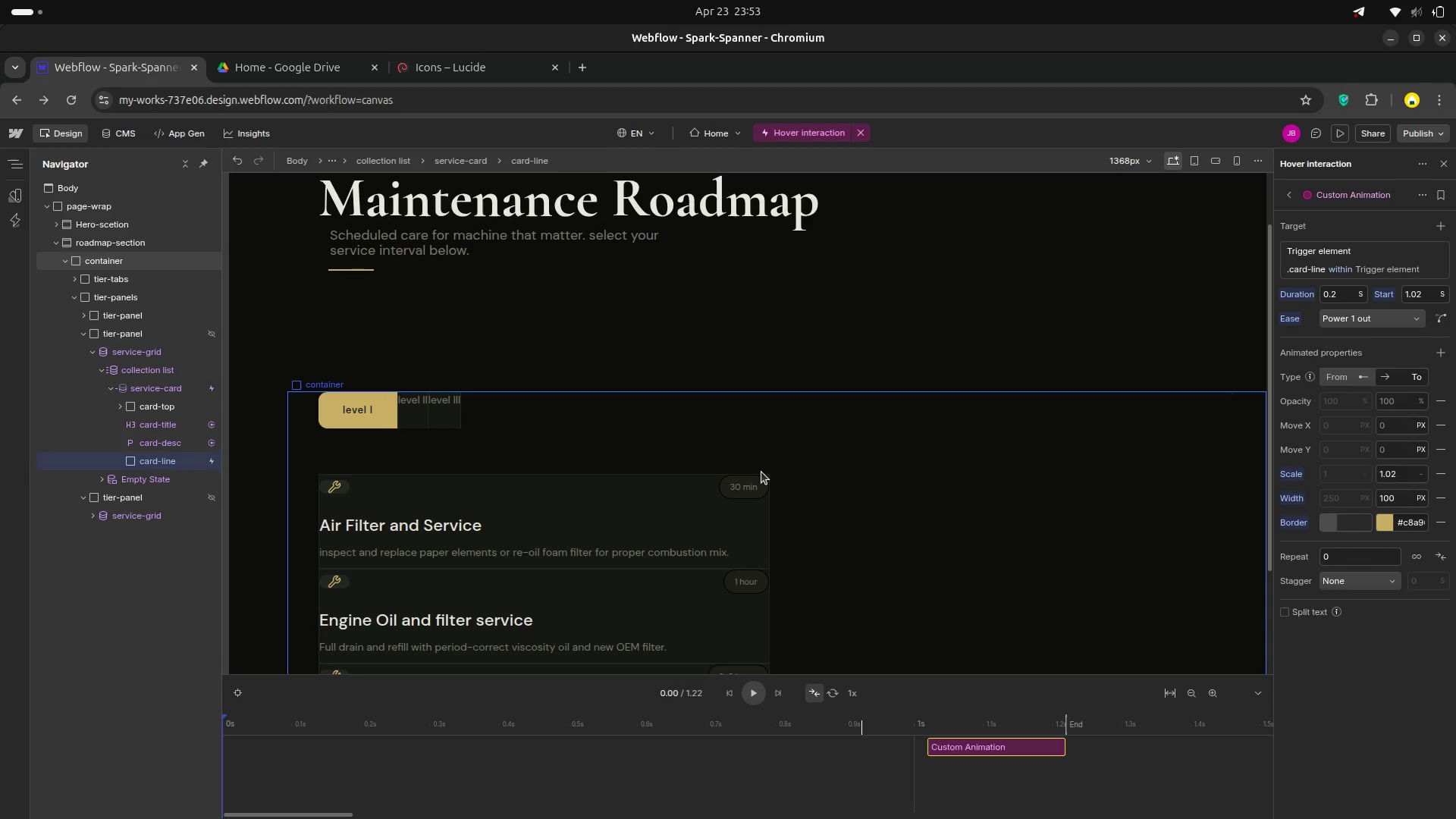 
wait(54.19)
 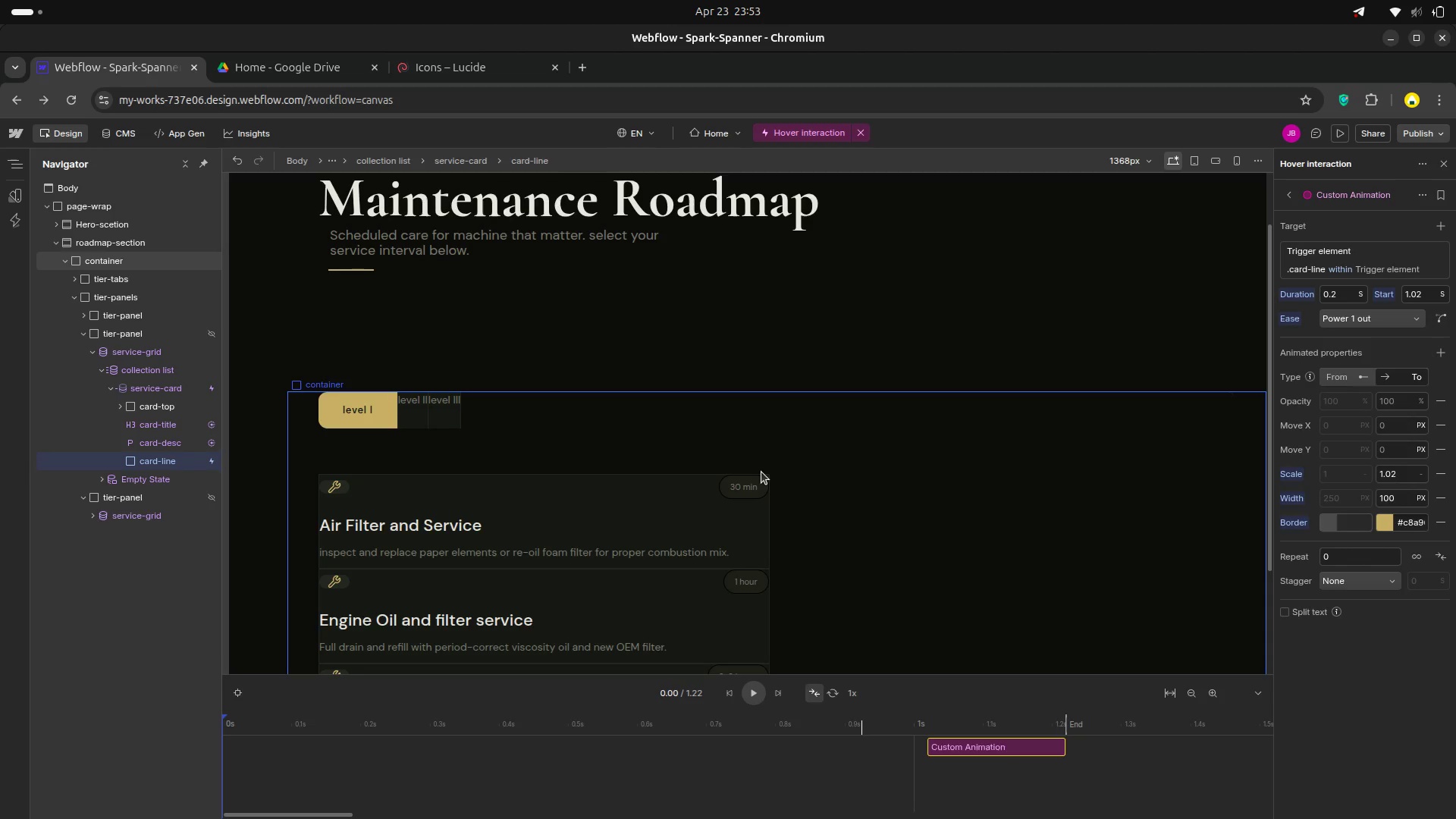 
left_click([1426, 169])
 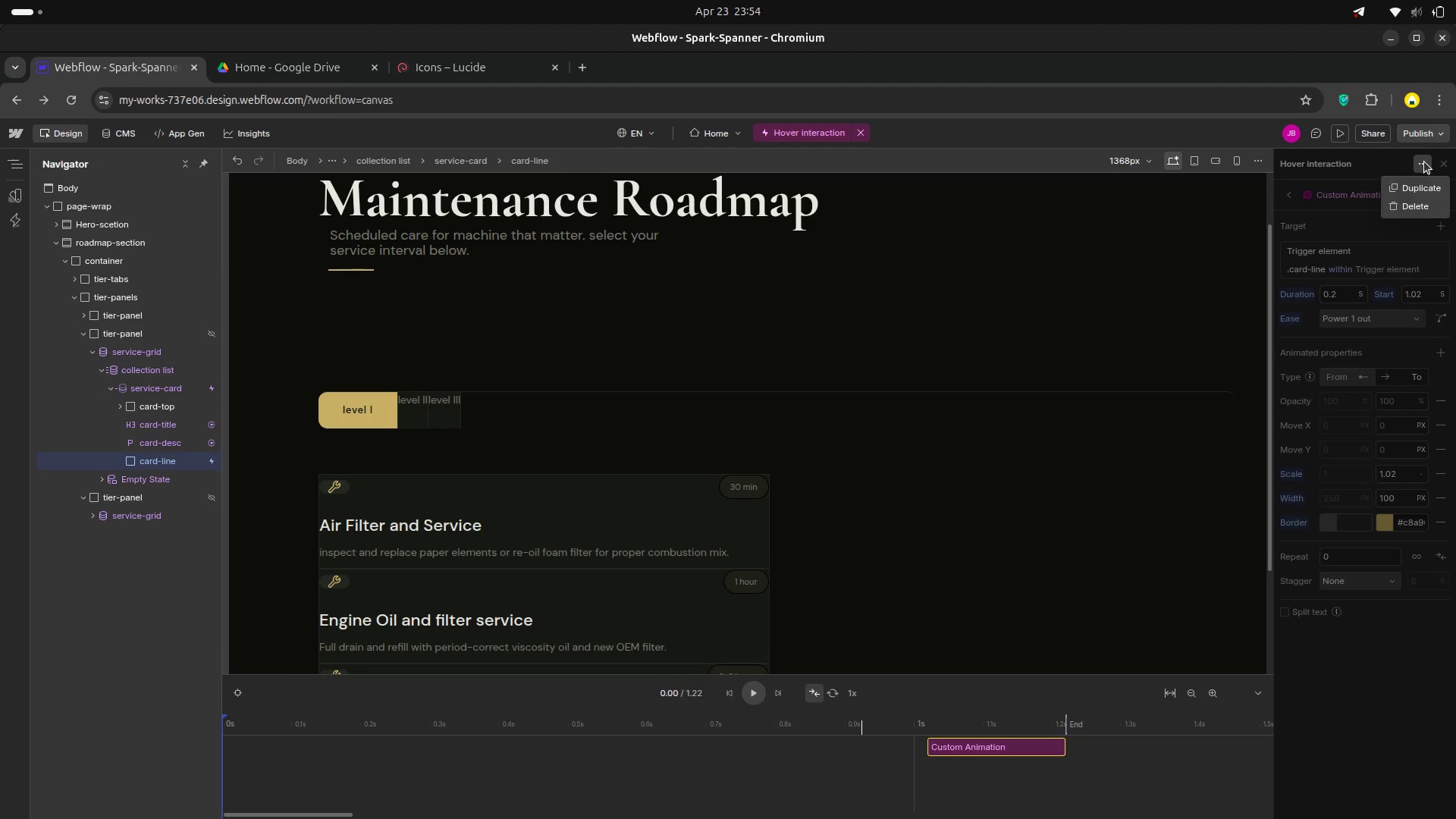 
left_click([1424, 162])
 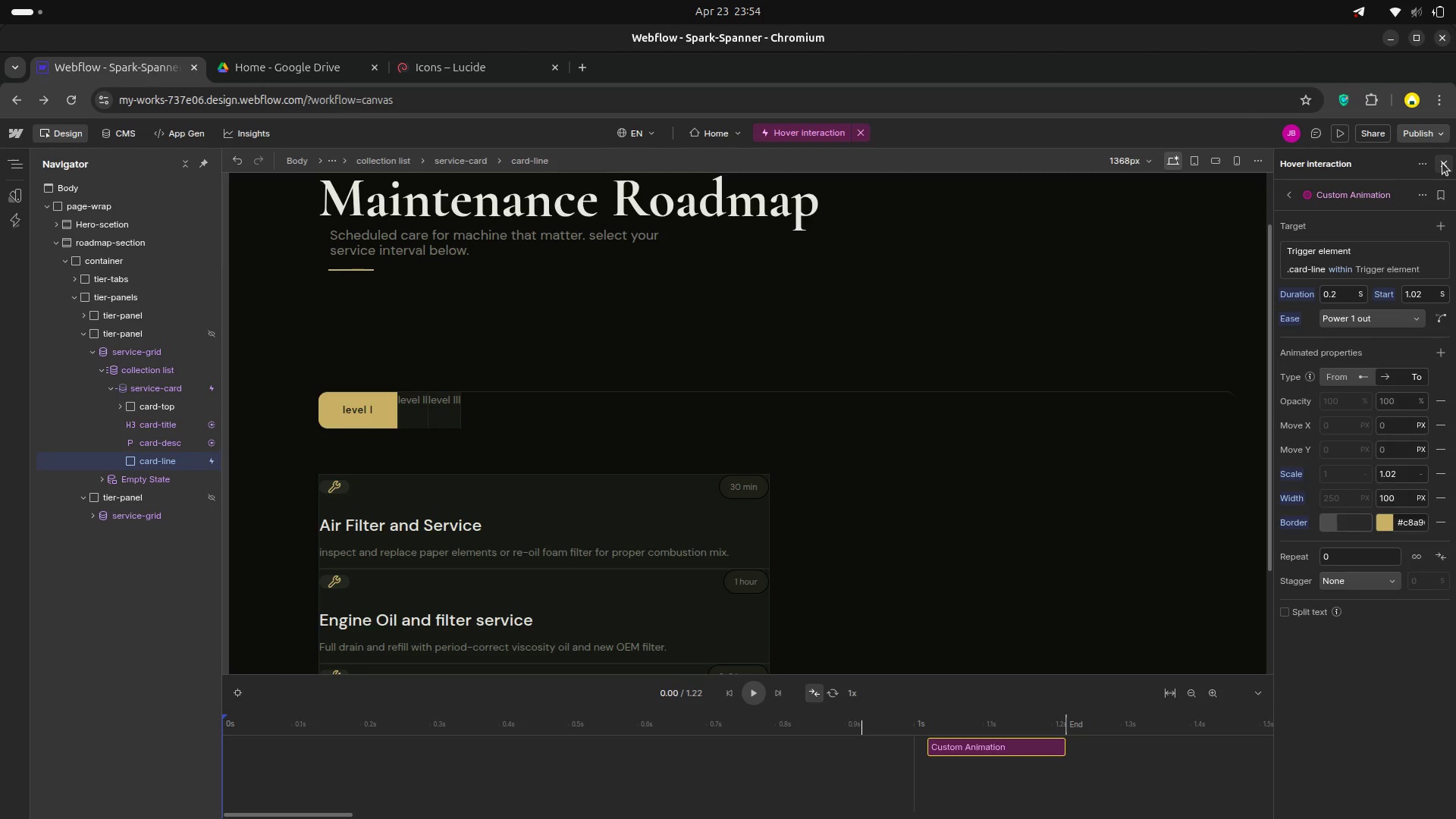 
left_click([1442, 163])
 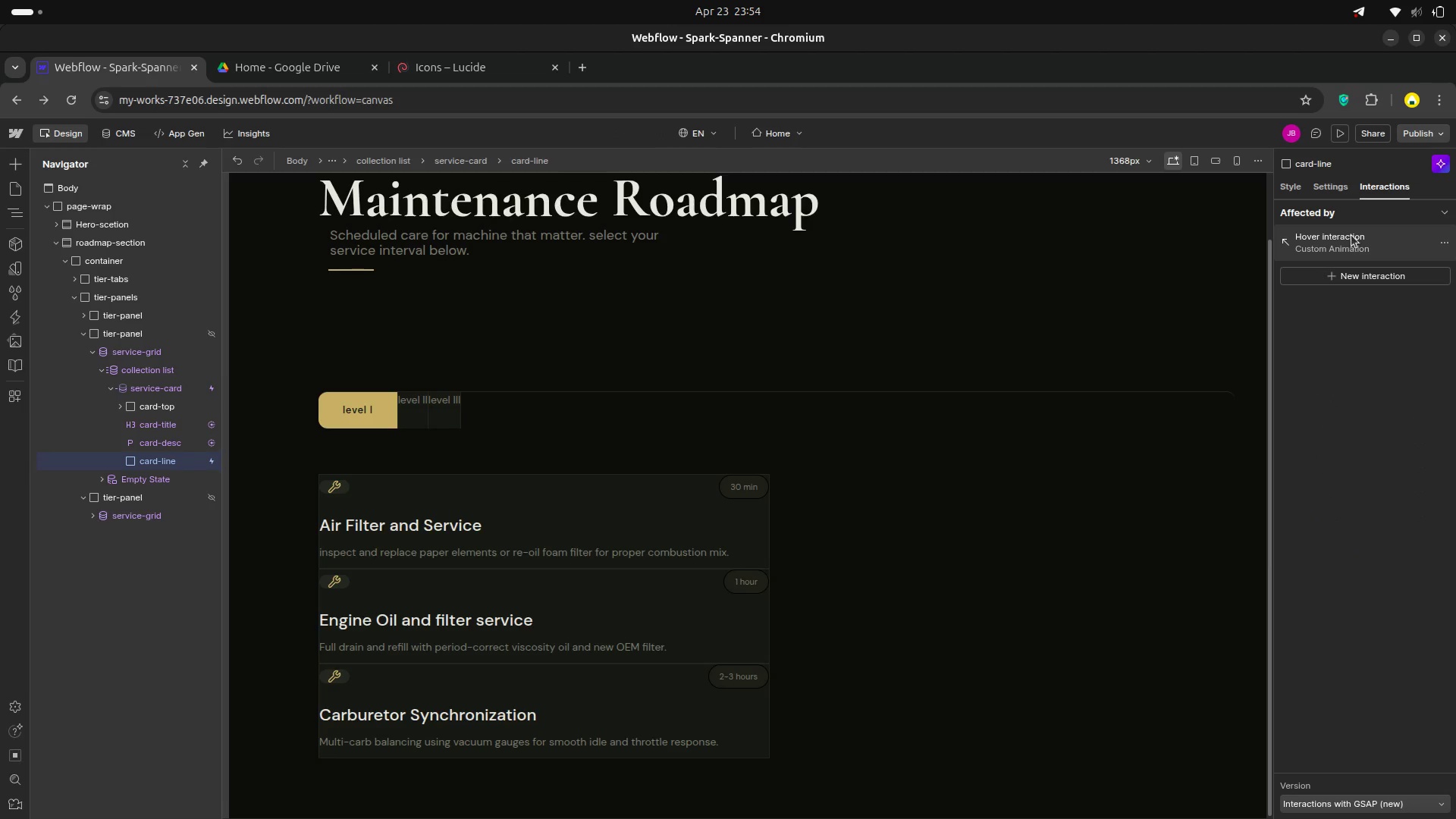 
left_click([1351, 235])
 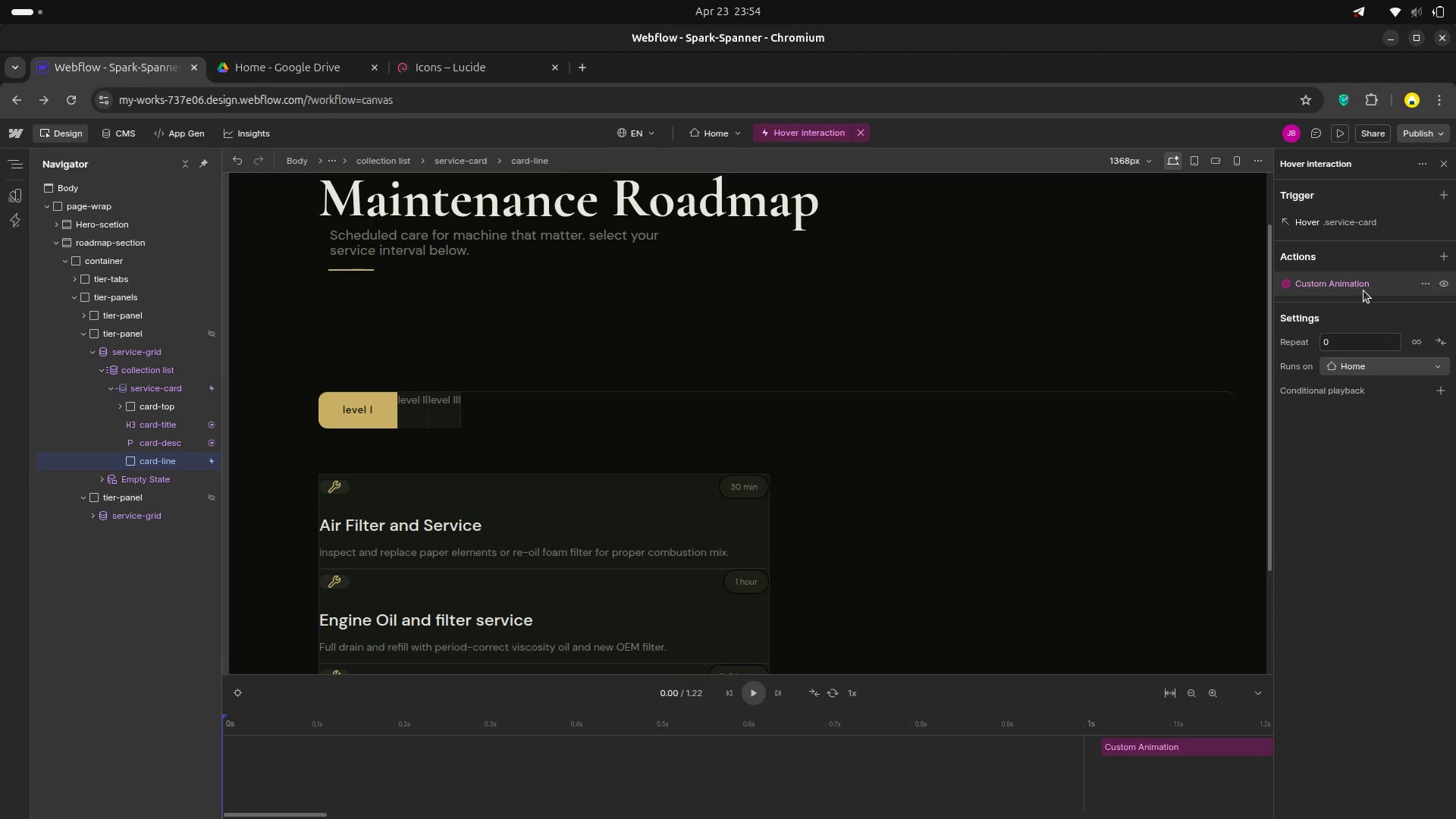 
left_click([1363, 284])
 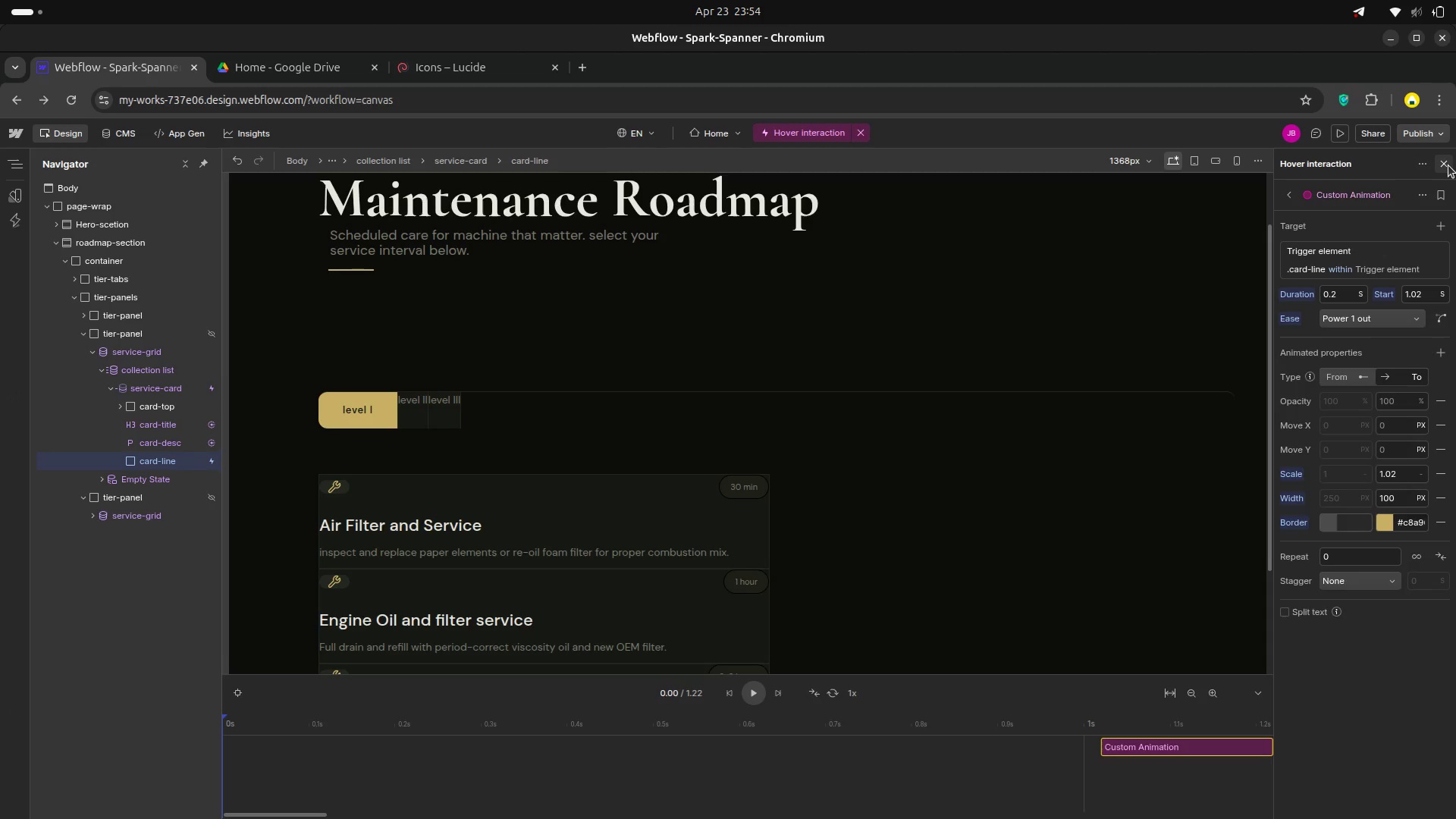 
left_click([1448, 165])
 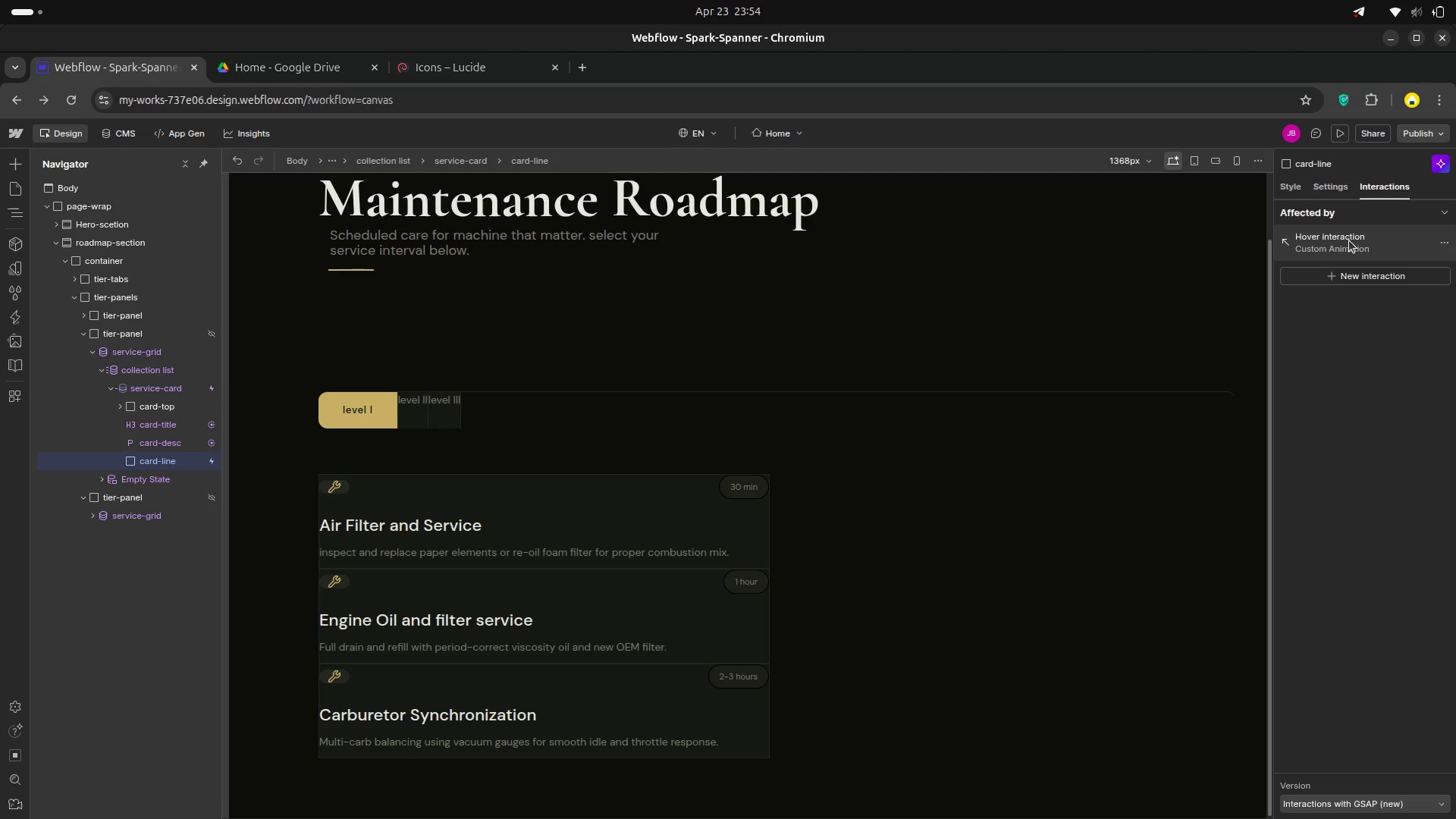 
left_click([1345, 244])
 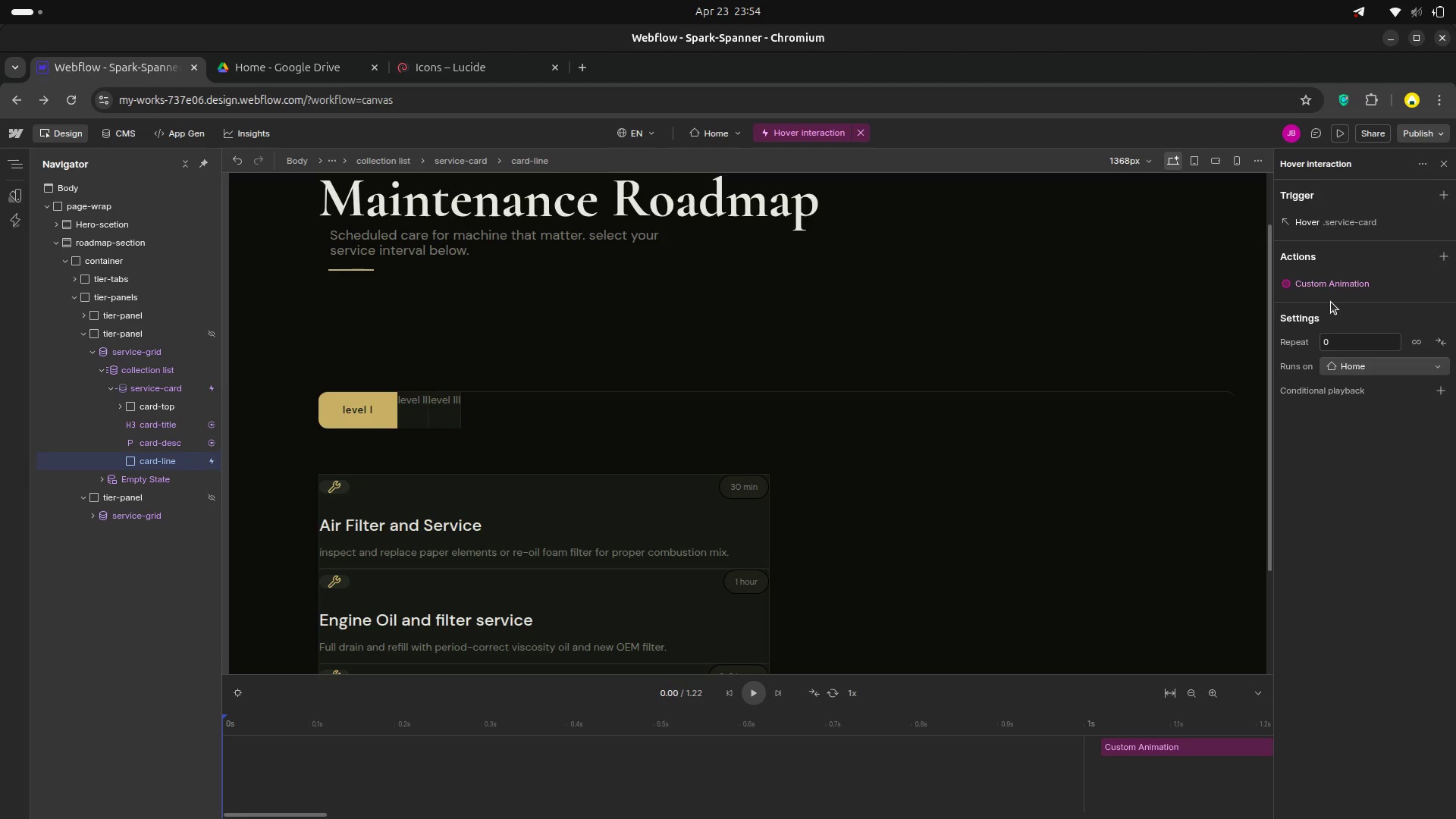 
left_click([1332, 284])
 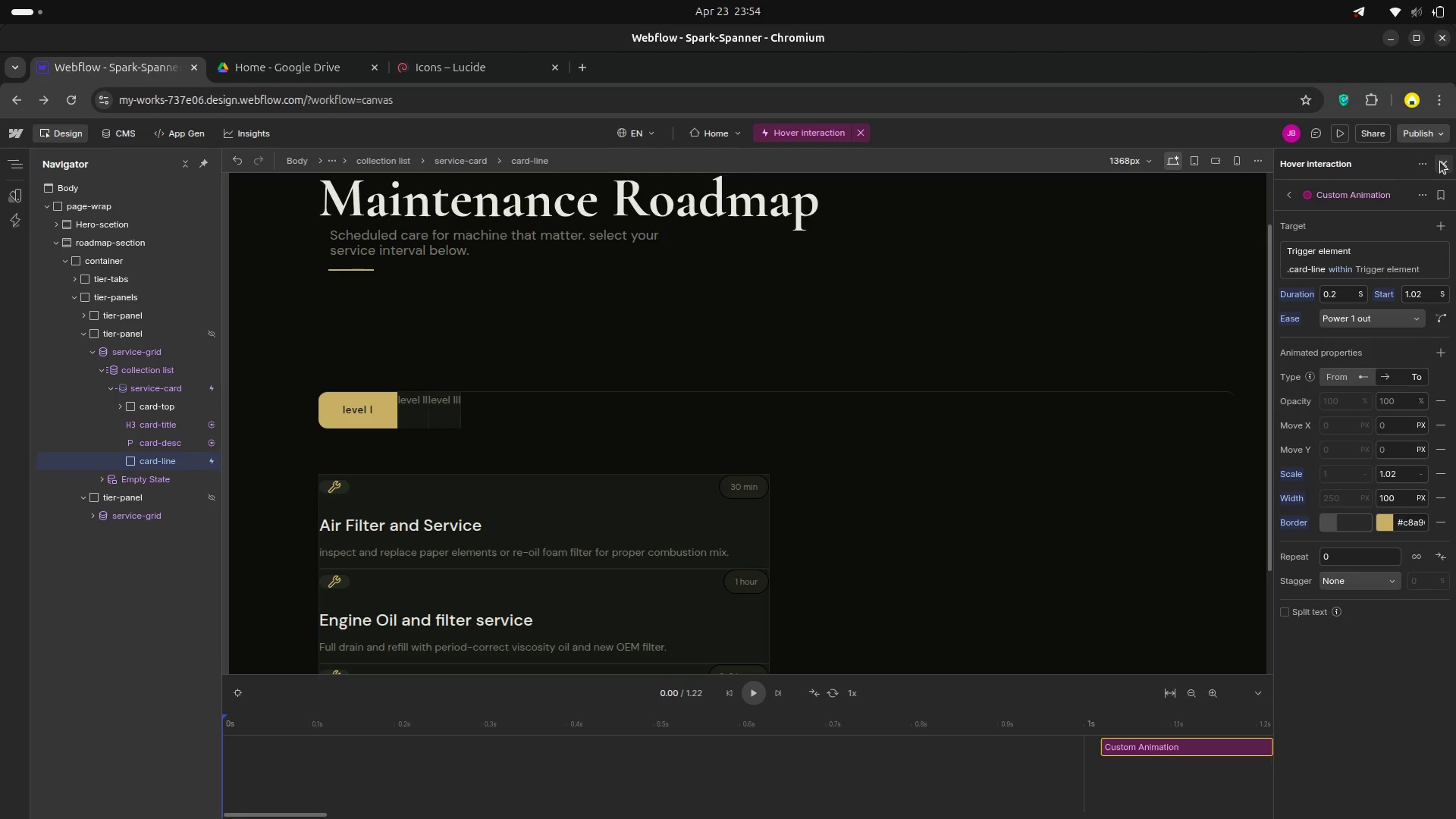 
wait(9.89)
 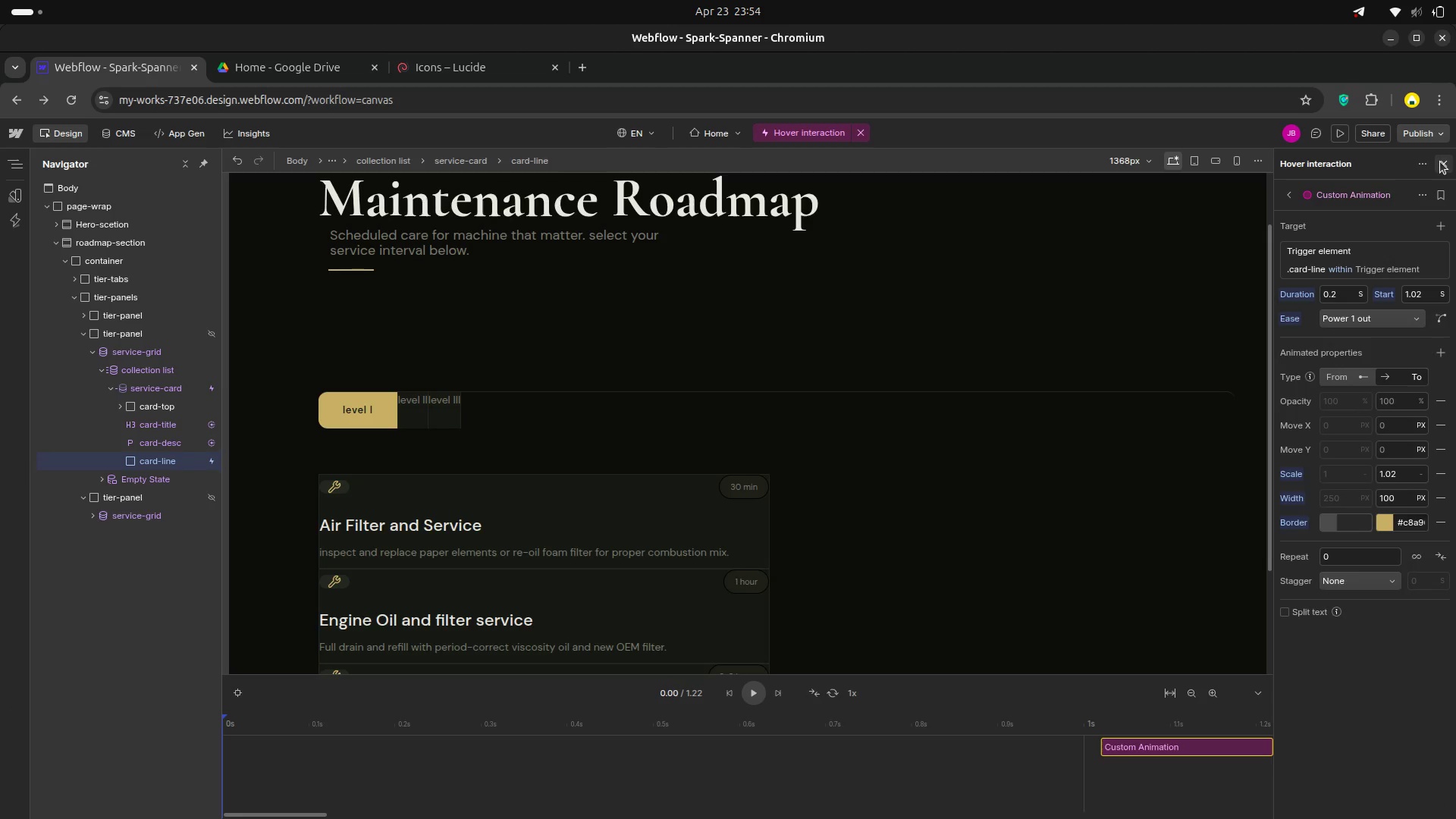 
left_click([1338, 142])
 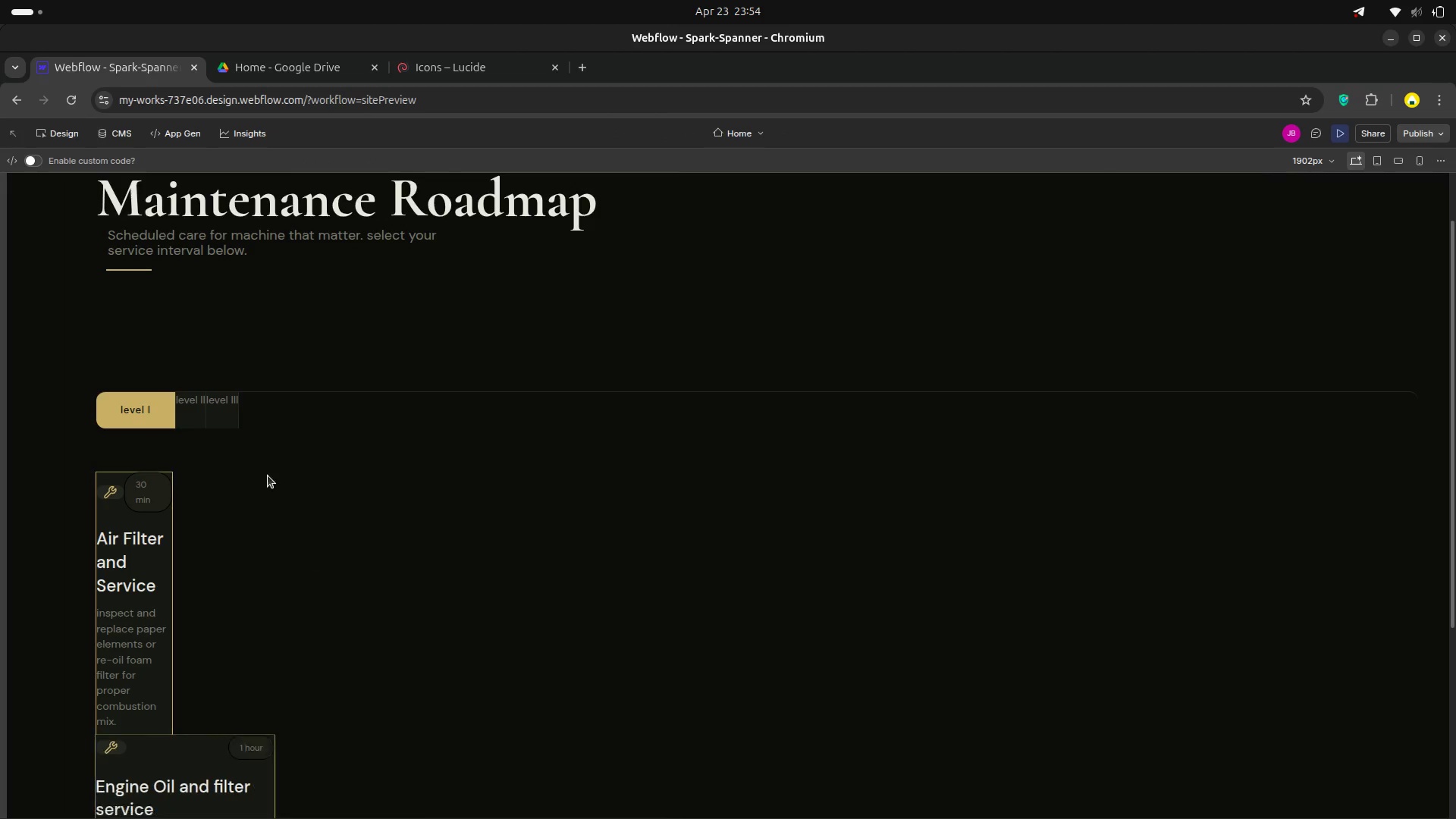 
wait(10.32)
 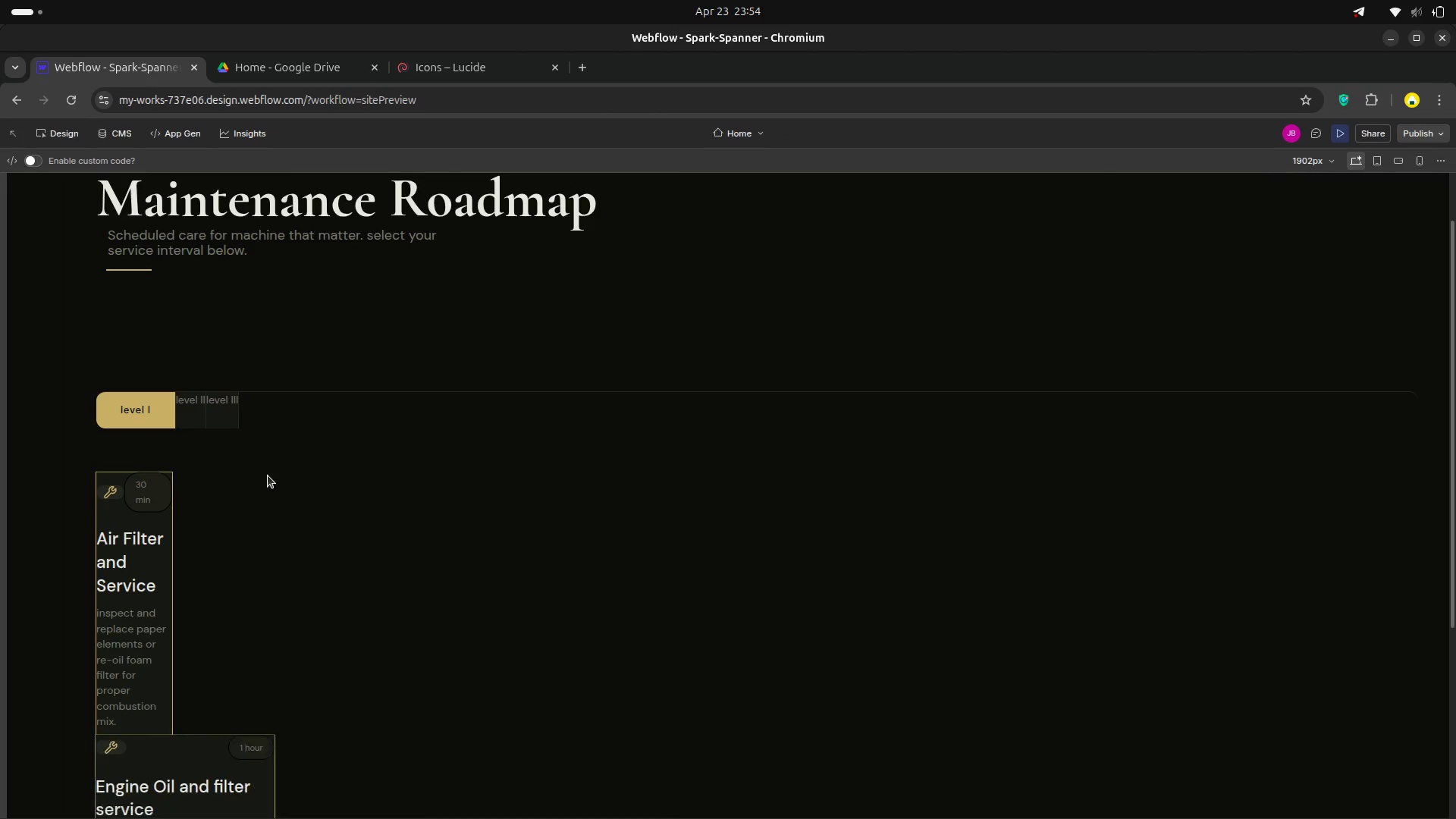 
scroll: coordinate [334, 570], scroll_direction: down, amount: 7.0
 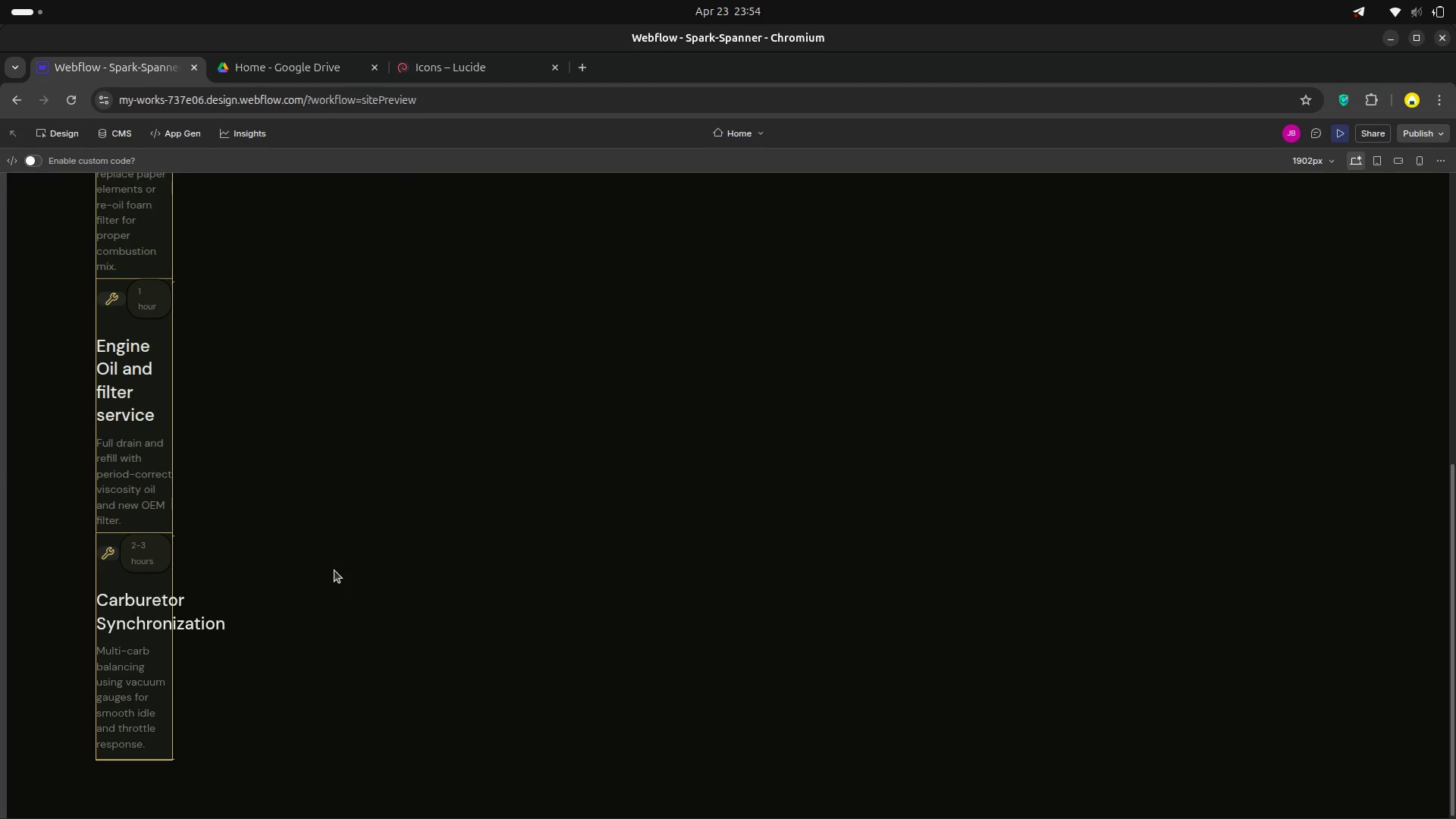 
scroll: coordinate [335, 563], scroll_direction: up, amount: 9.0
 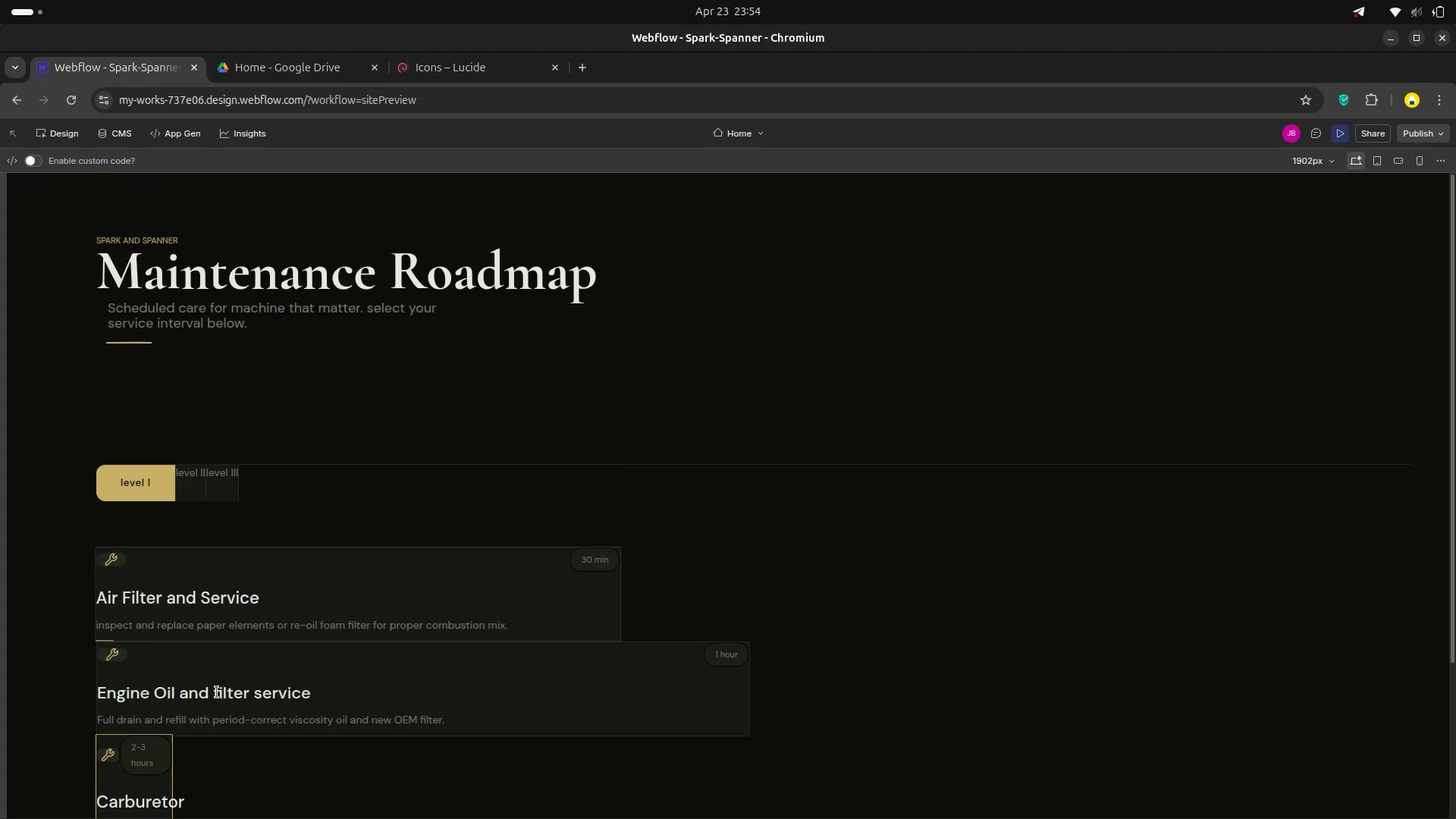 
wait(6.83)
 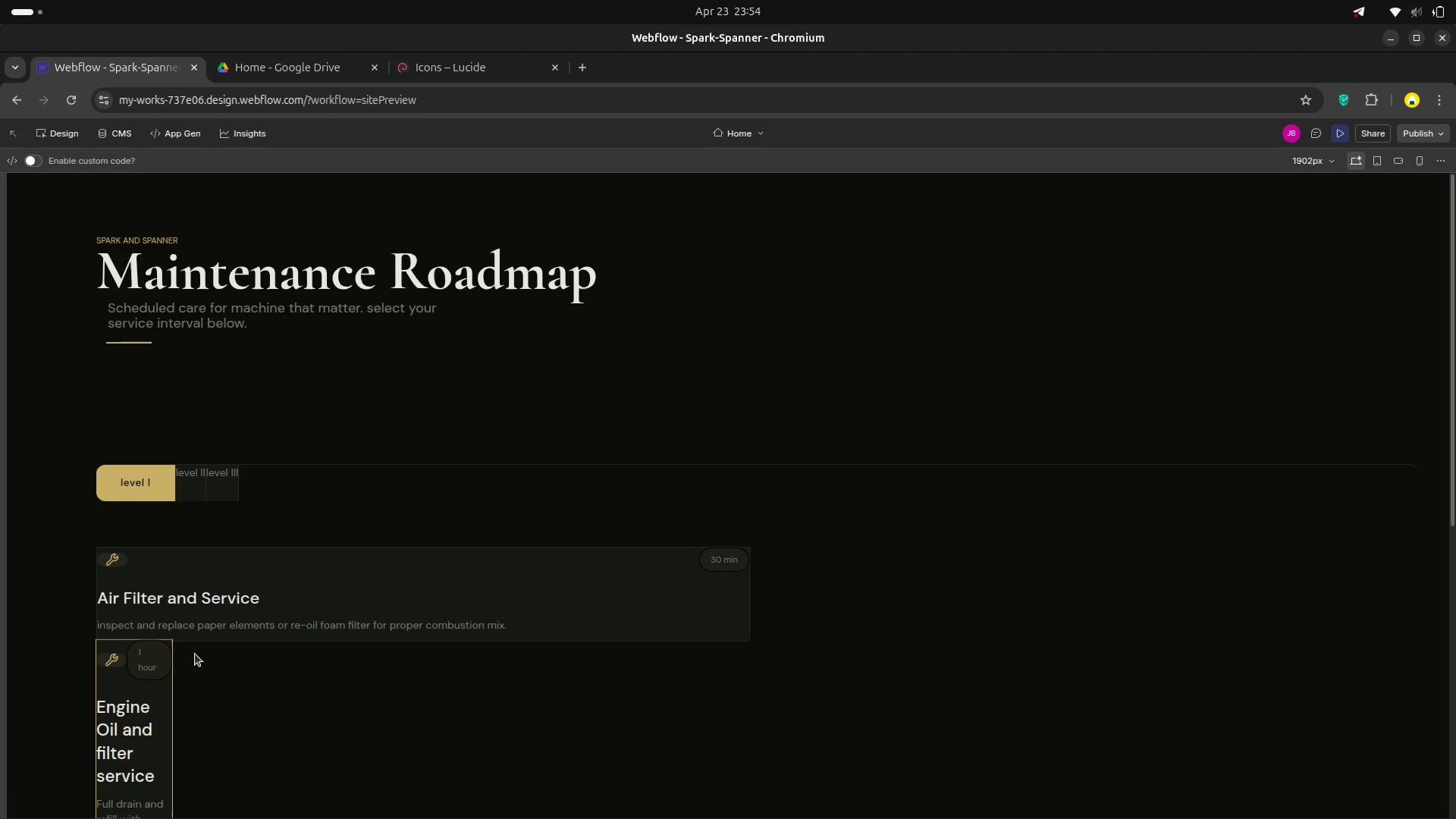 
mouse_move([168, 611])
 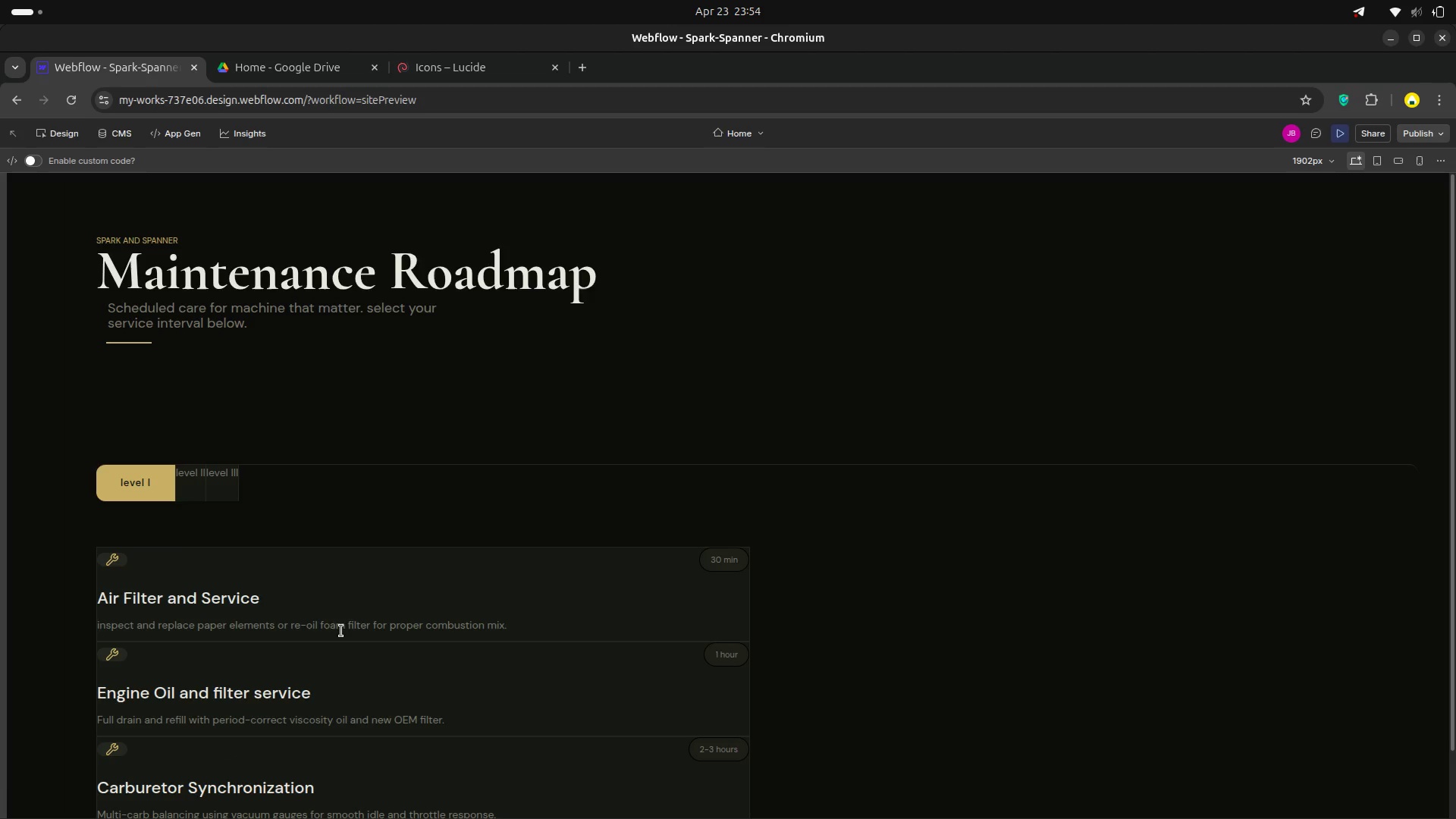 
scroll: coordinate [688, 439], scroll_direction: down, amount: 7.0
 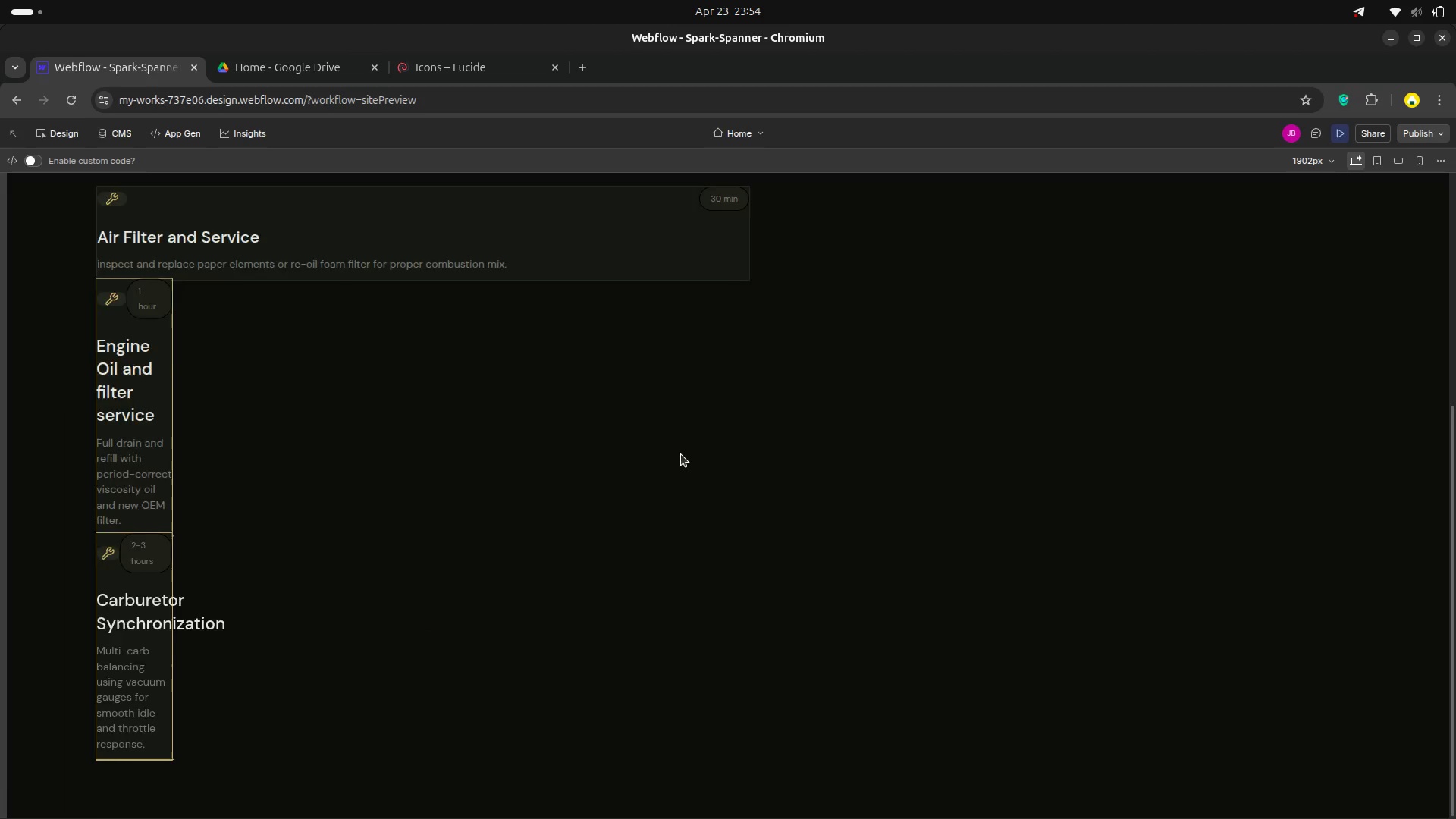 
scroll: coordinate [680, 455], scroll_direction: up, amount: 5.0
 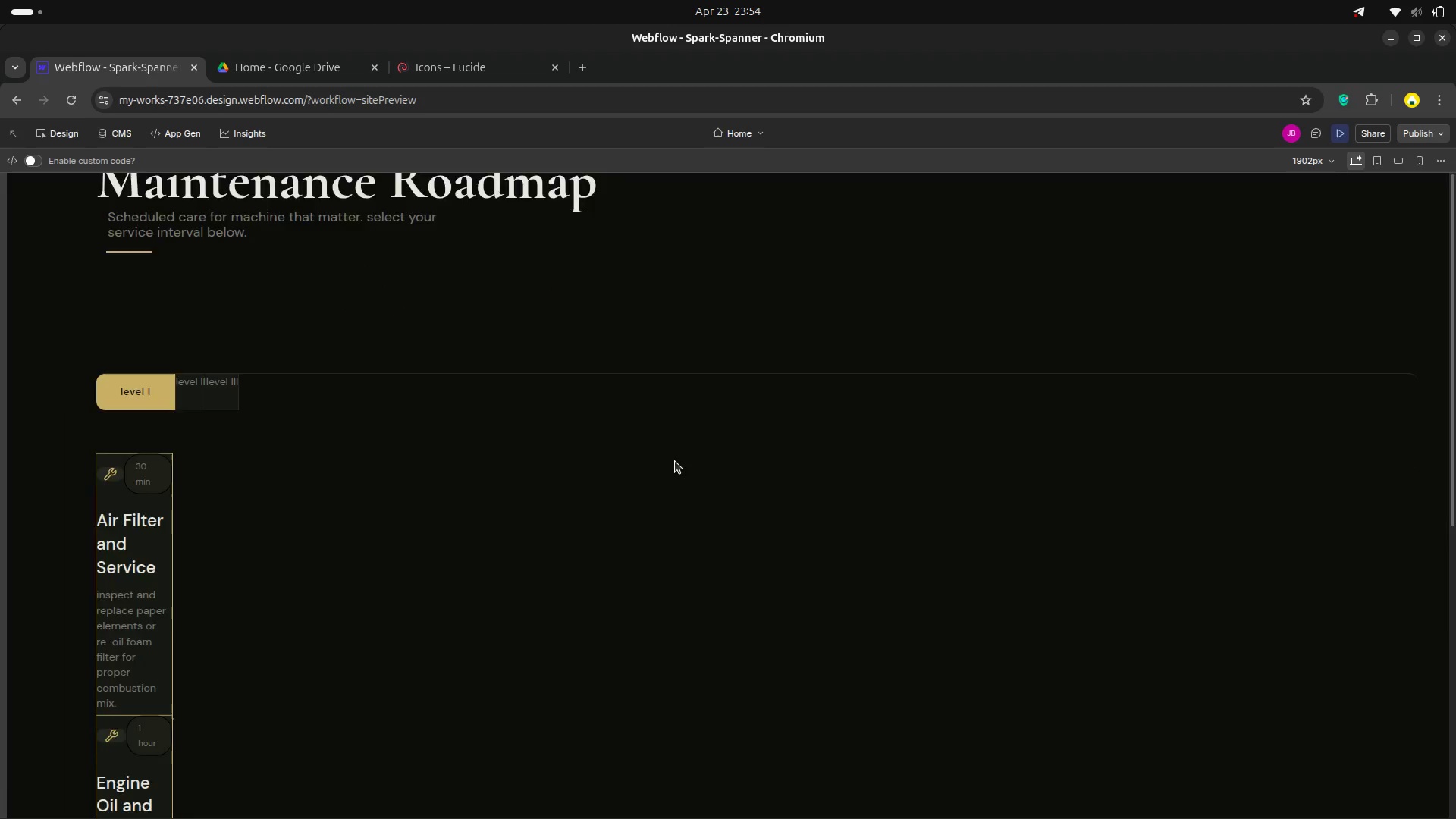 
scroll: coordinate [669, 474], scroll_direction: down, amount: 6.0
 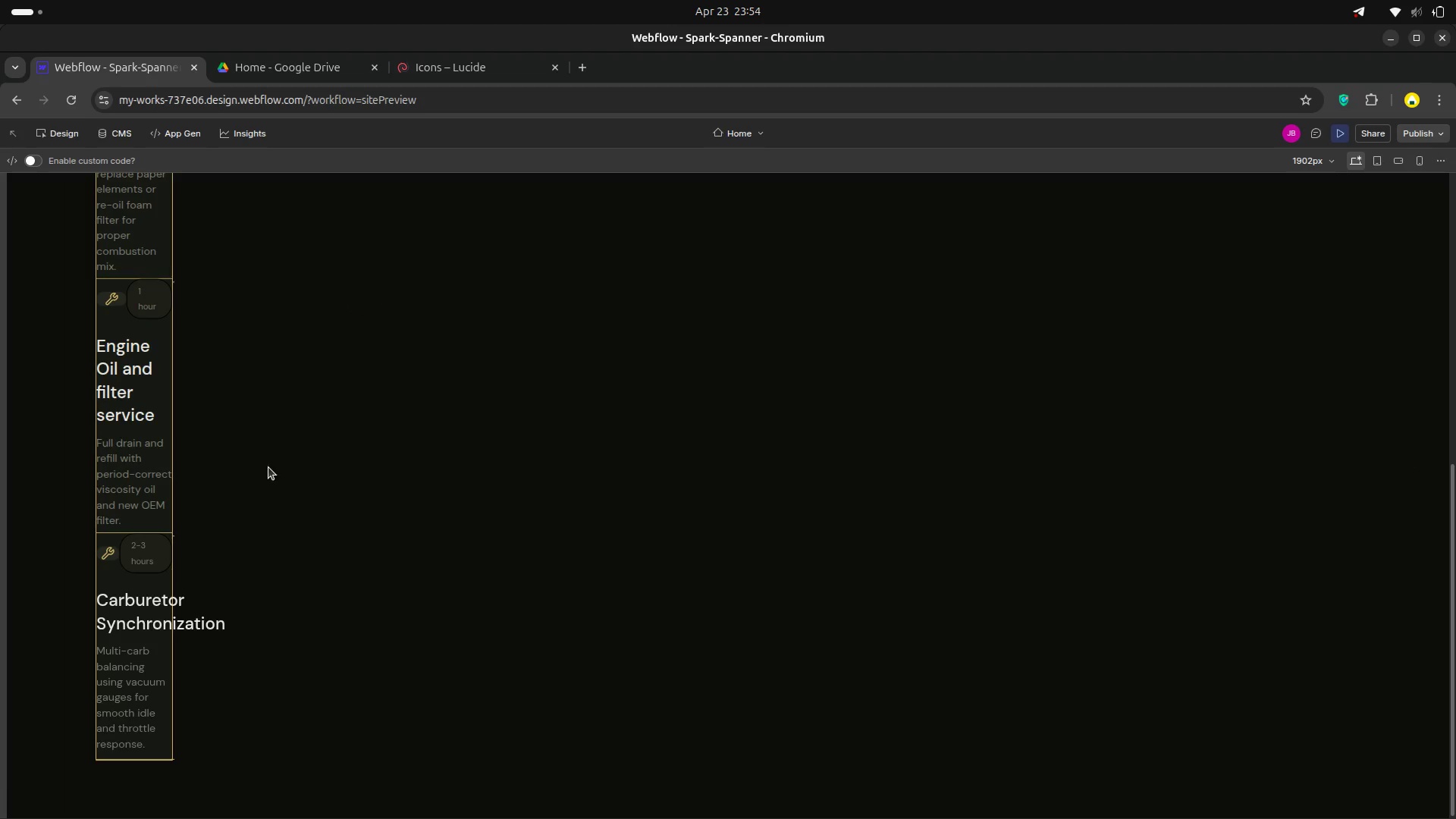 
scroll: coordinate [330, 450], scroll_direction: up, amount: 5.0
 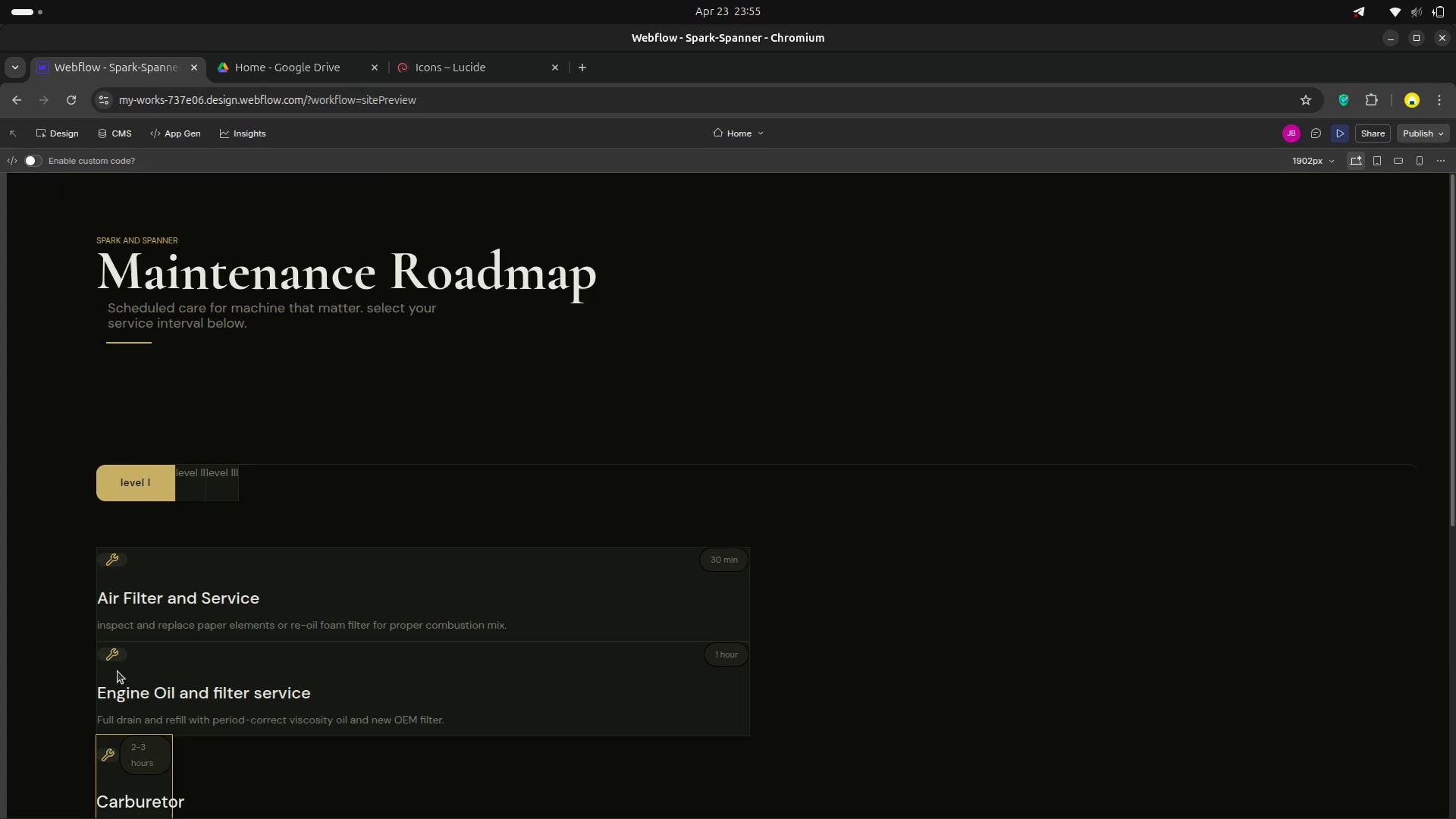 
mouse_move([162, 624])
 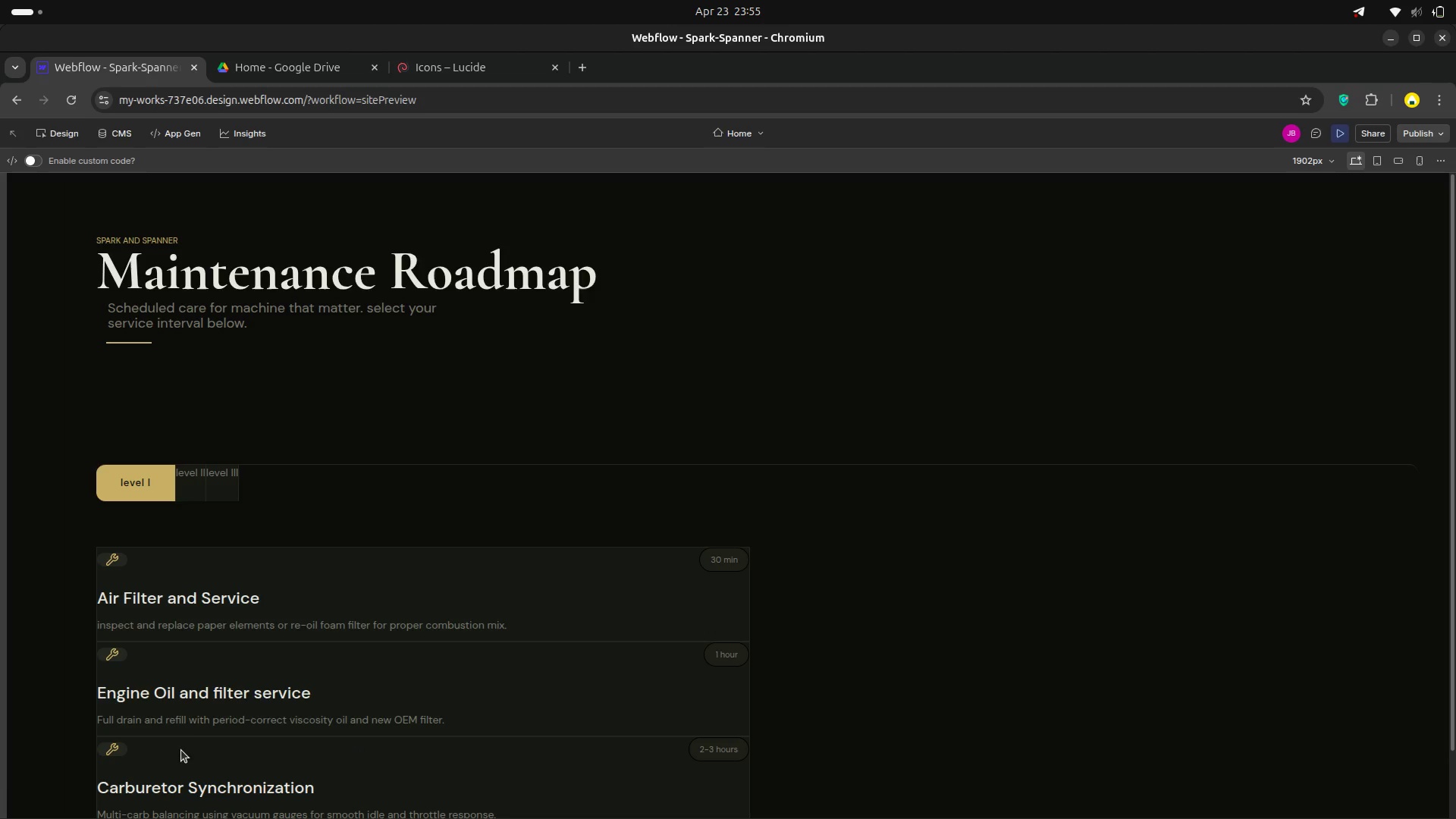 
wait(6.43)
 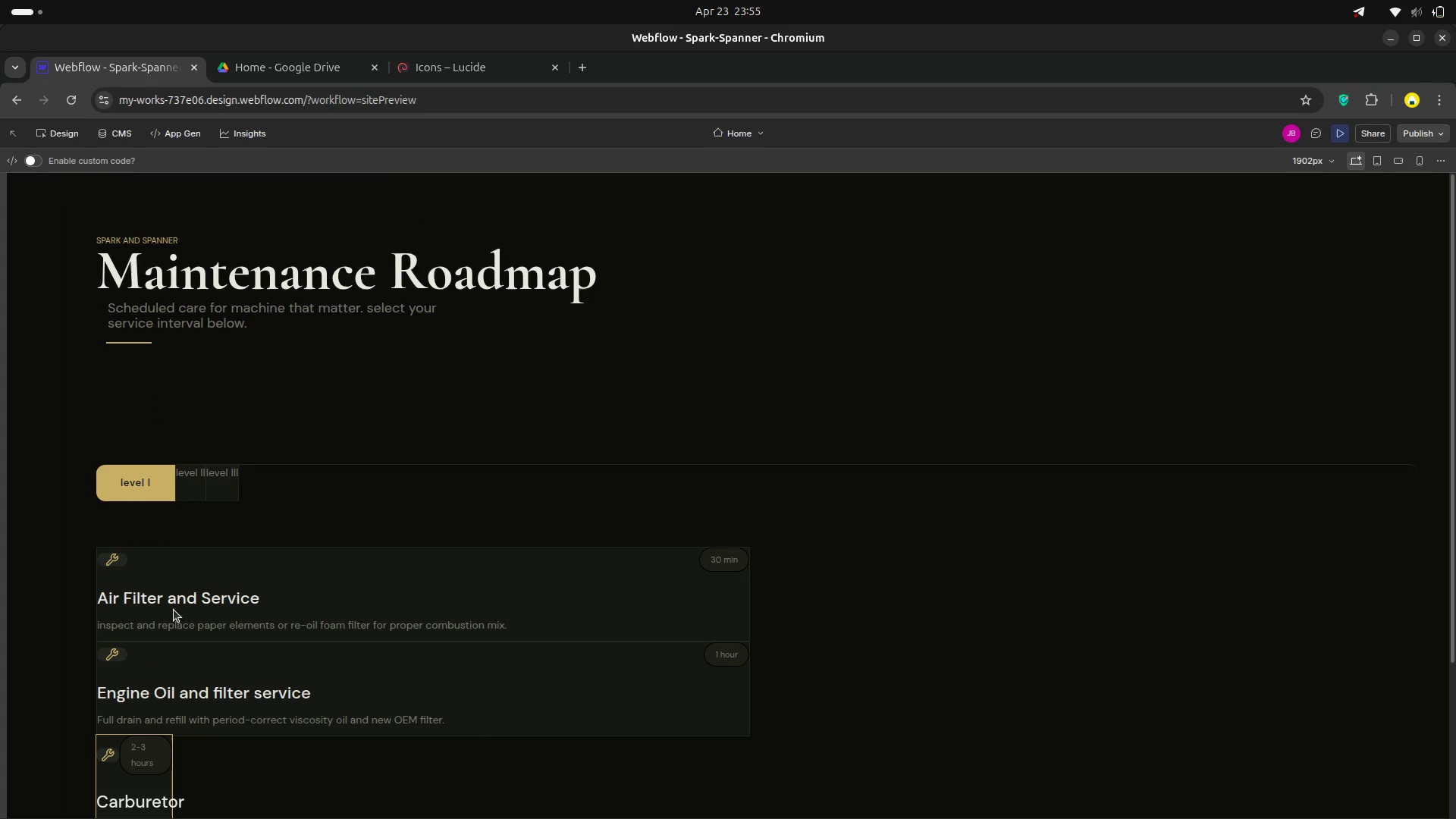 
mouse_move([252, 645])
 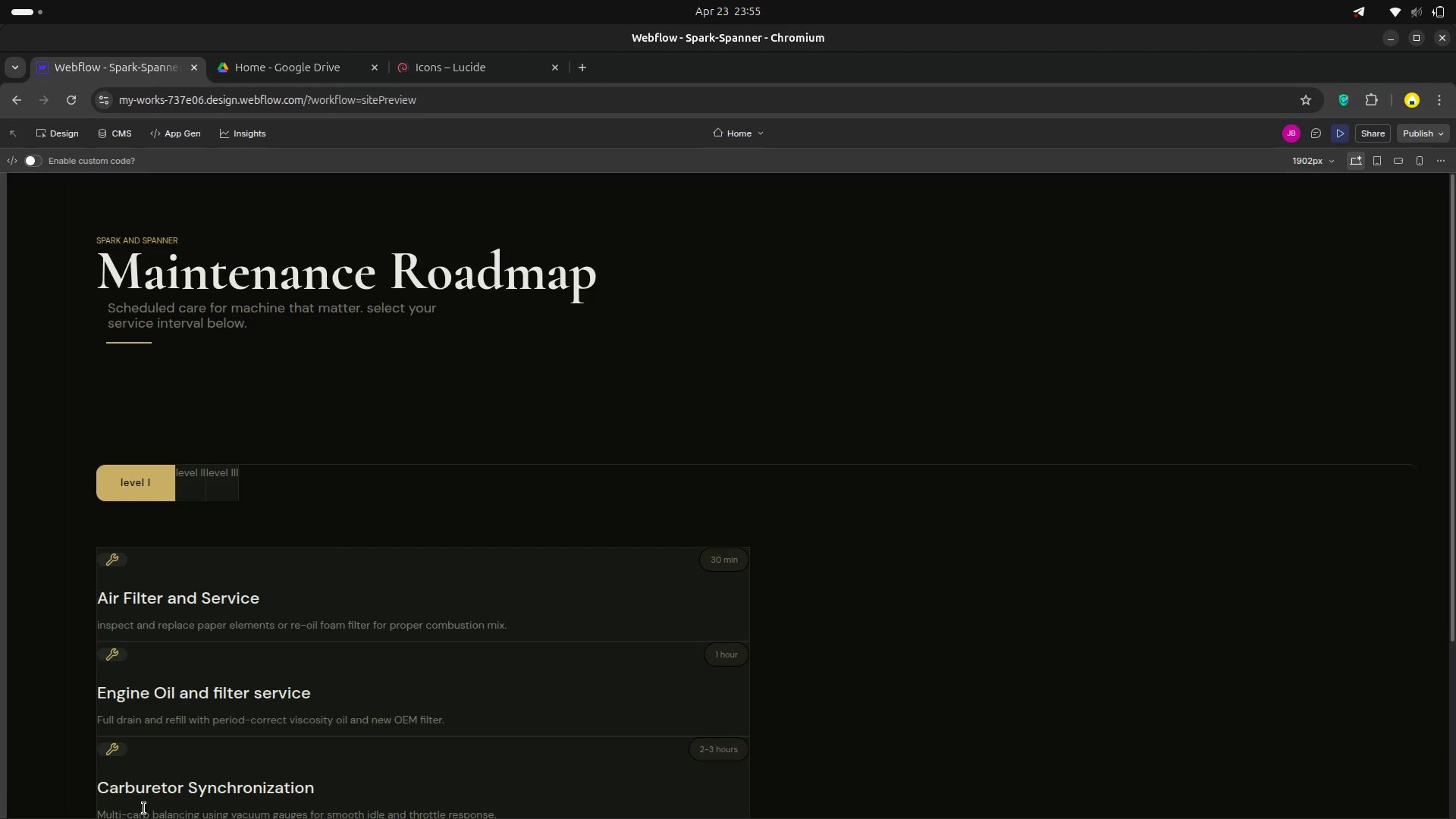 
scroll: coordinate [179, 684], scroll_direction: down, amount: 4.0
 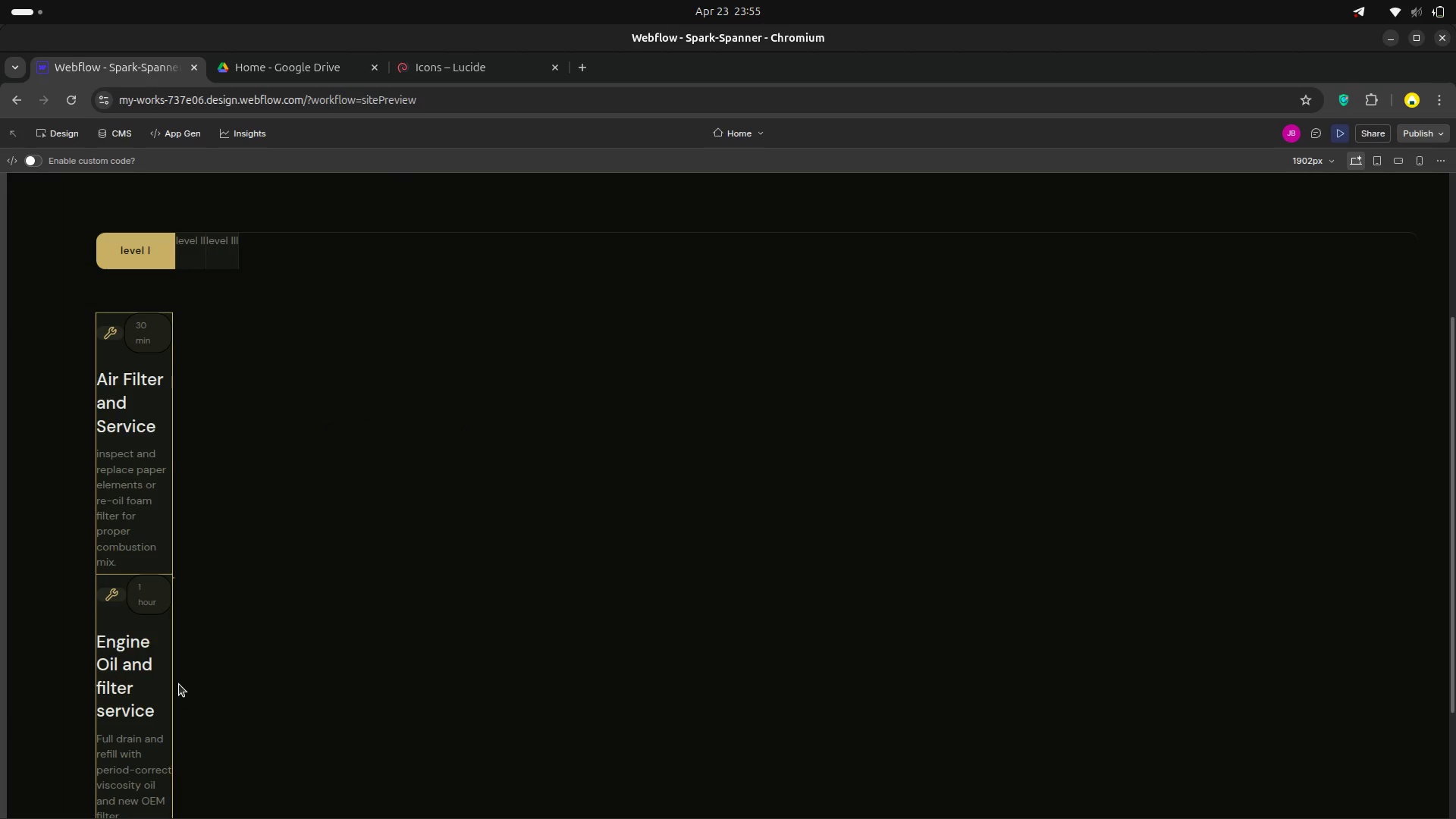 
scroll: coordinate [179, 684], scroll_direction: up, amount: 6.0
 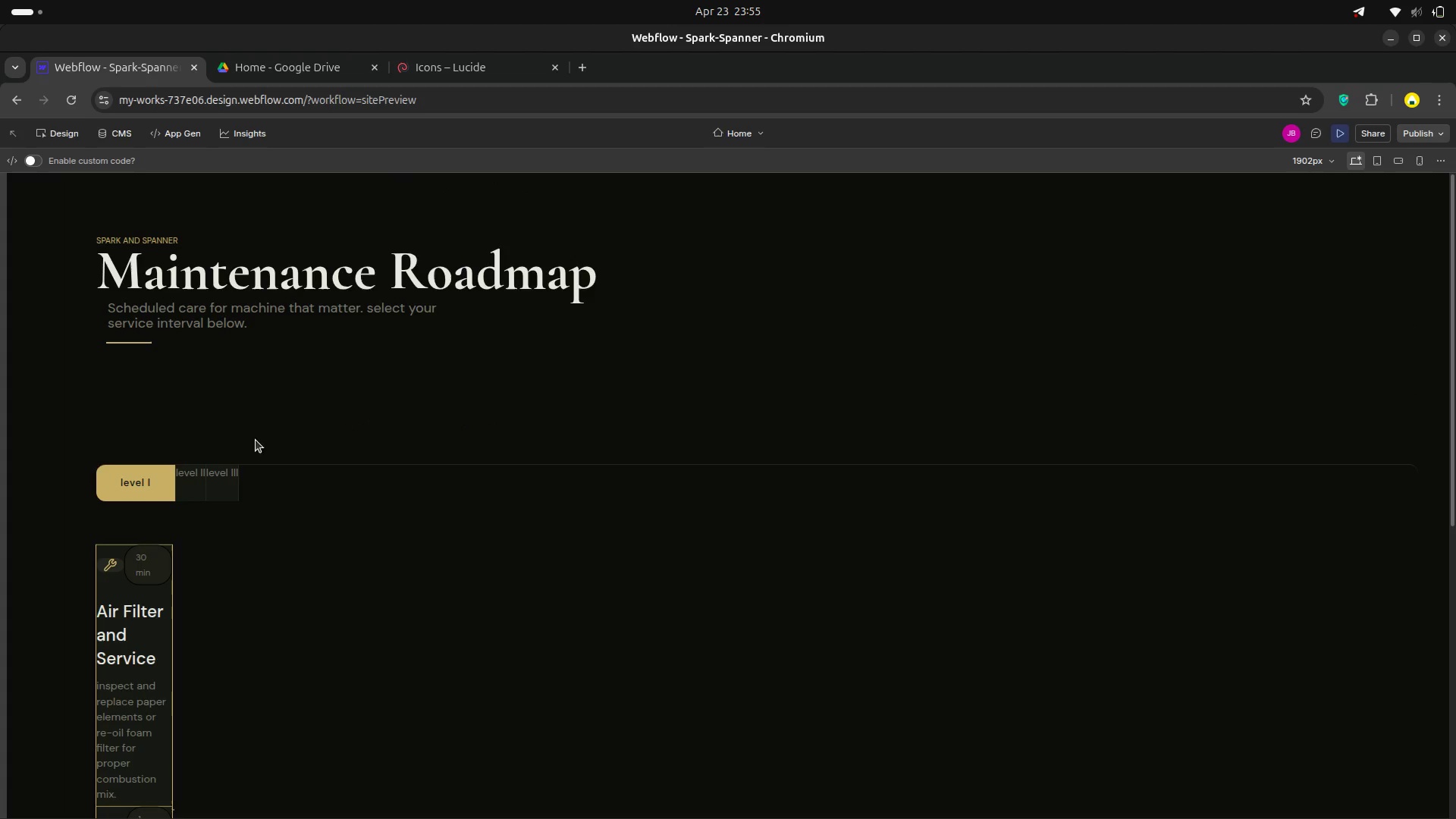 
scroll: coordinate [403, 438], scroll_direction: down, amount: 8.0
 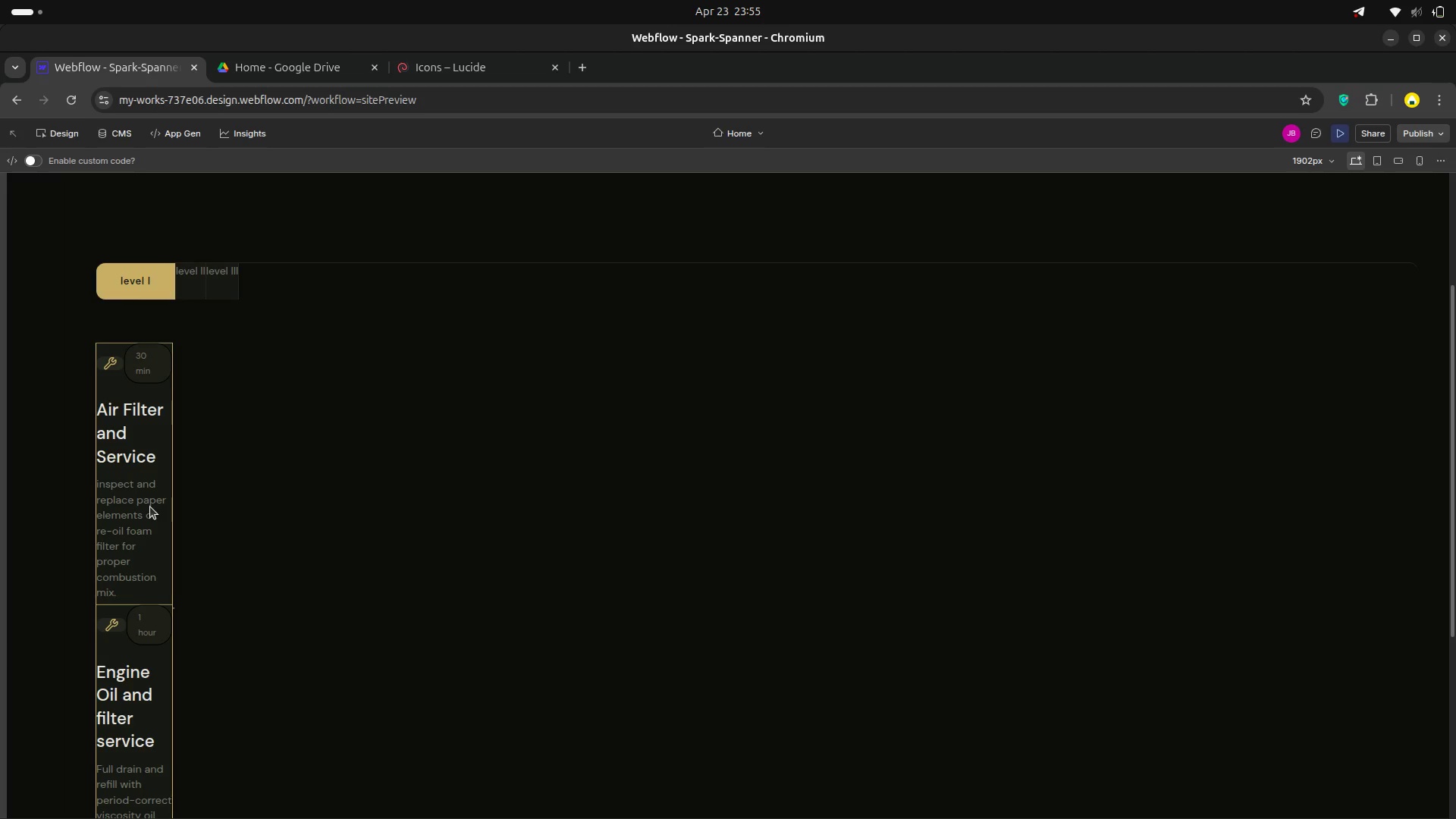 
wait(22.39)
 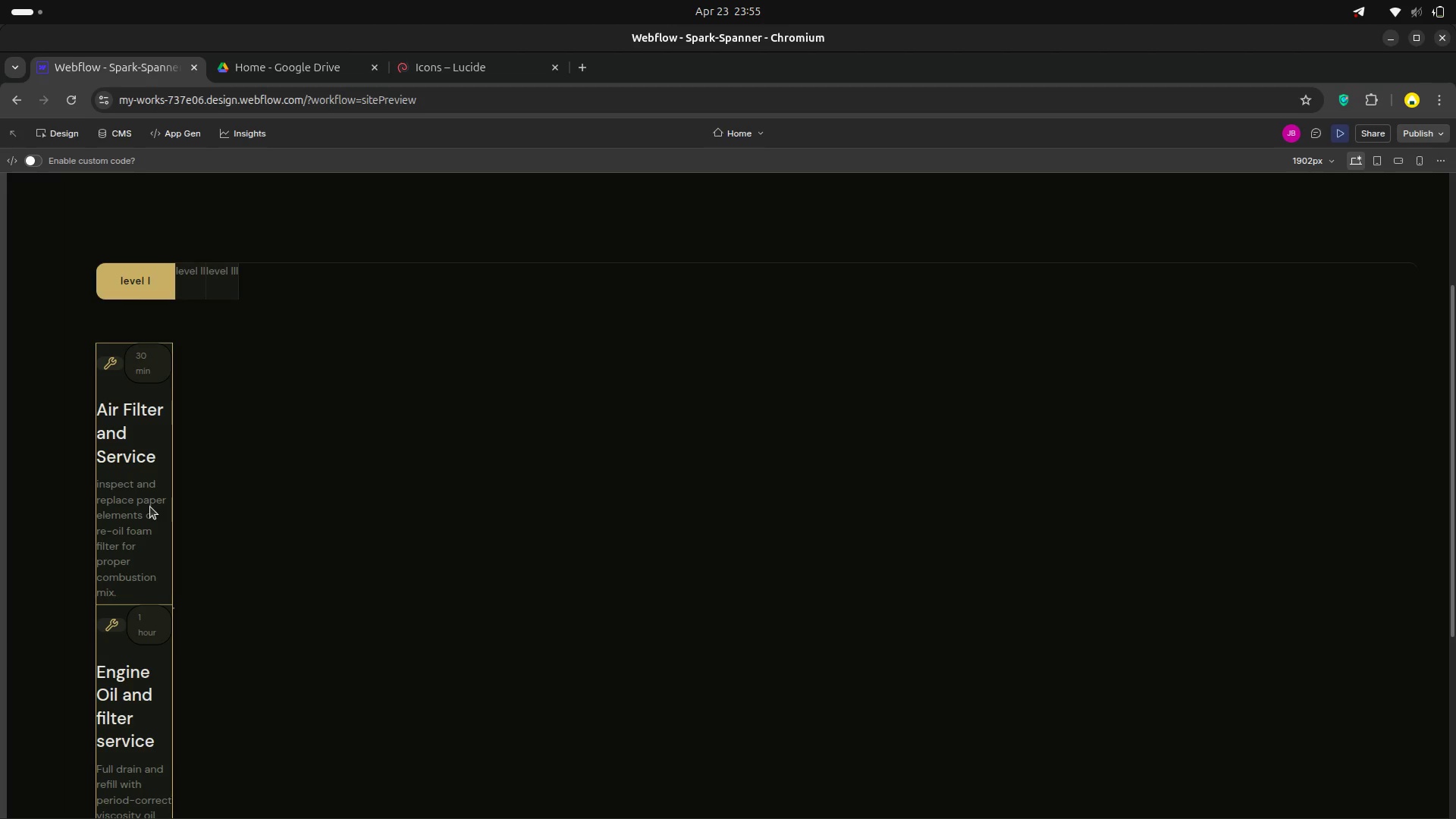 
scroll: coordinate [193, 774], scroll_direction: down, amount: 7.0
 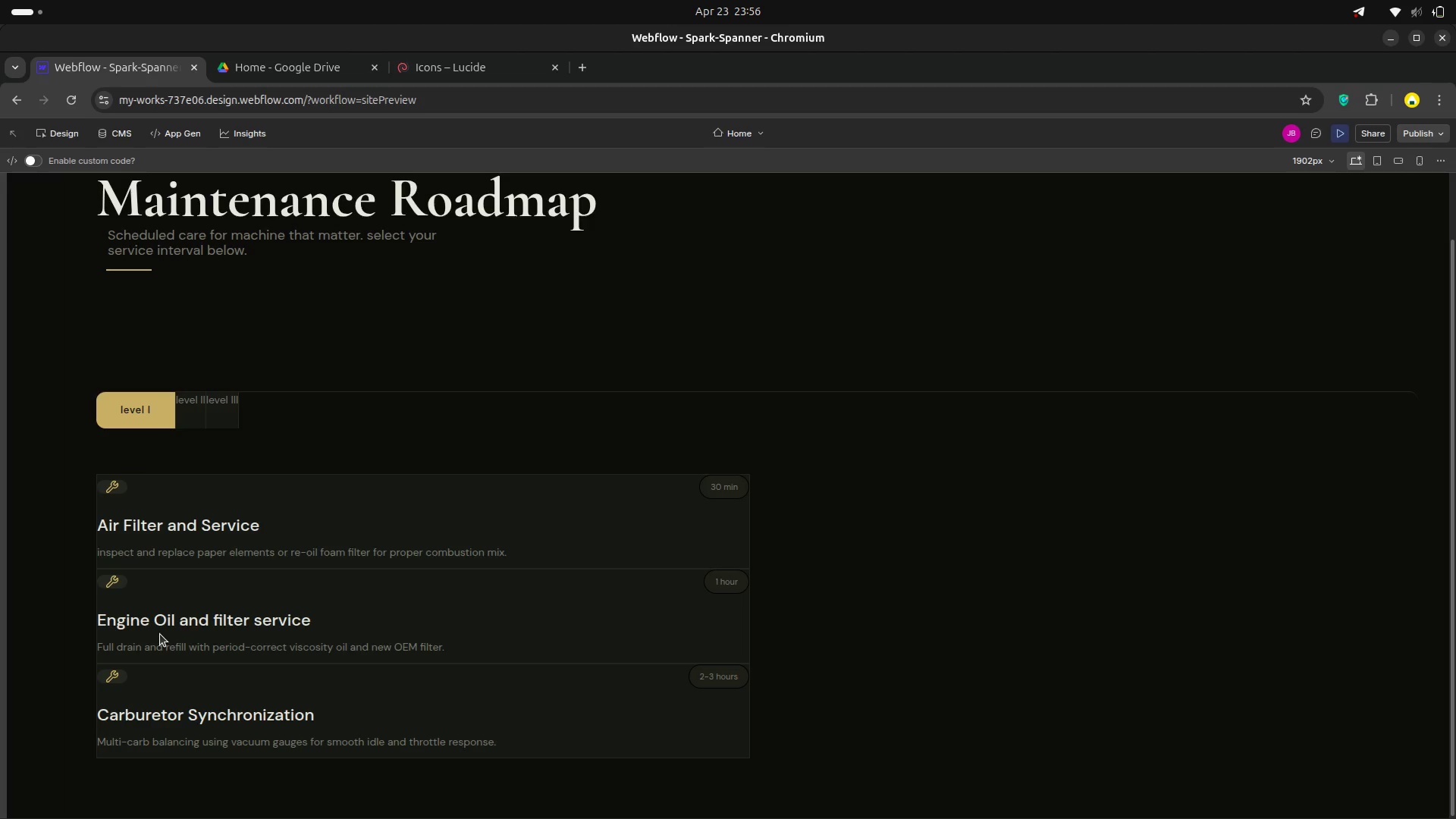 
wait(32.52)
 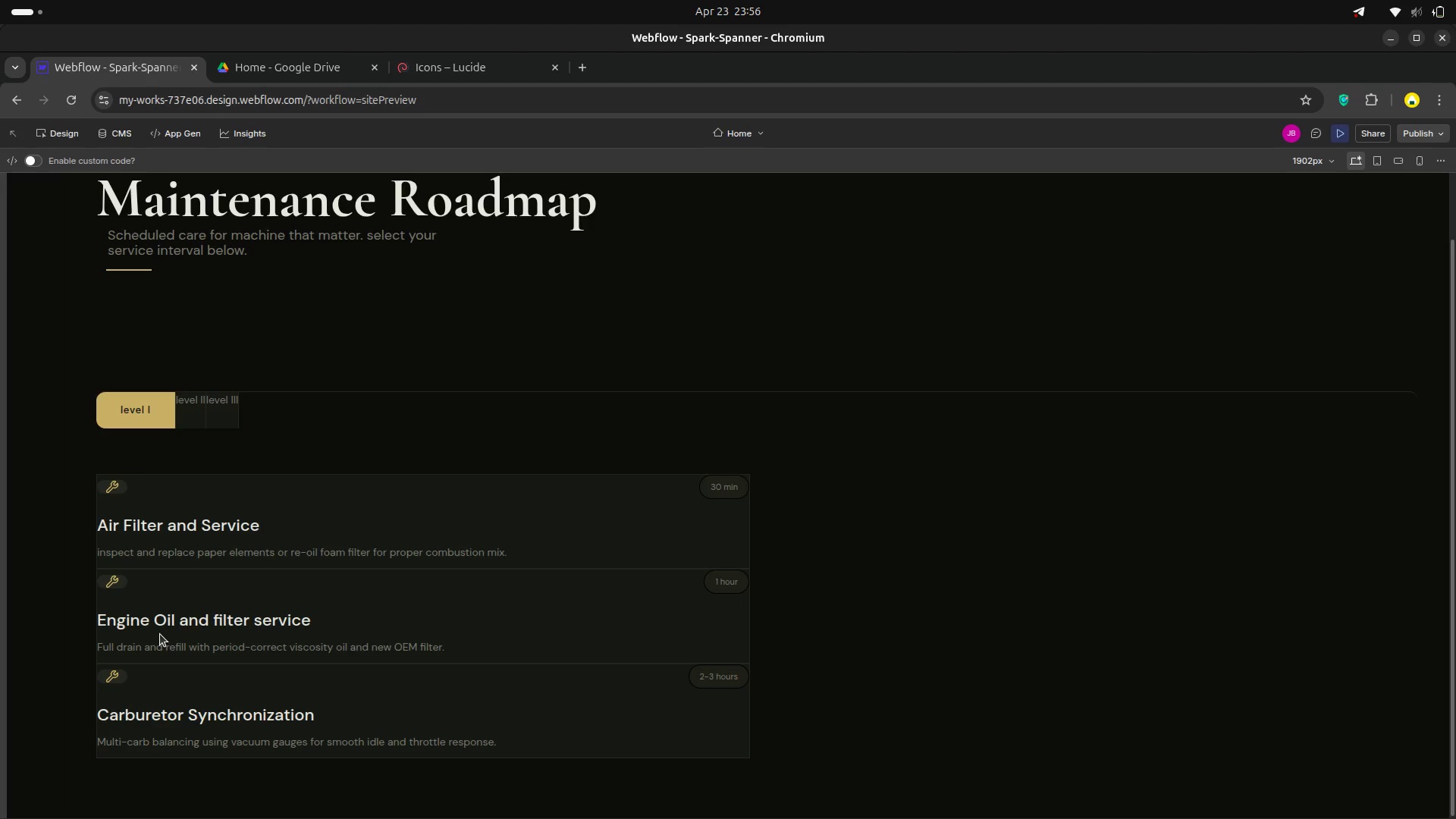 
mouse_move([199, 544])
 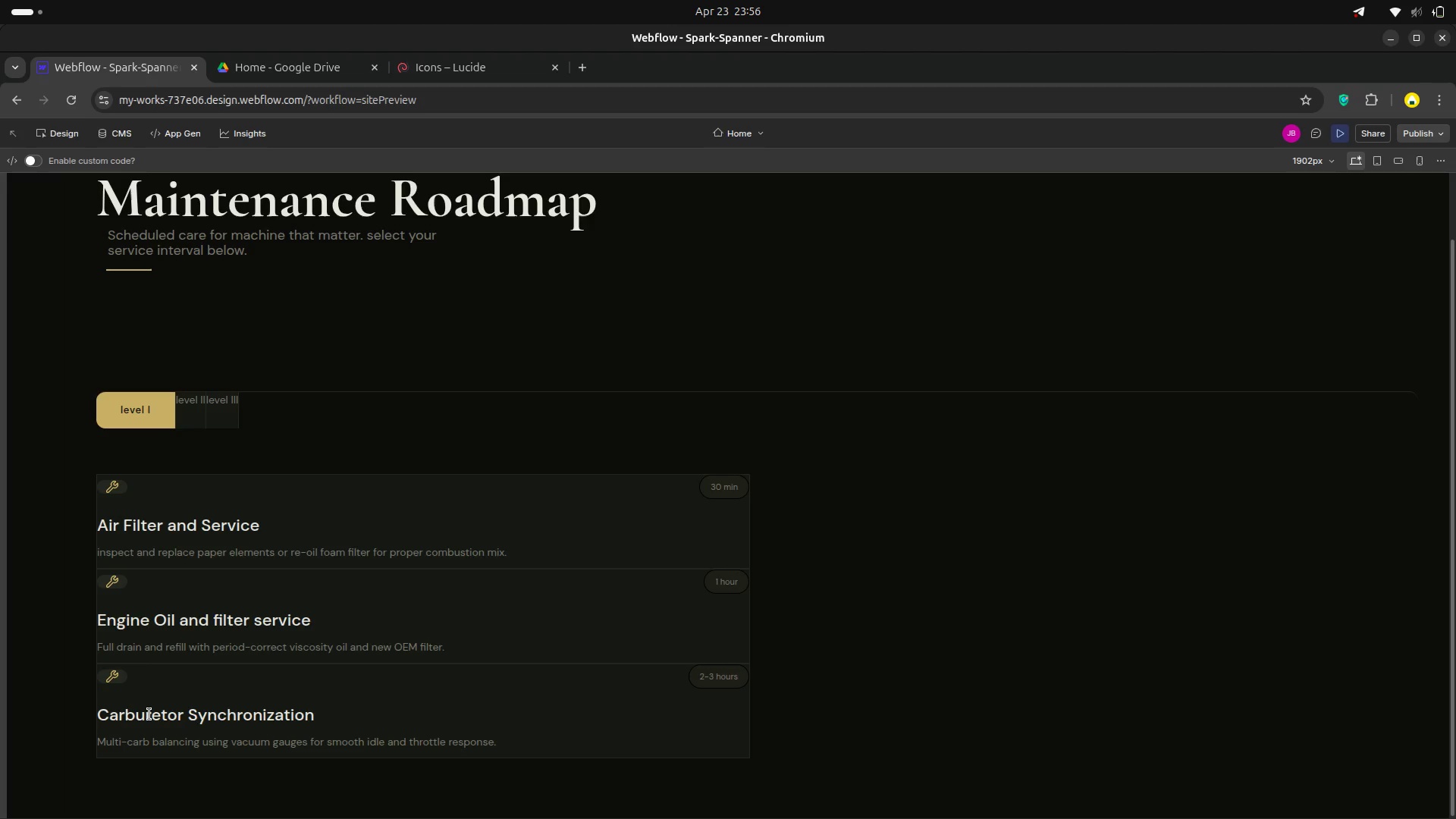 
wait(36.19)
 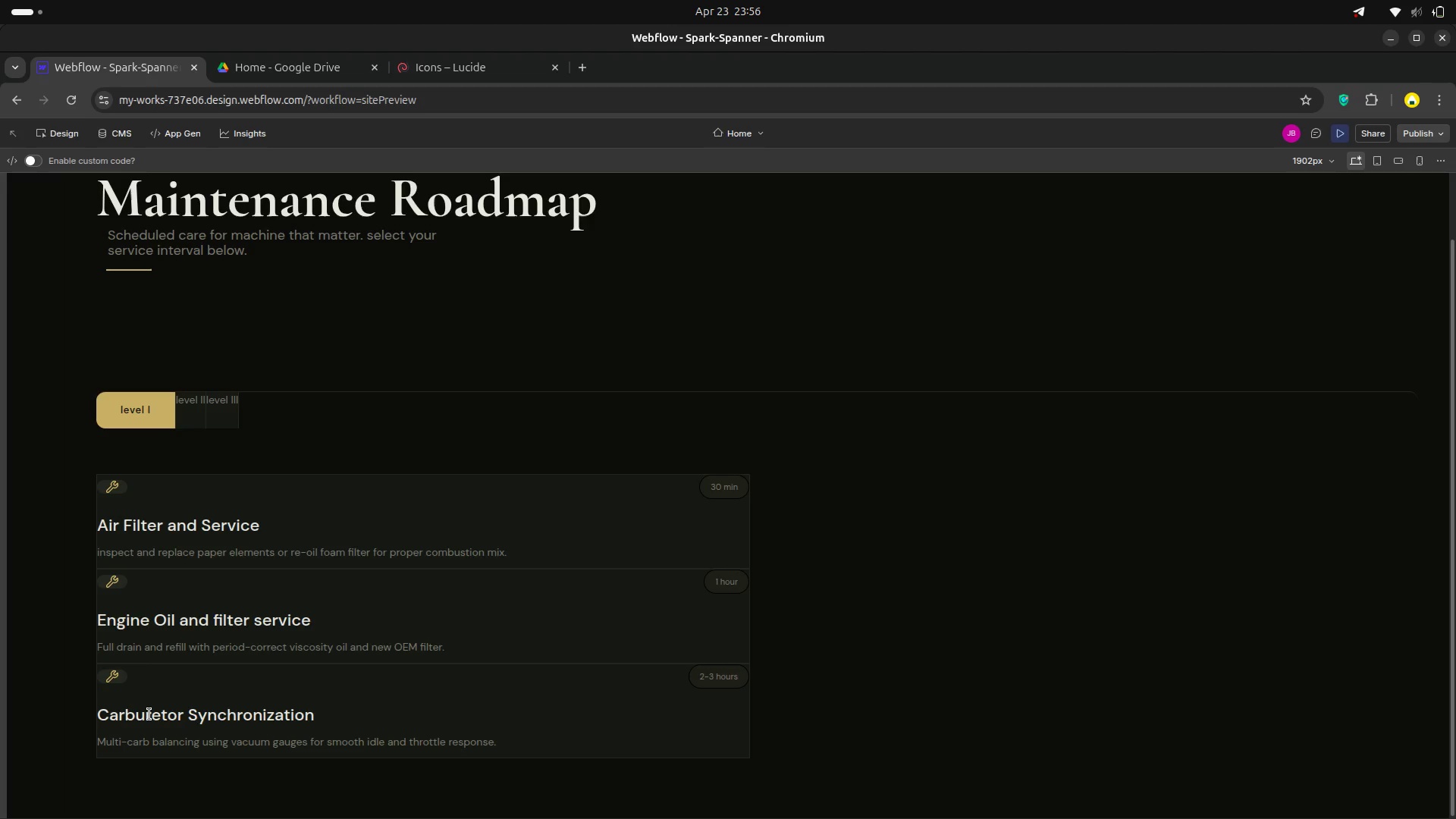 
scroll: coordinate [500, 266], scroll_direction: down, amount: 2.0
 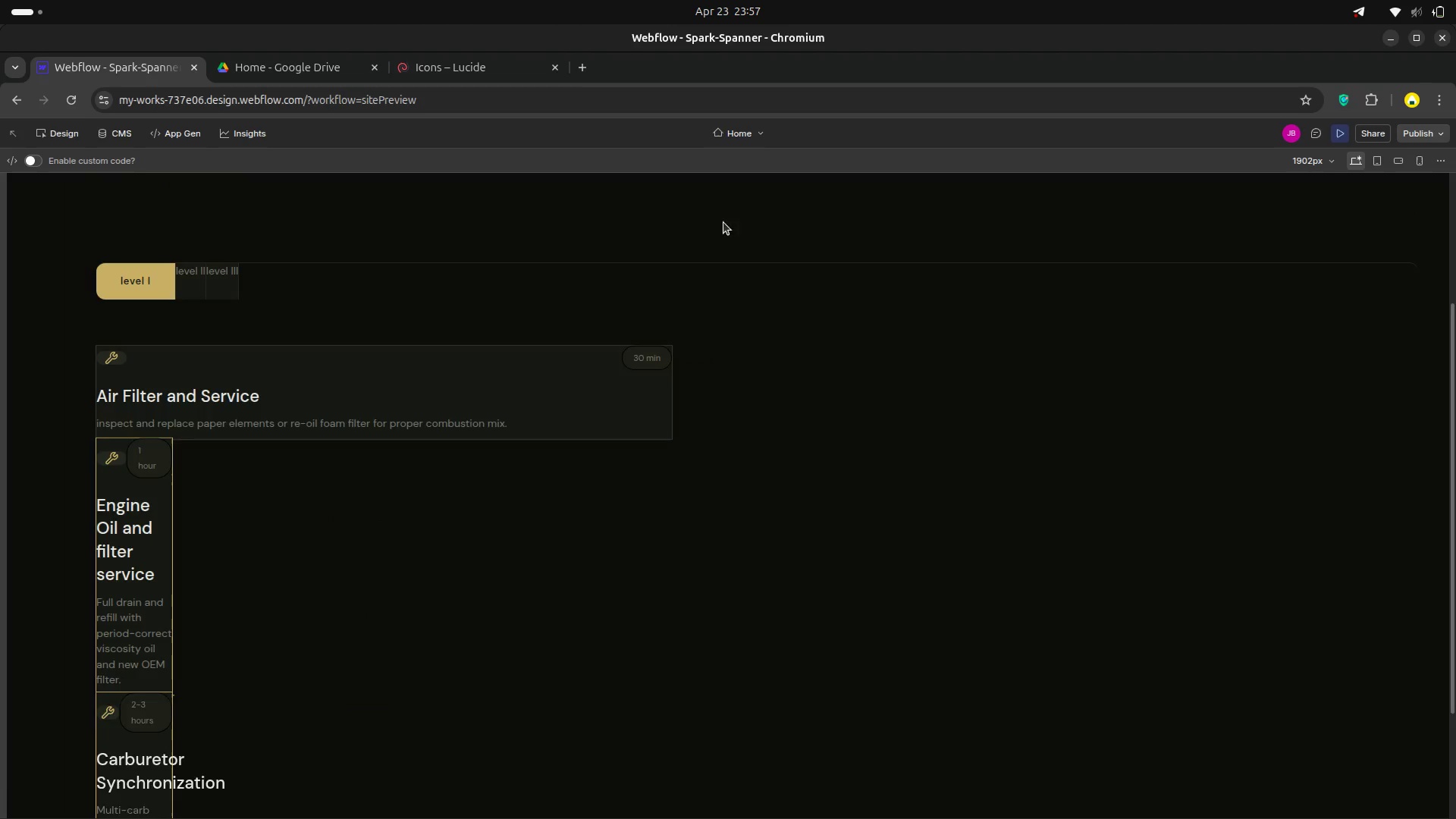 
scroll: coordinate [860, 246], scroll_direction: up, amount: 4.0
 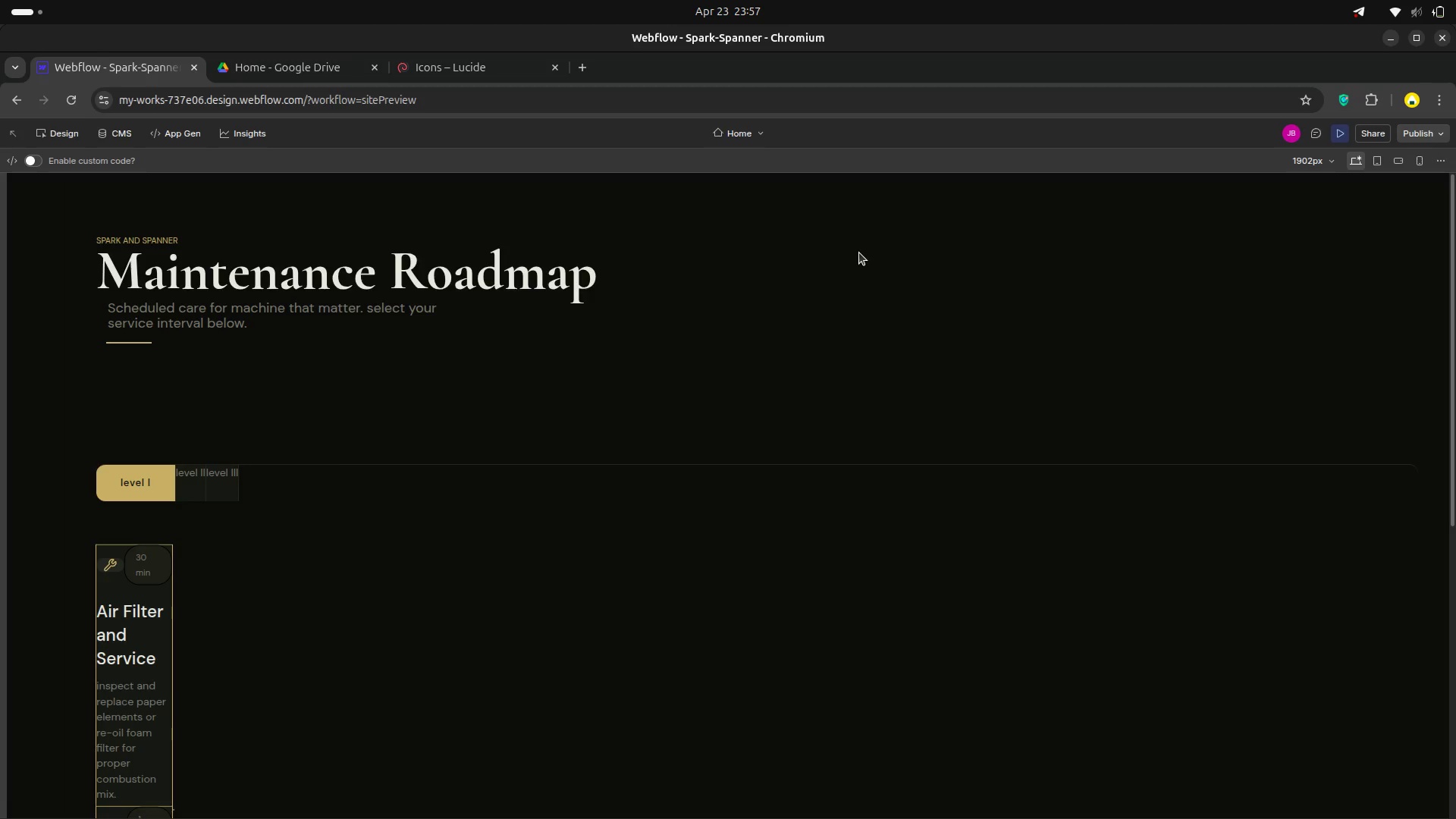 
left_click([859, 253])
 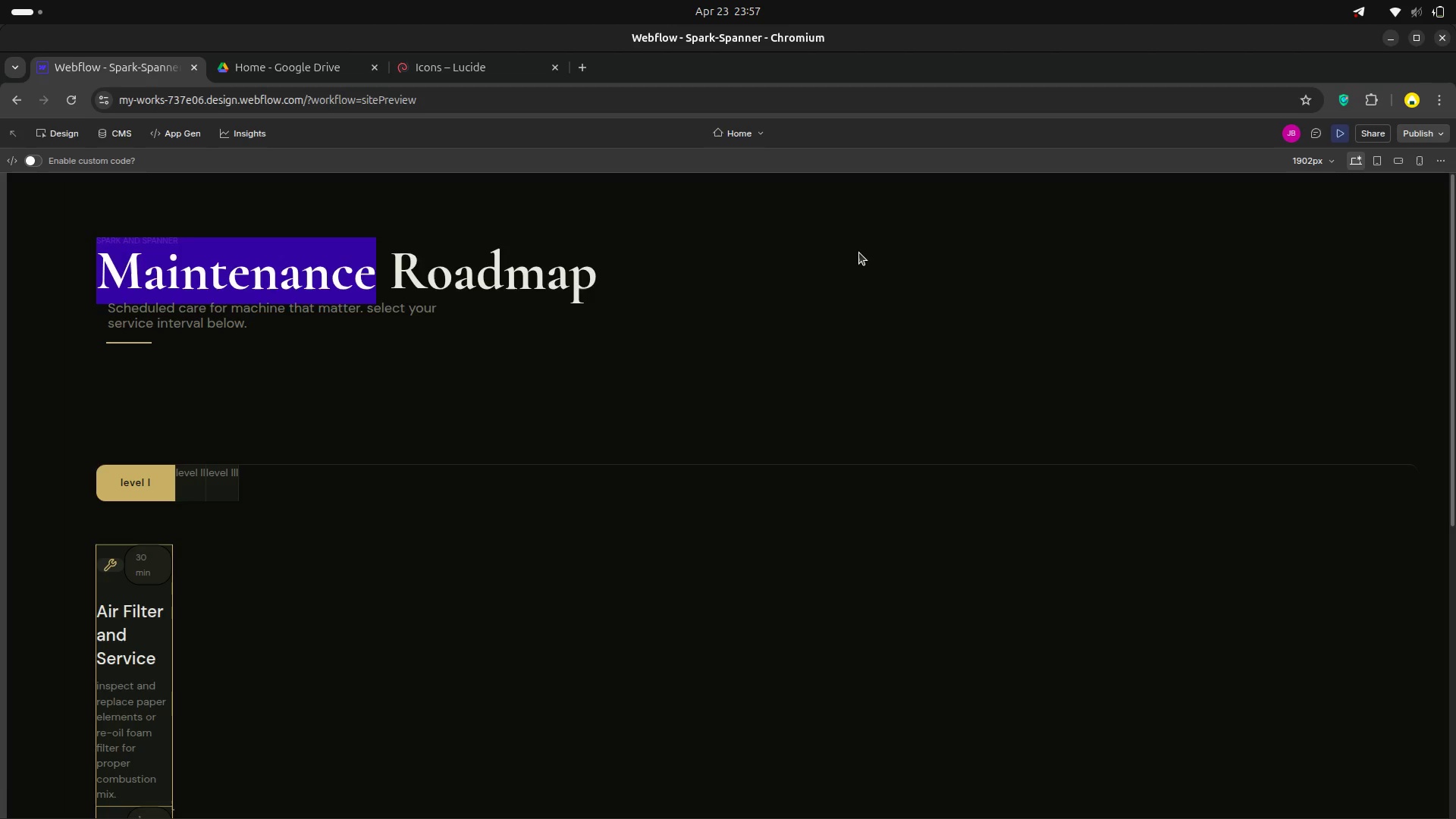 
left_click([859, 253])
 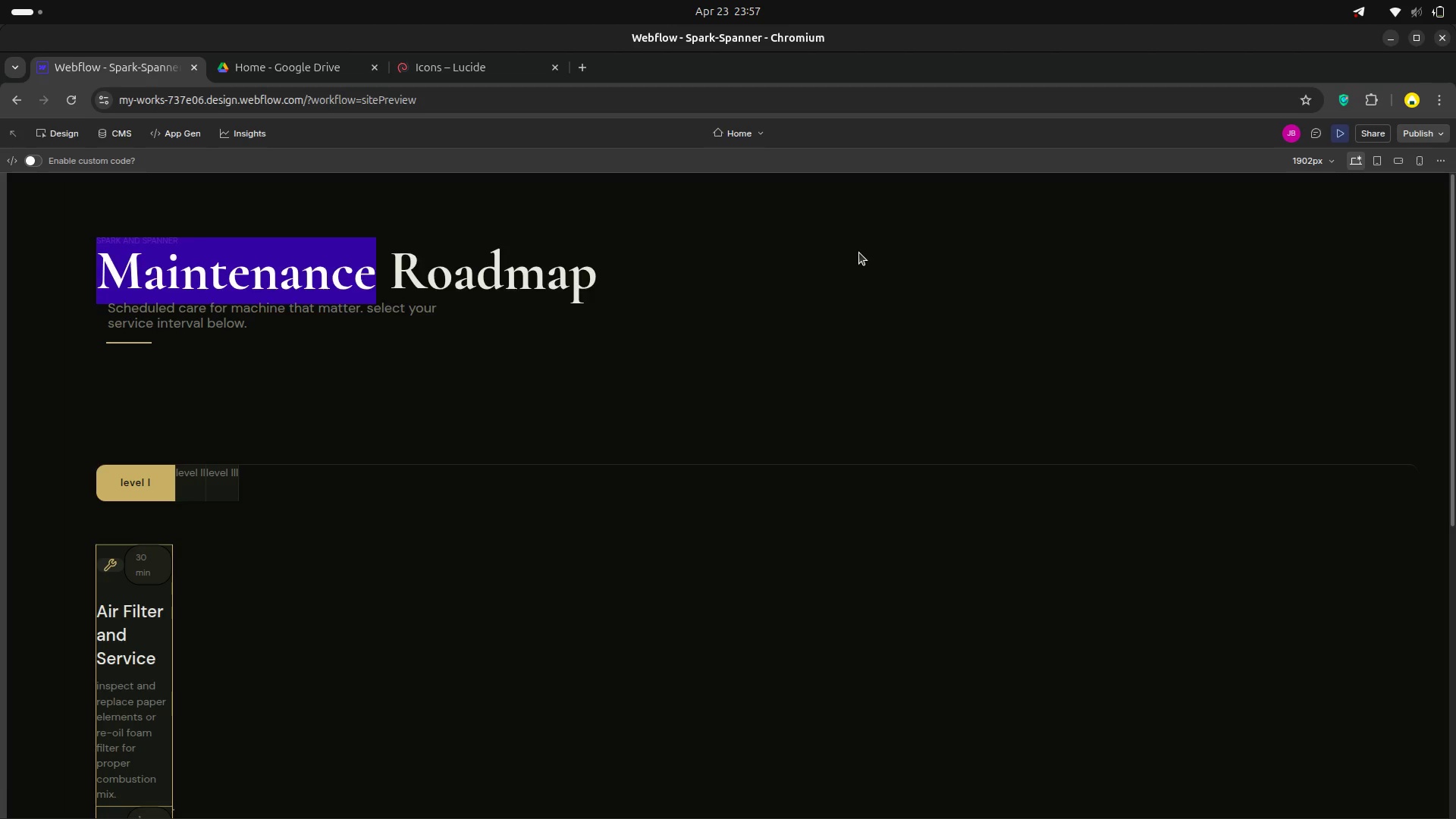 
wait(25.56)
 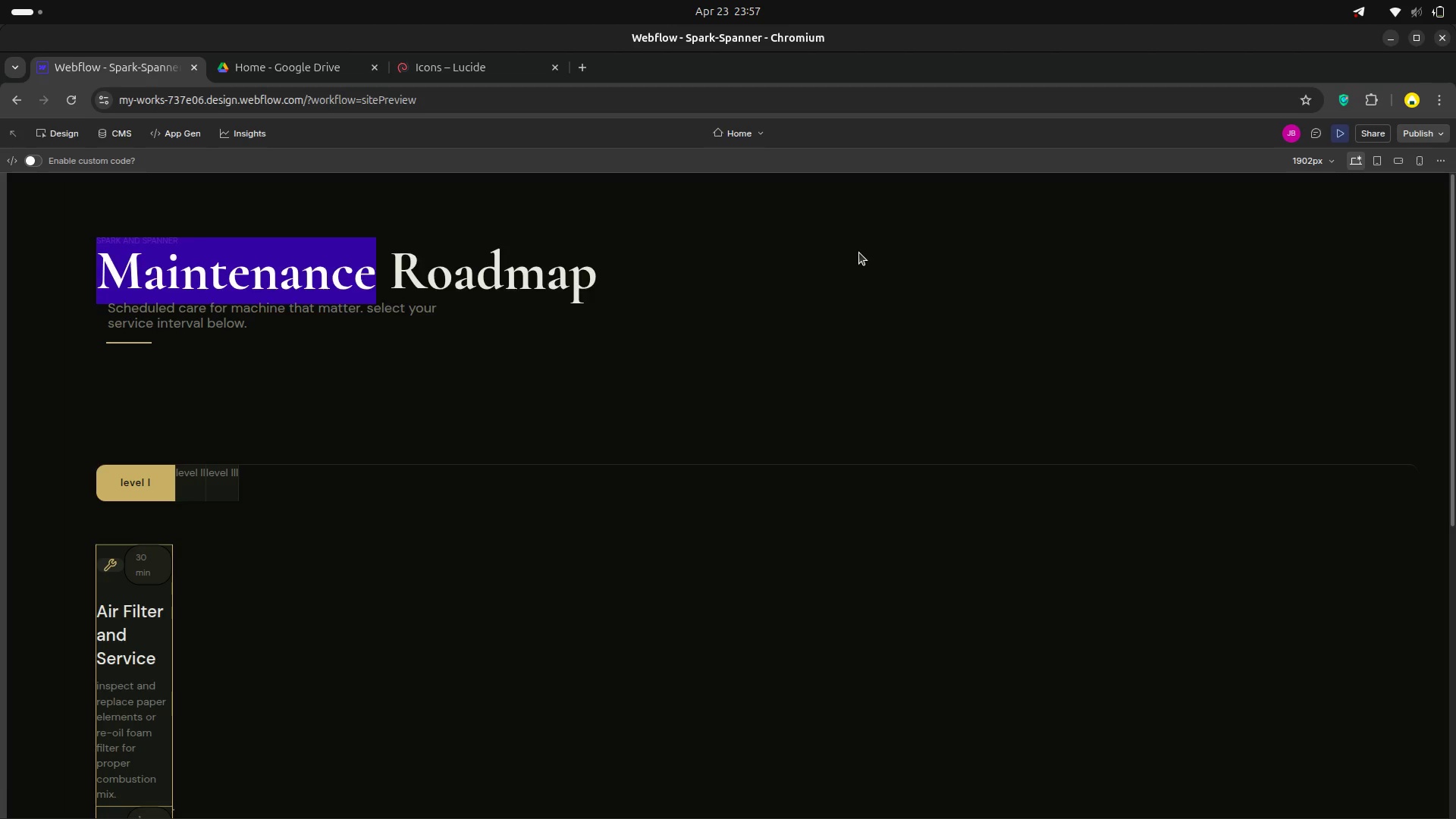 
left_click([1408, 134])
 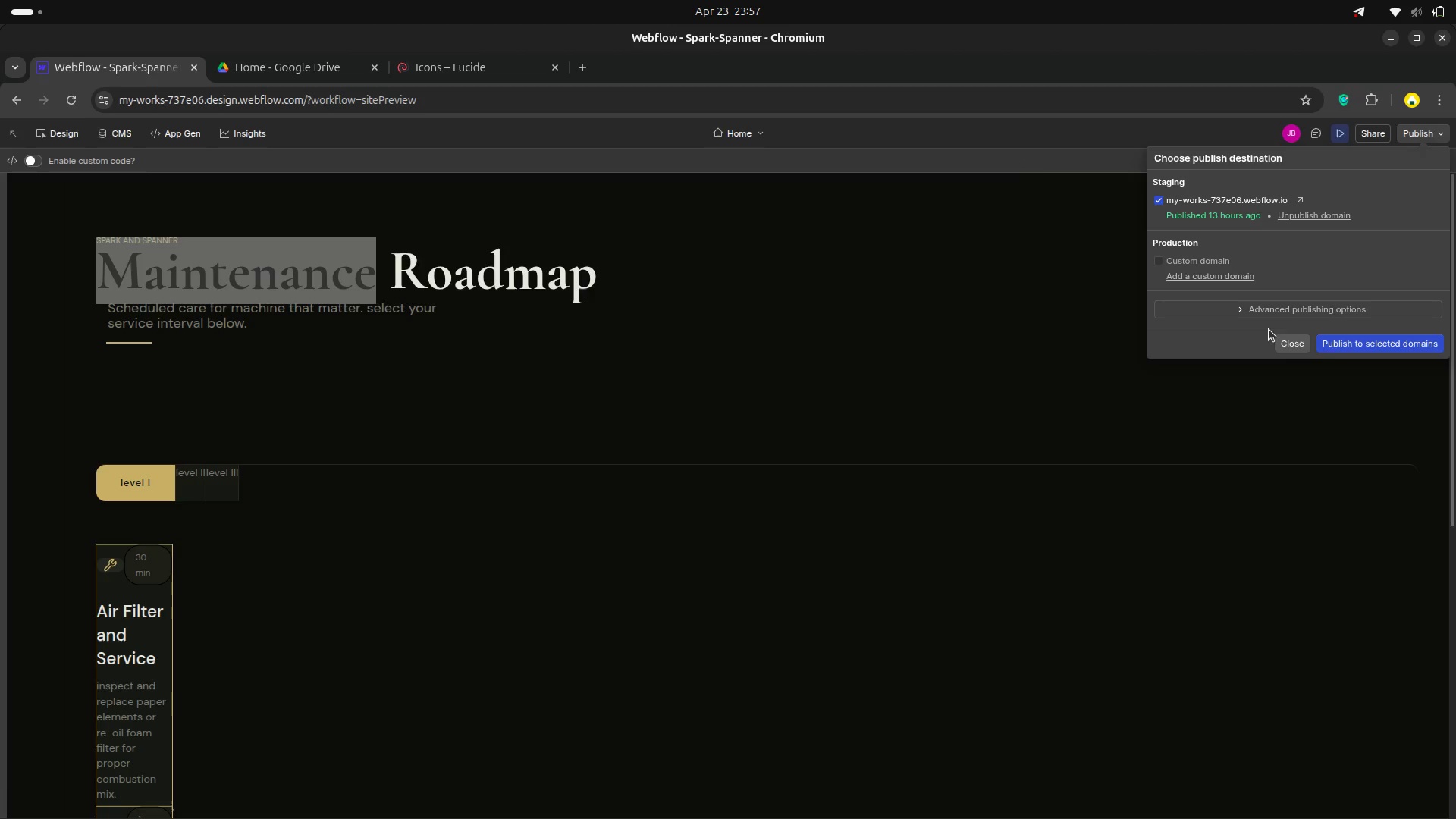 
left_click([1353, 349])
 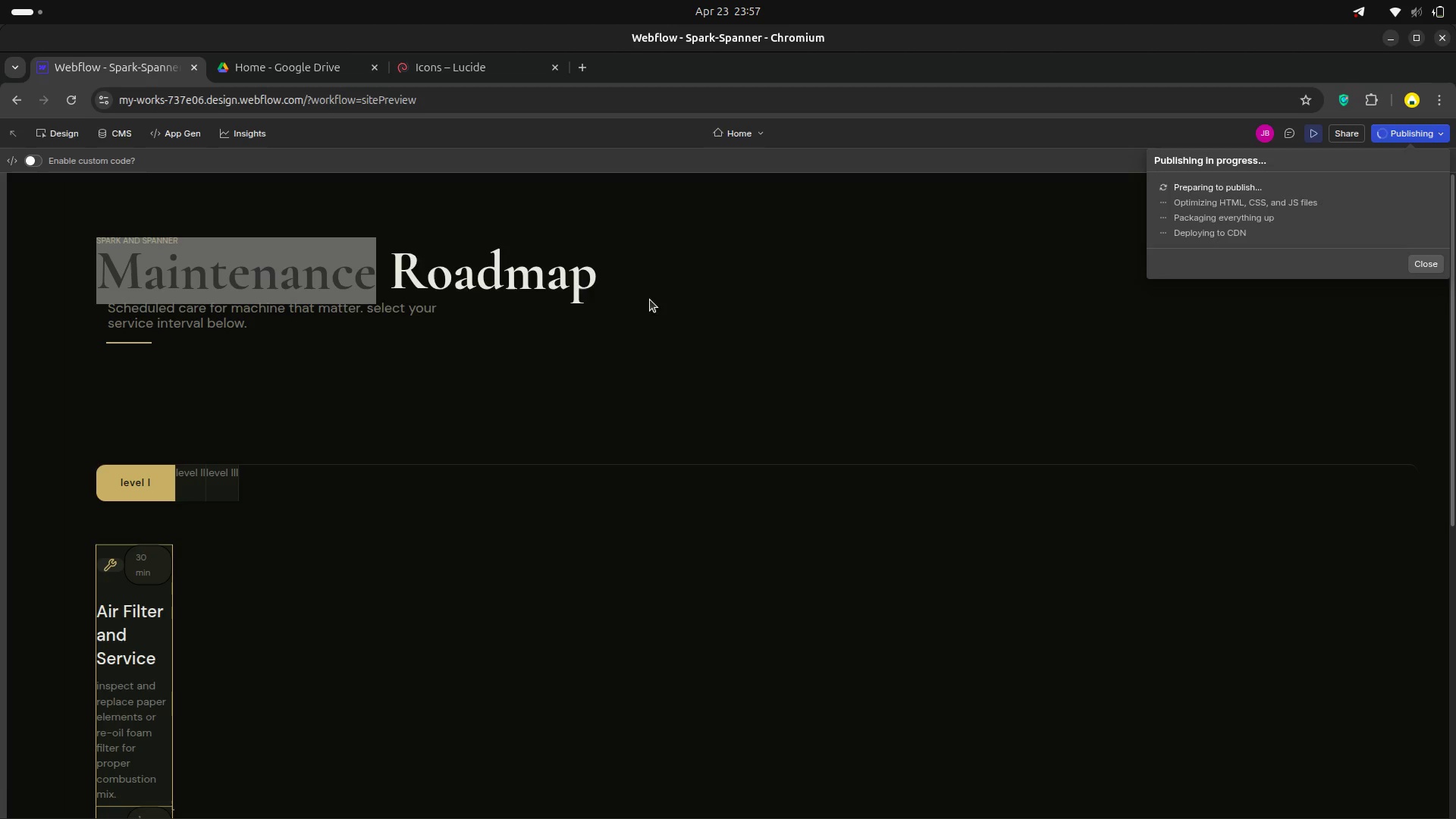 
left_click([463, 388])
 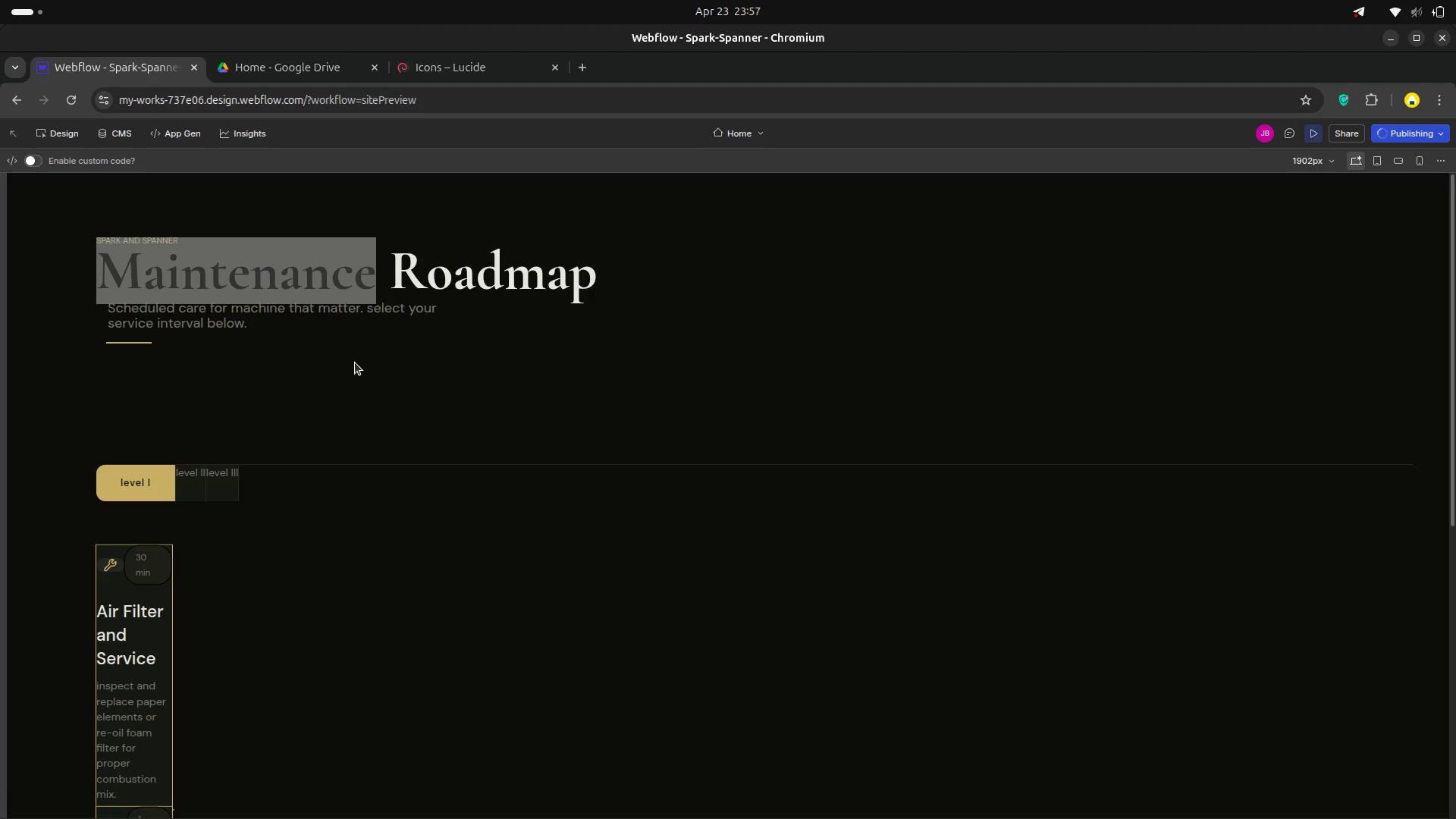 
scroll: coordinate [309, 366], scroll_direction: none, amount: 0.0
 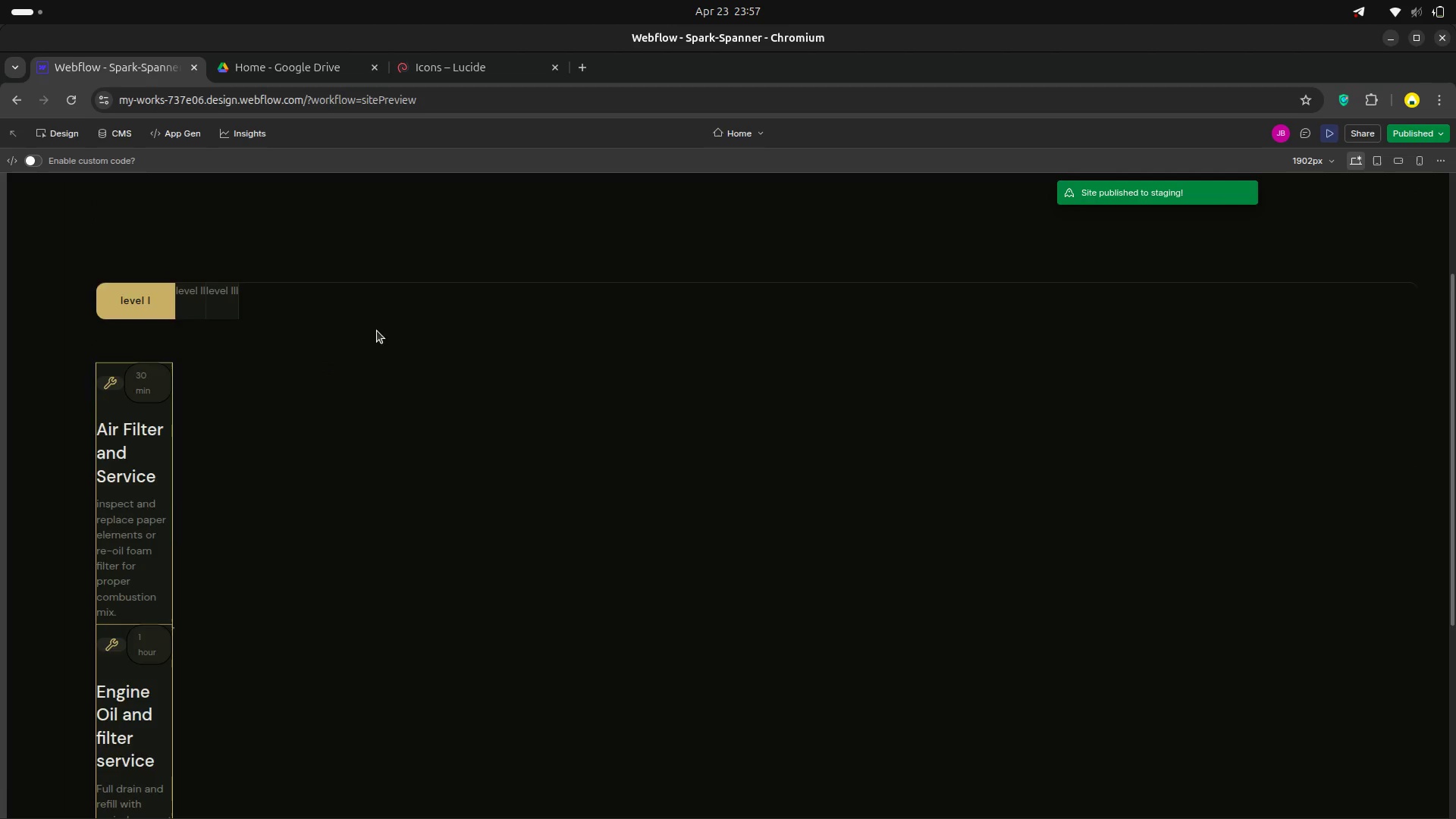 
scroll: coordinate [377, 331], scroll_direction: up, amount: 5.0
 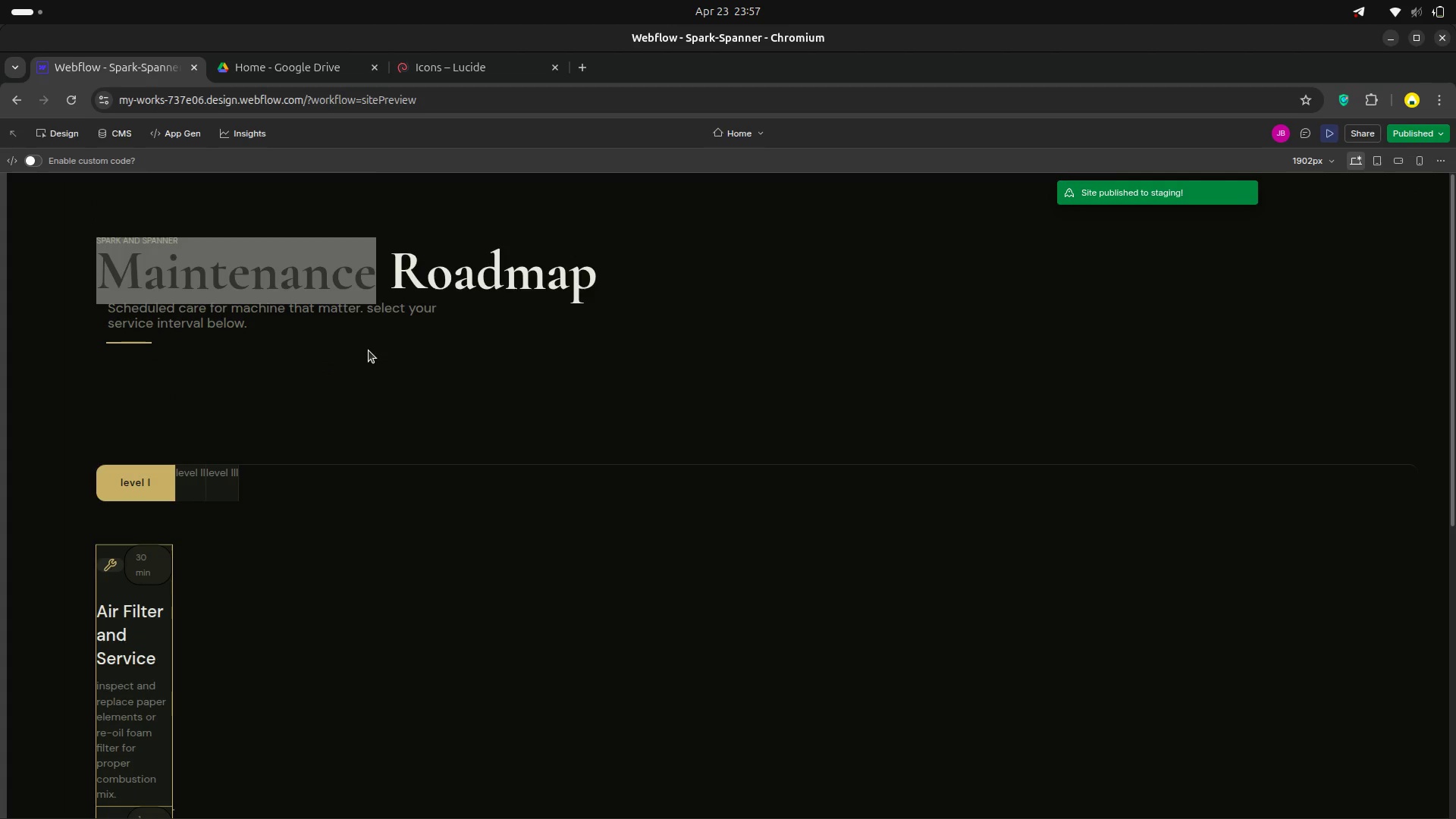 
left_click([369, 350])
 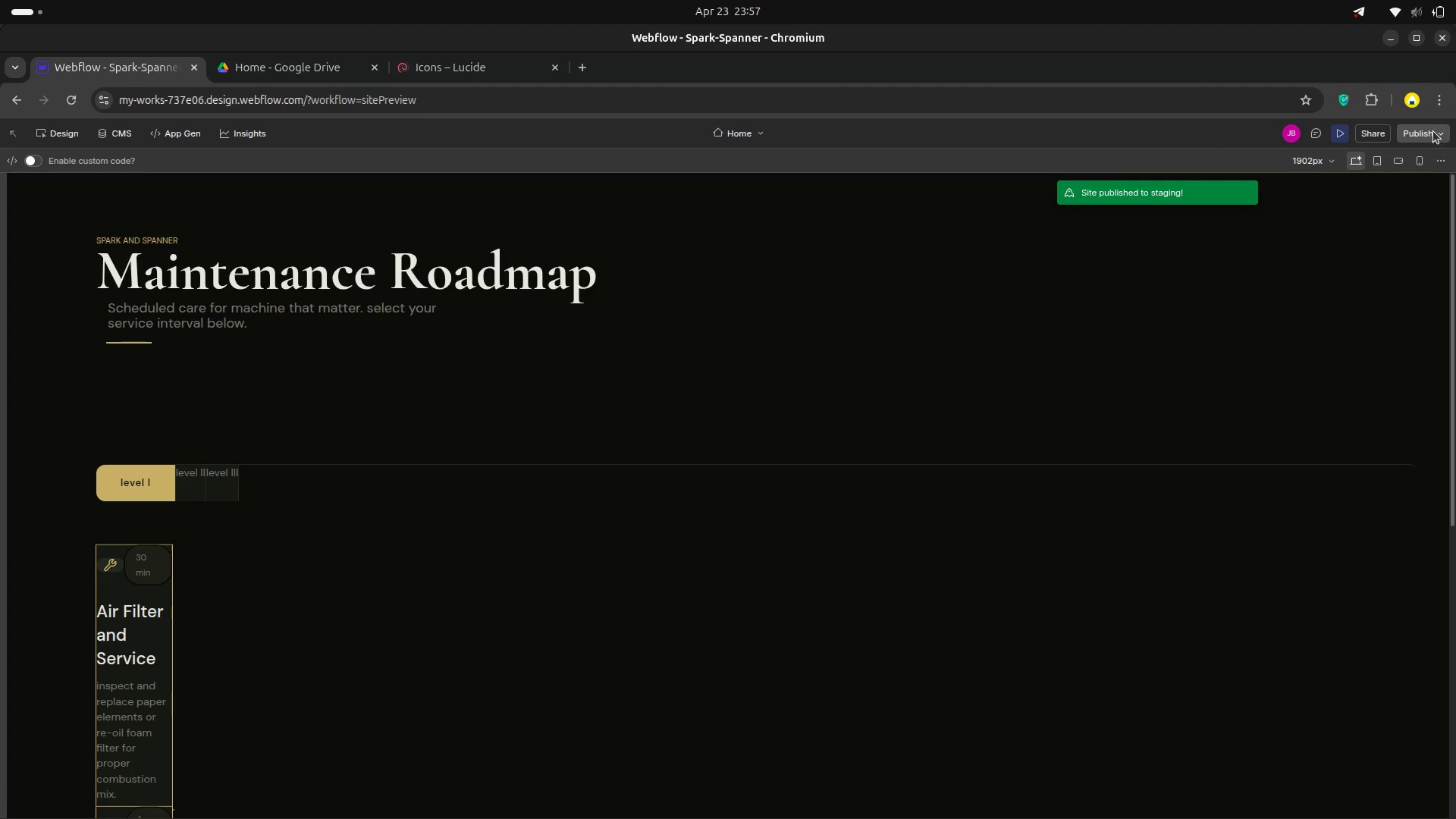 
left_click([1433, 131])
 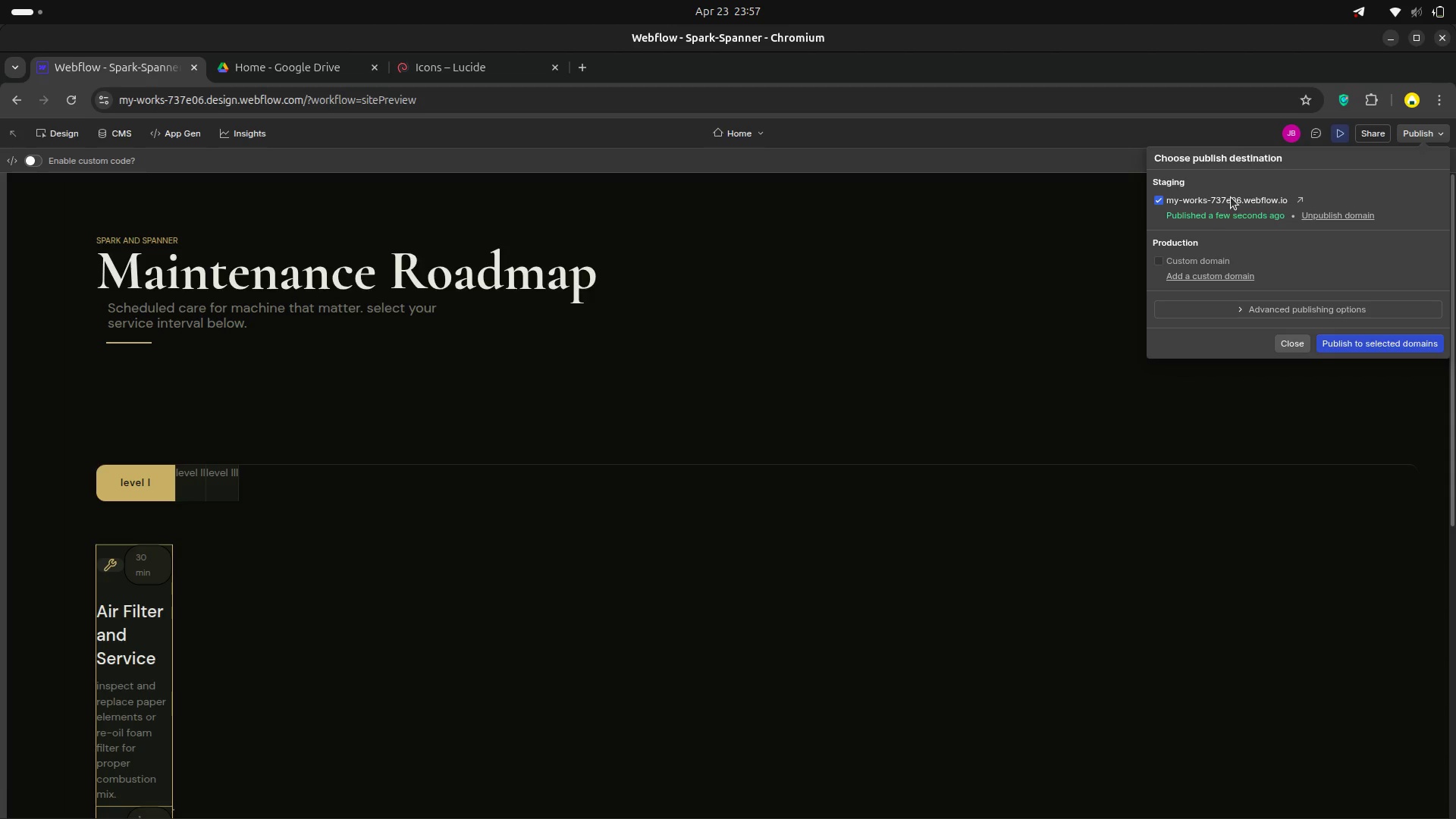 
left_click([1231, 197])
 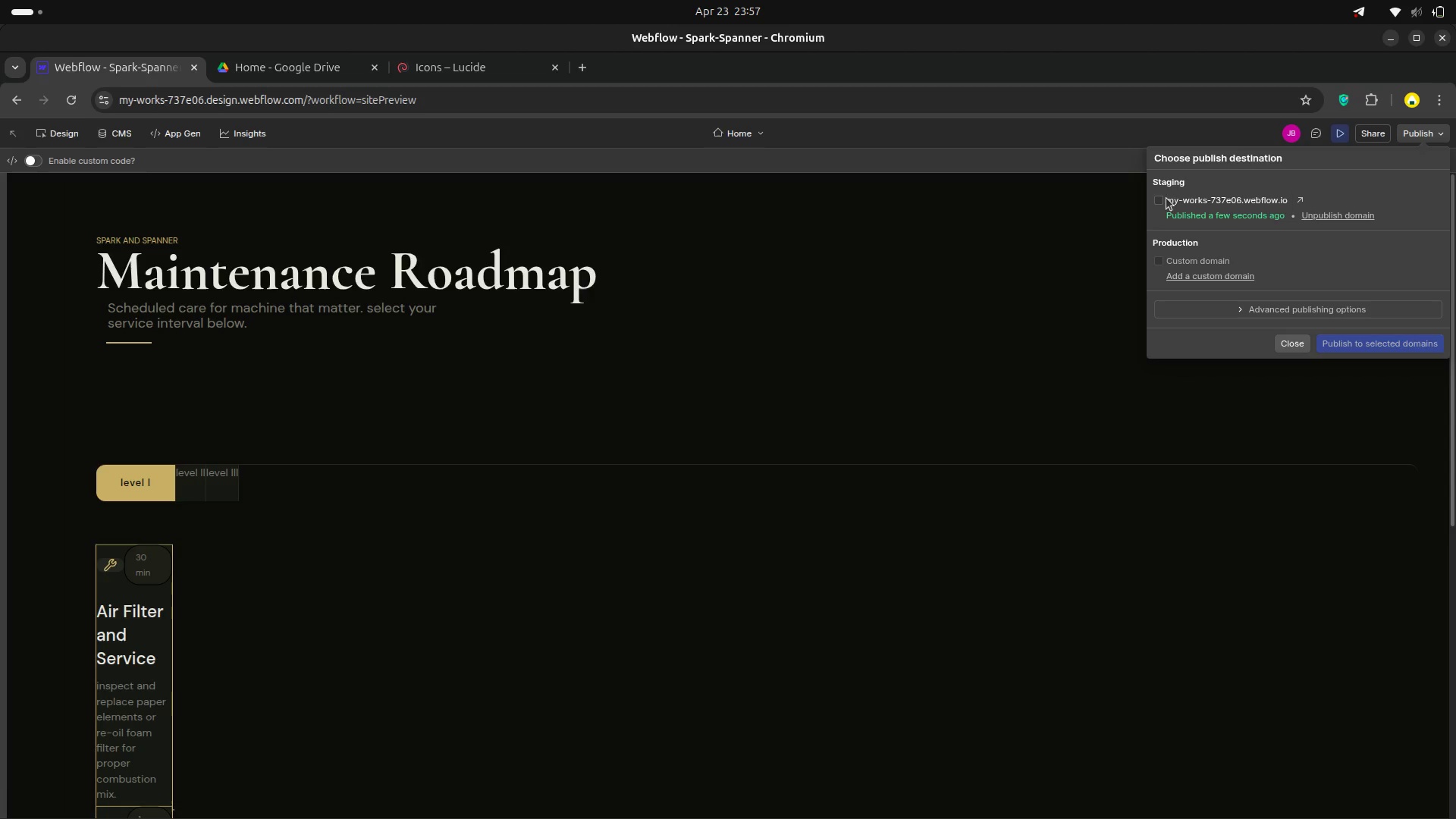 
left_click([1160, 198])
 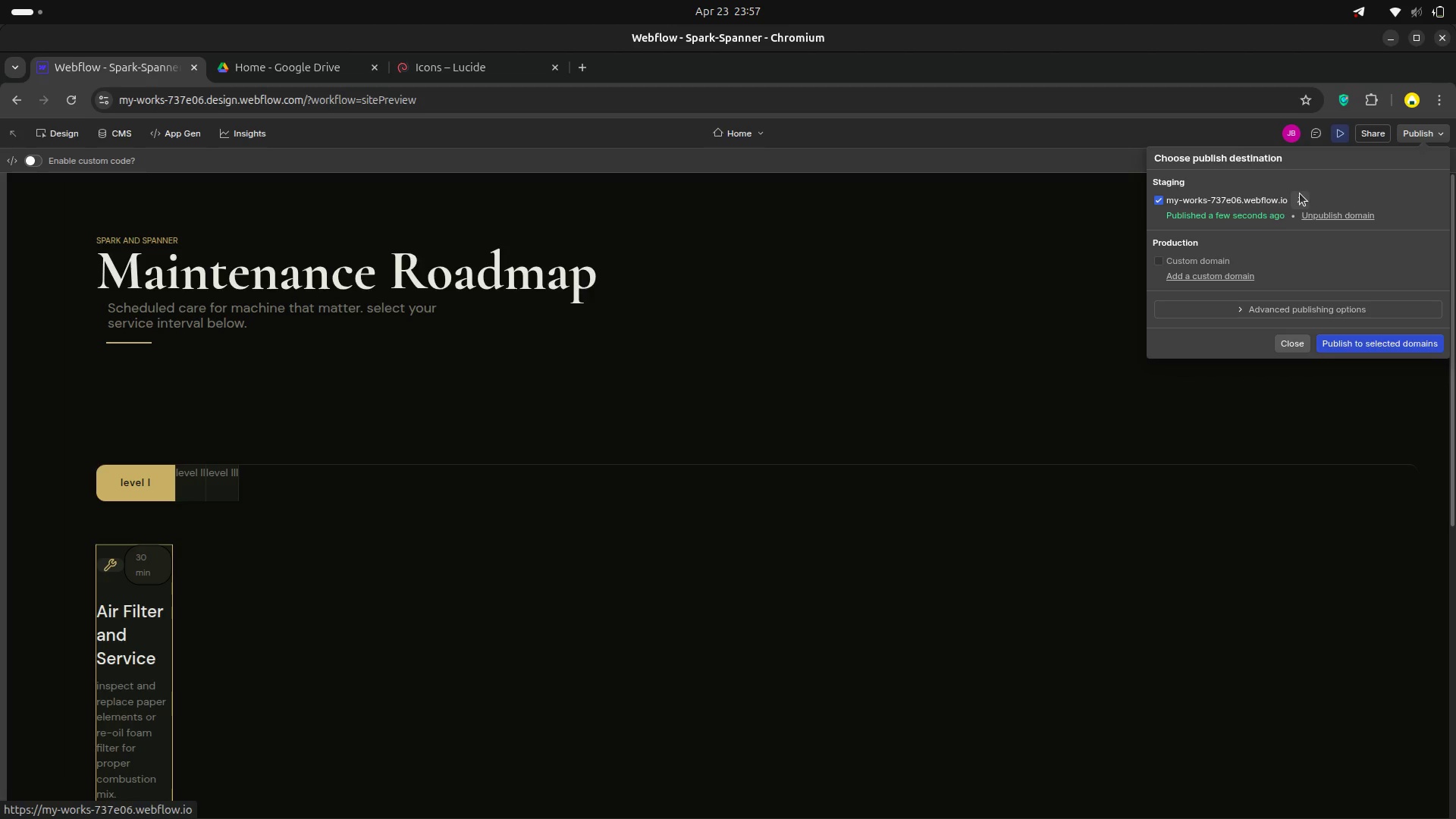 
left_click([1300, 193])
 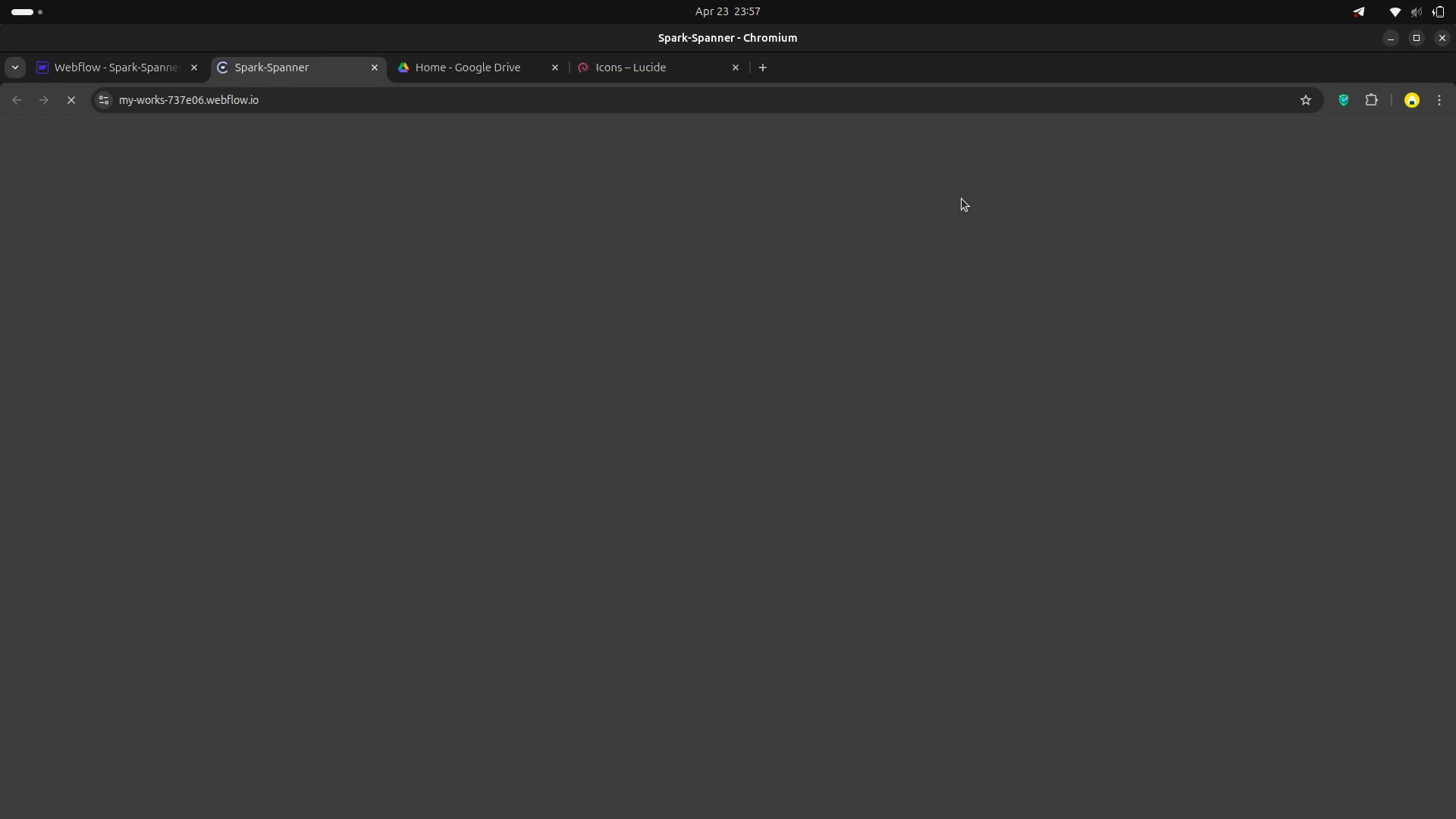 
wait(12.36)
 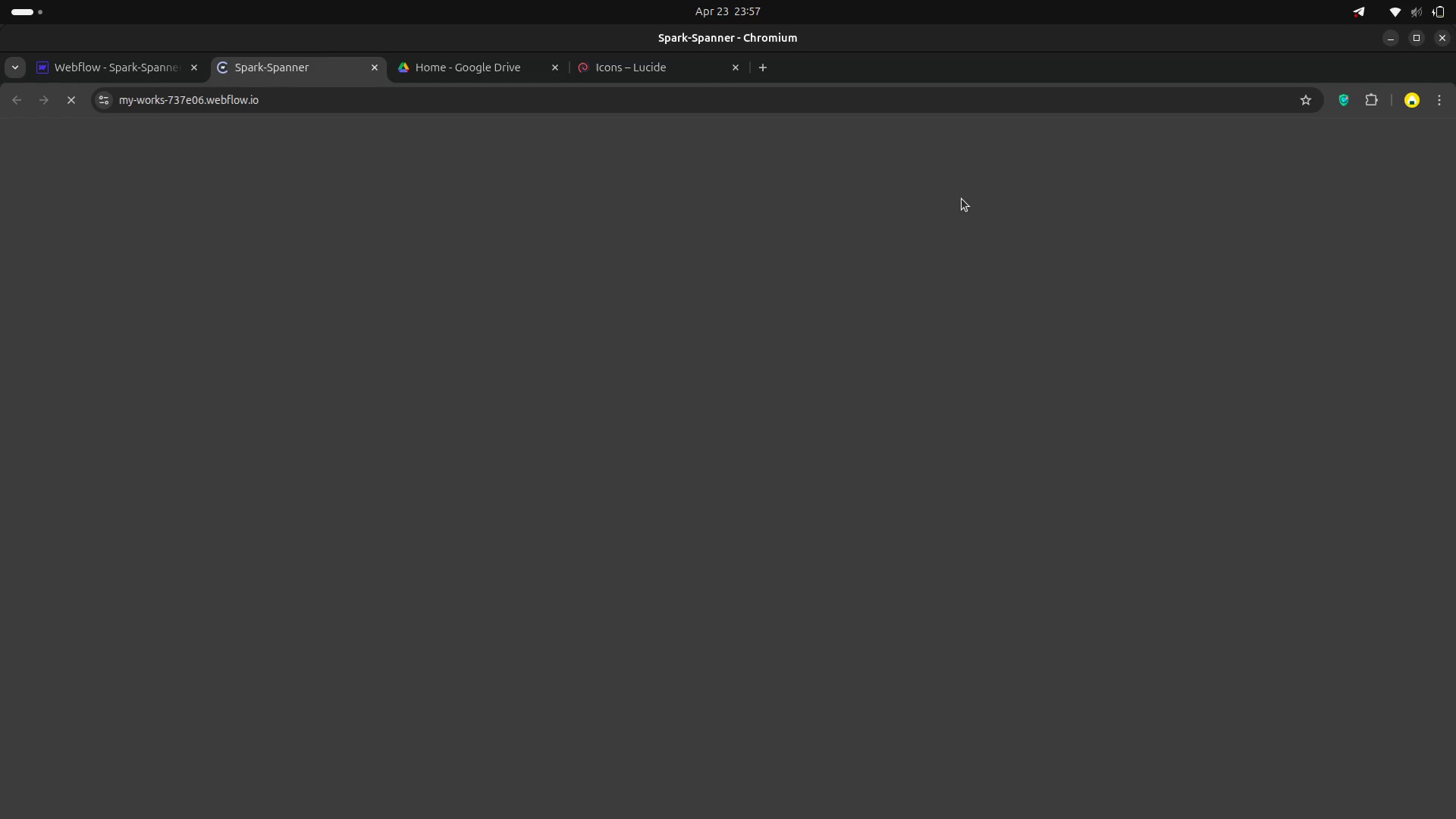 
scroll: coordinate [507, 602], scroll_direction: down, amount: 1.0
 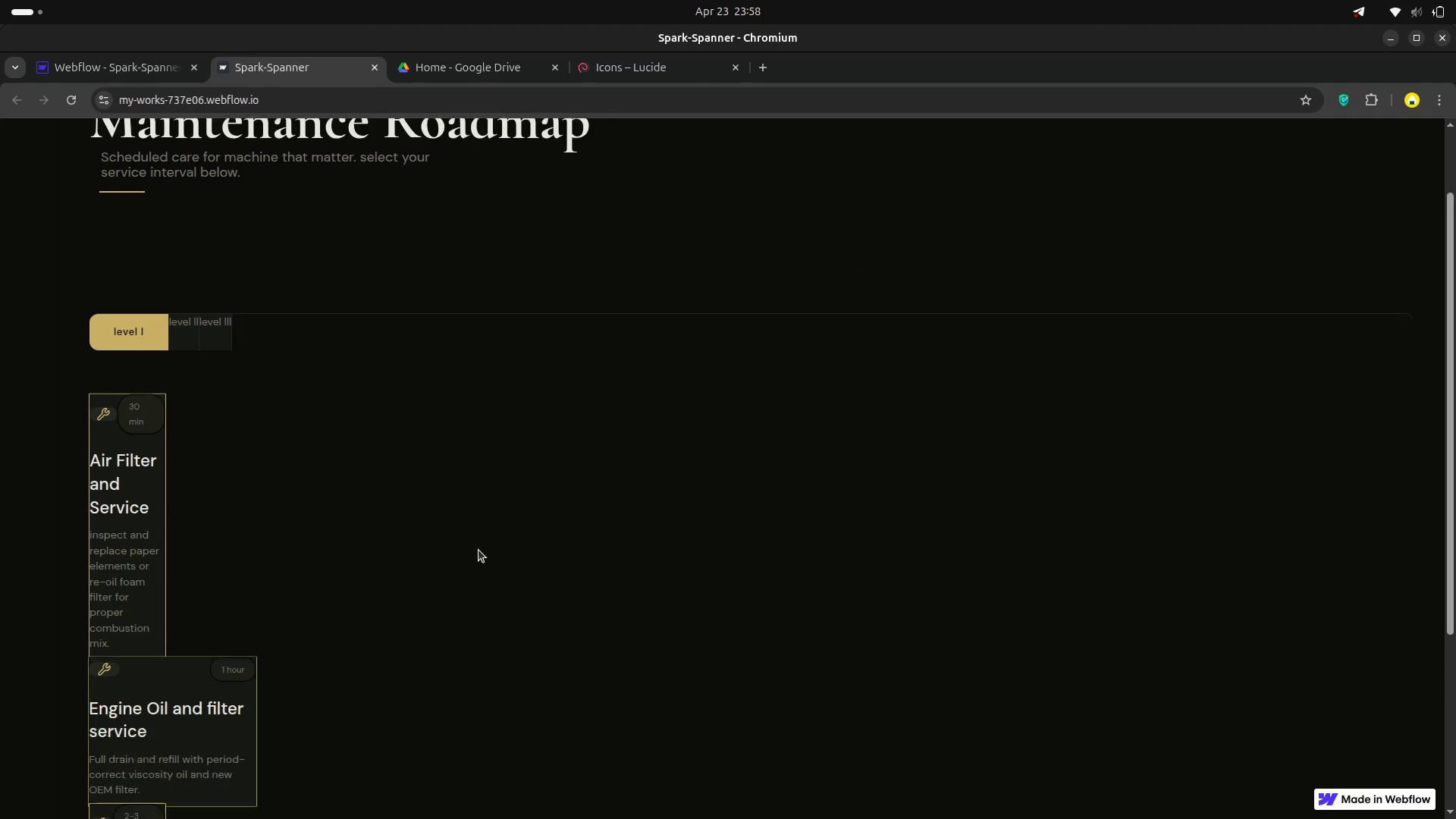 
scroll: coordinate [476, 551], scroll_direction: none, amount: 0.0
 